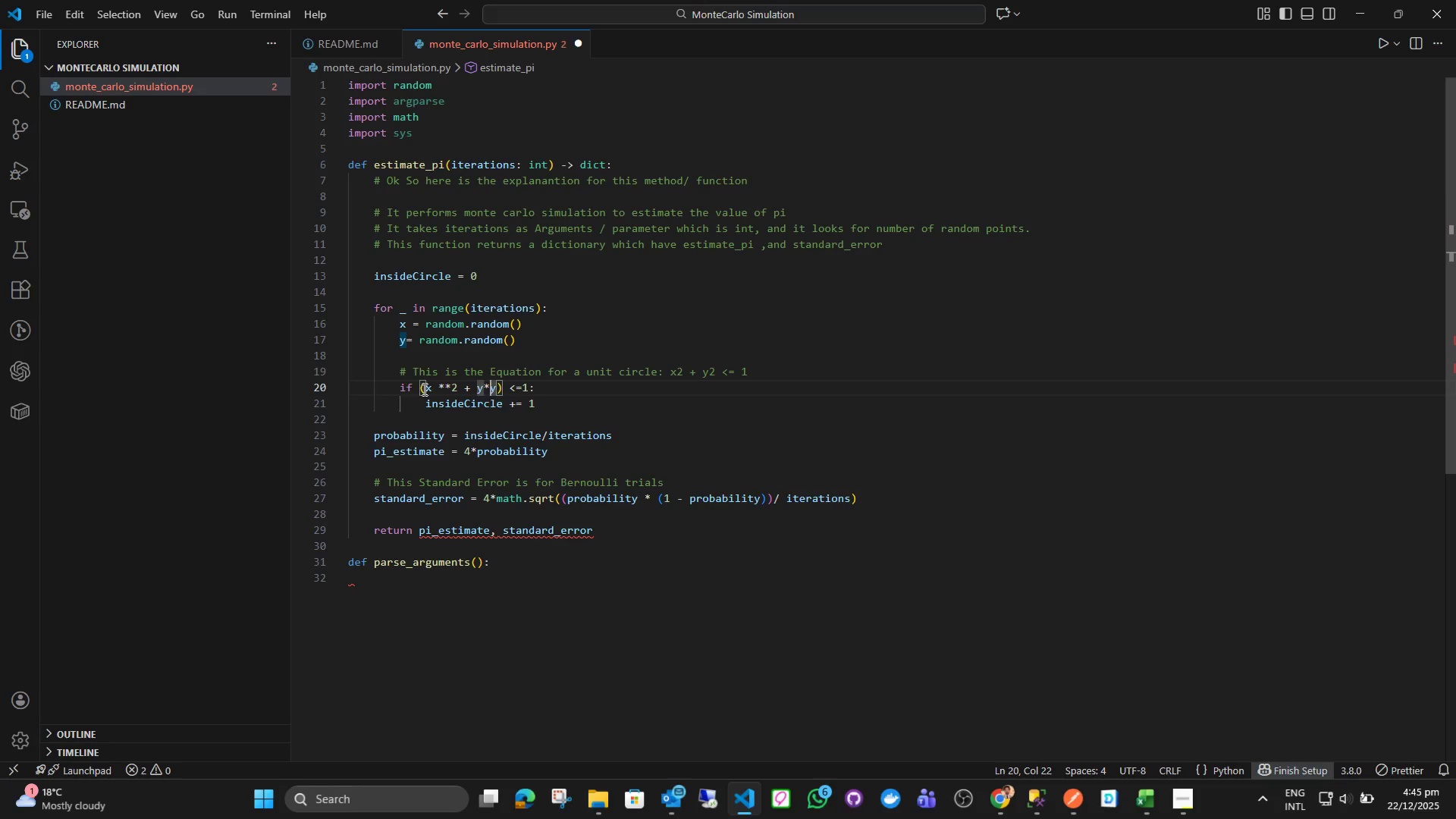 
key(ArrowRight)
 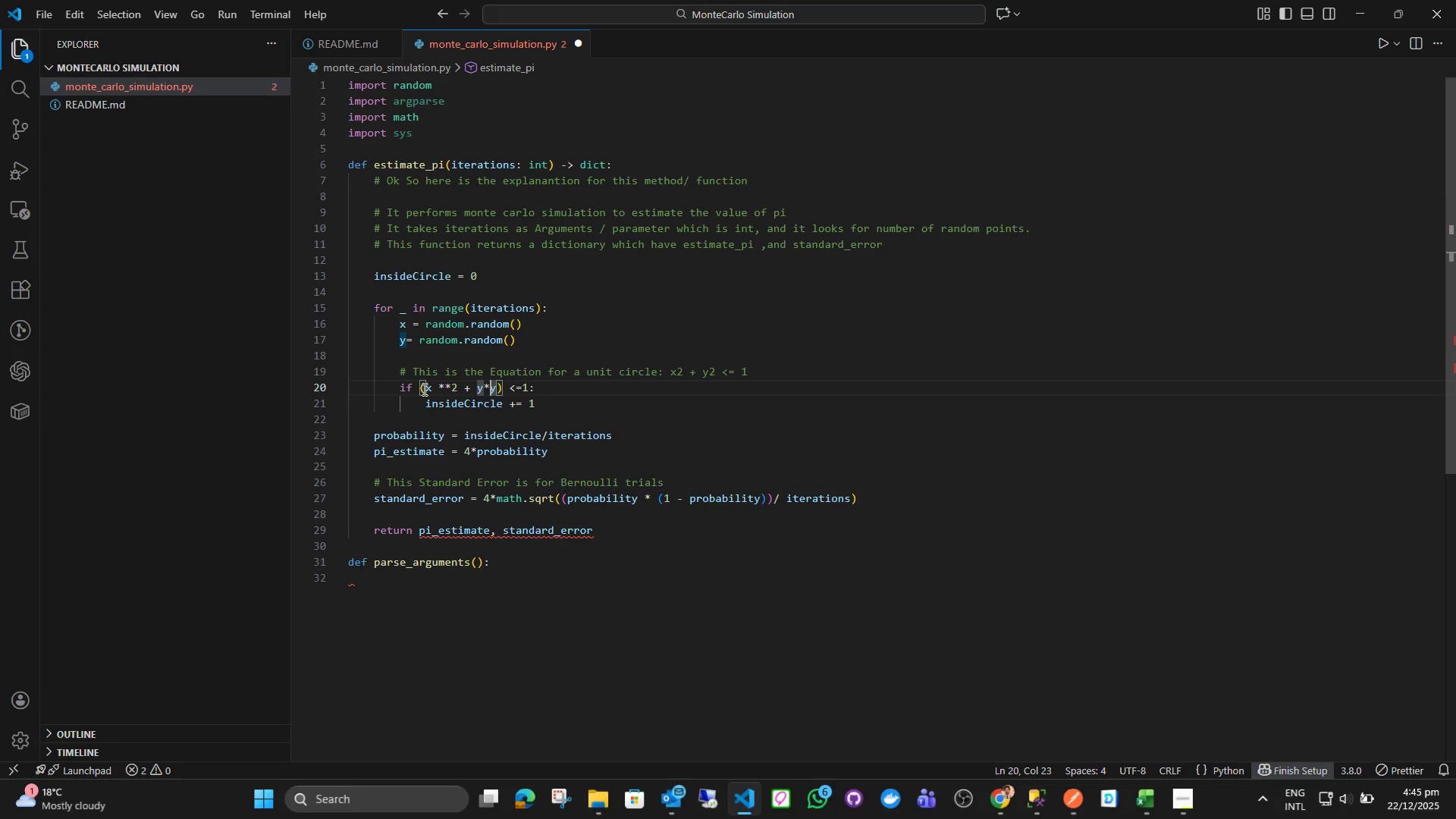 
key(ArrowRight)
 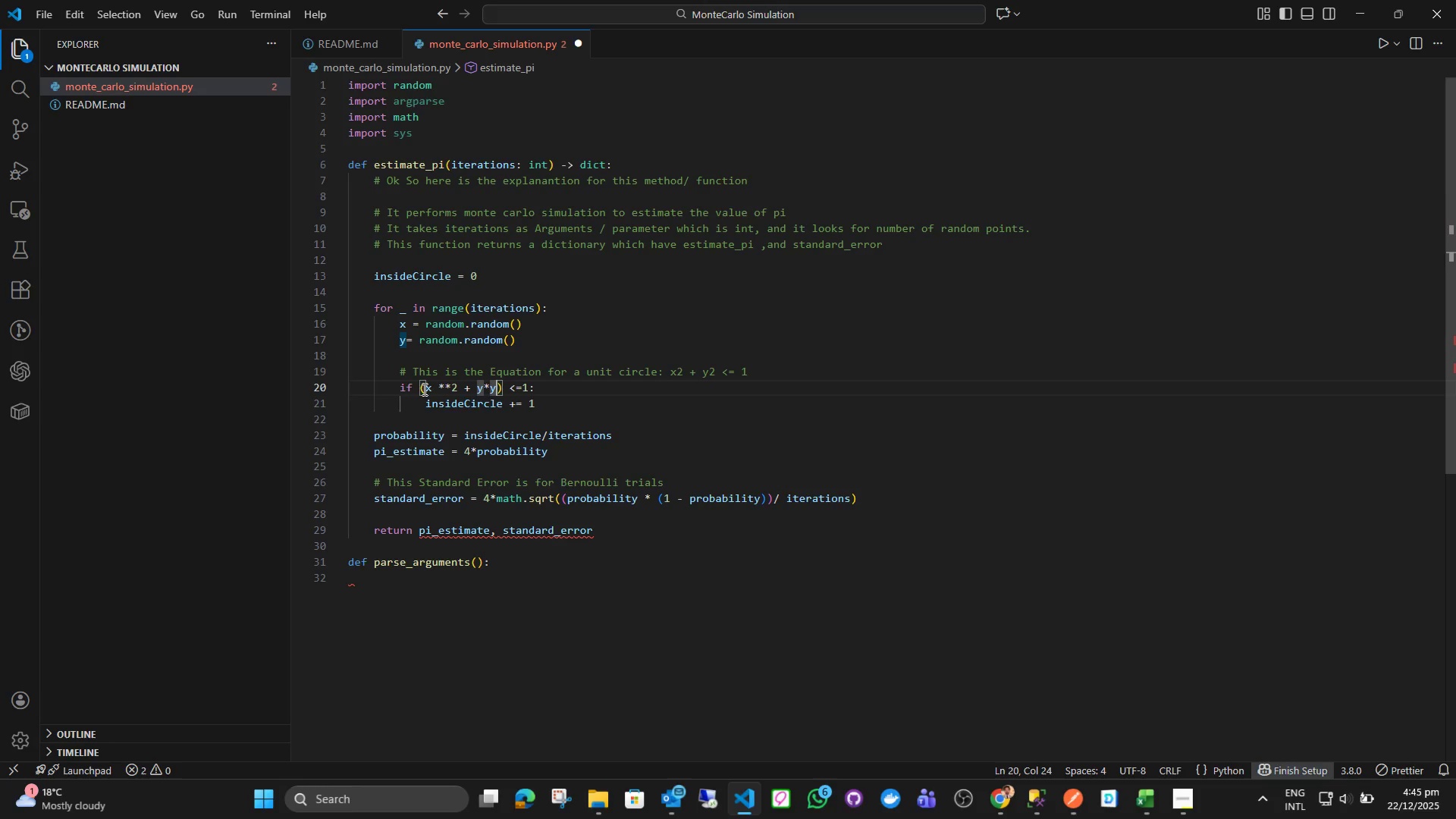 
key(Shift+ArrowLeft)
 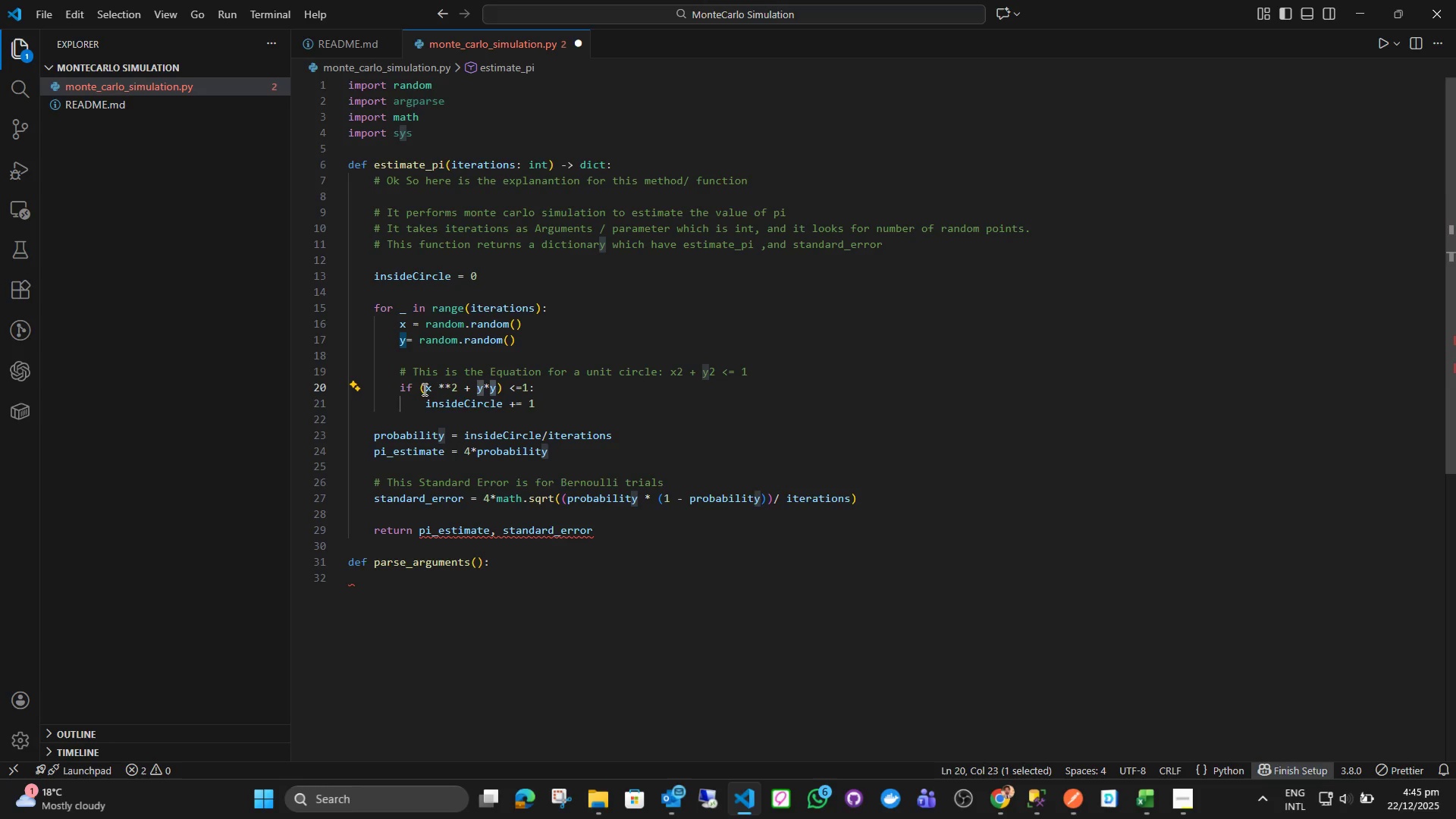 
key(Shift+8)
 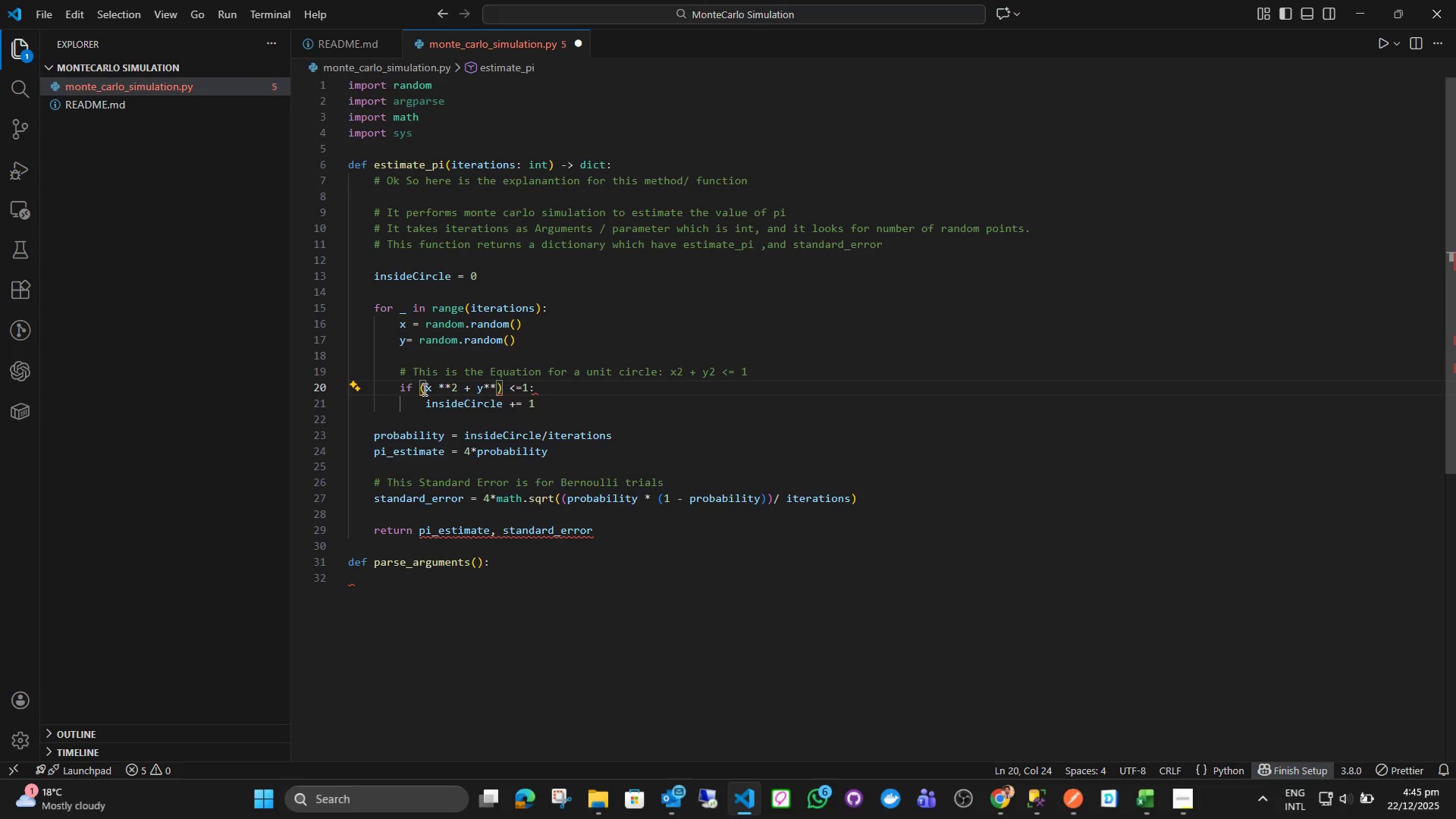 
key(Space)
 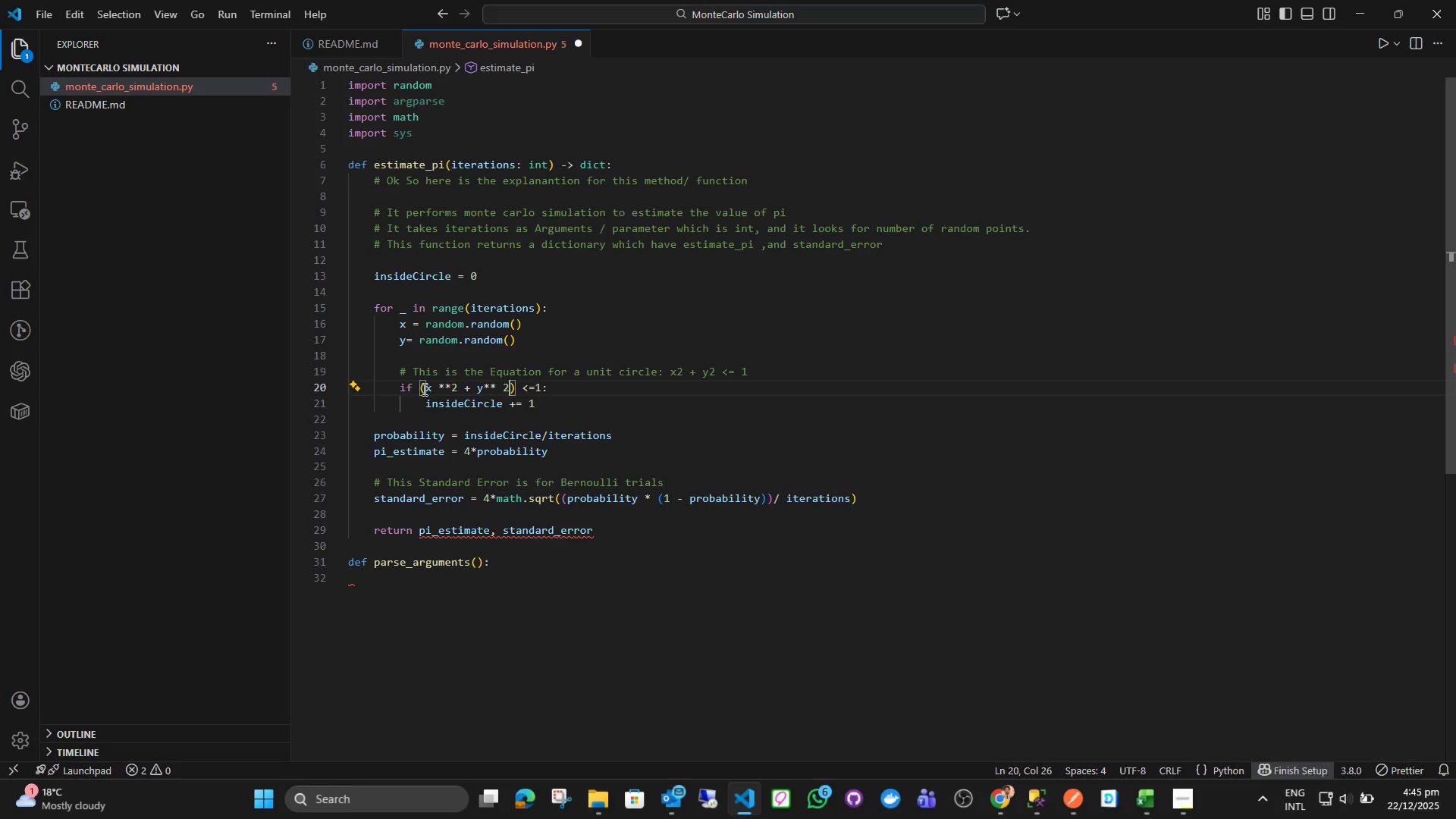 
key(2)
 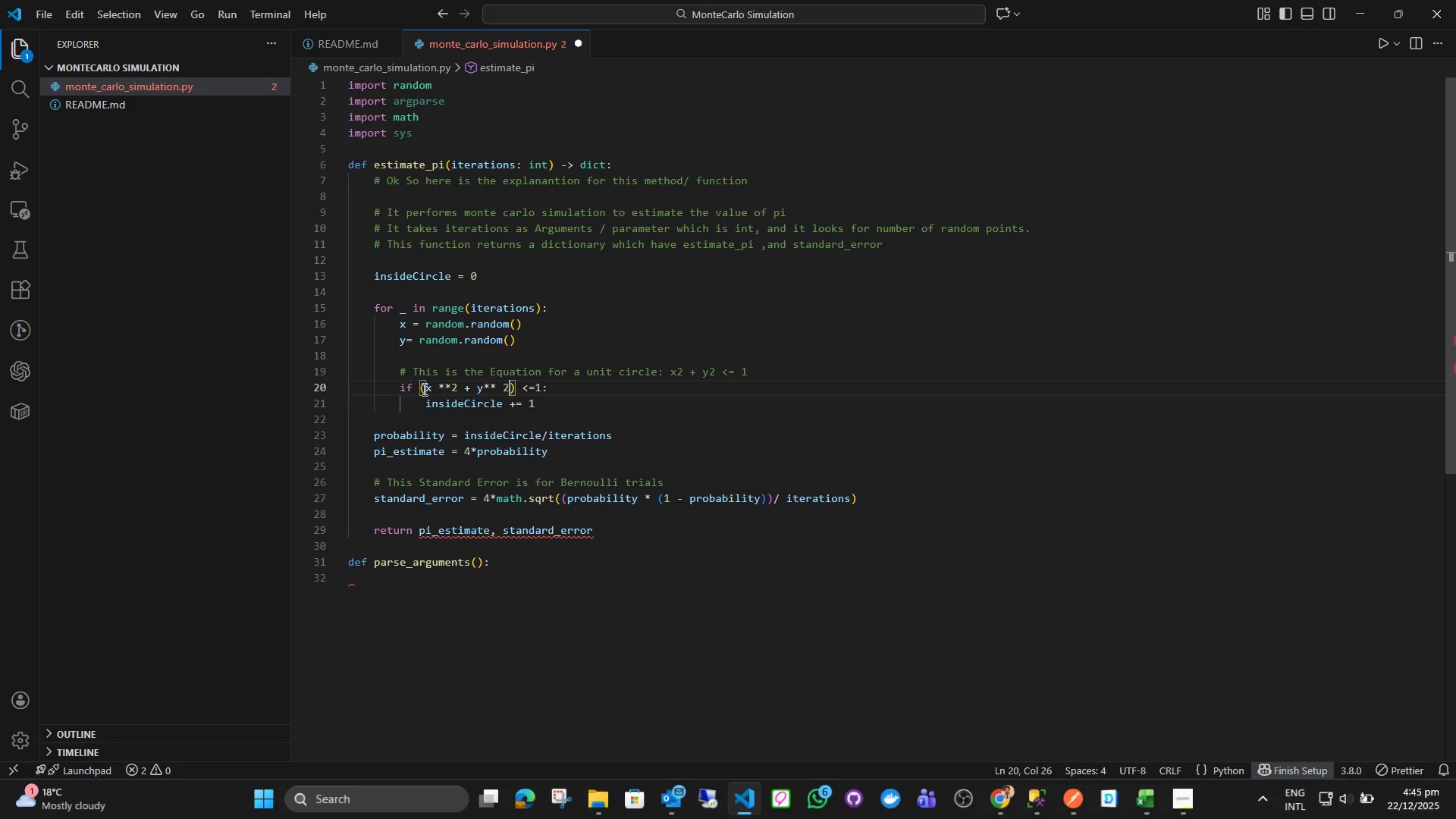 
key(ArrowRight)
 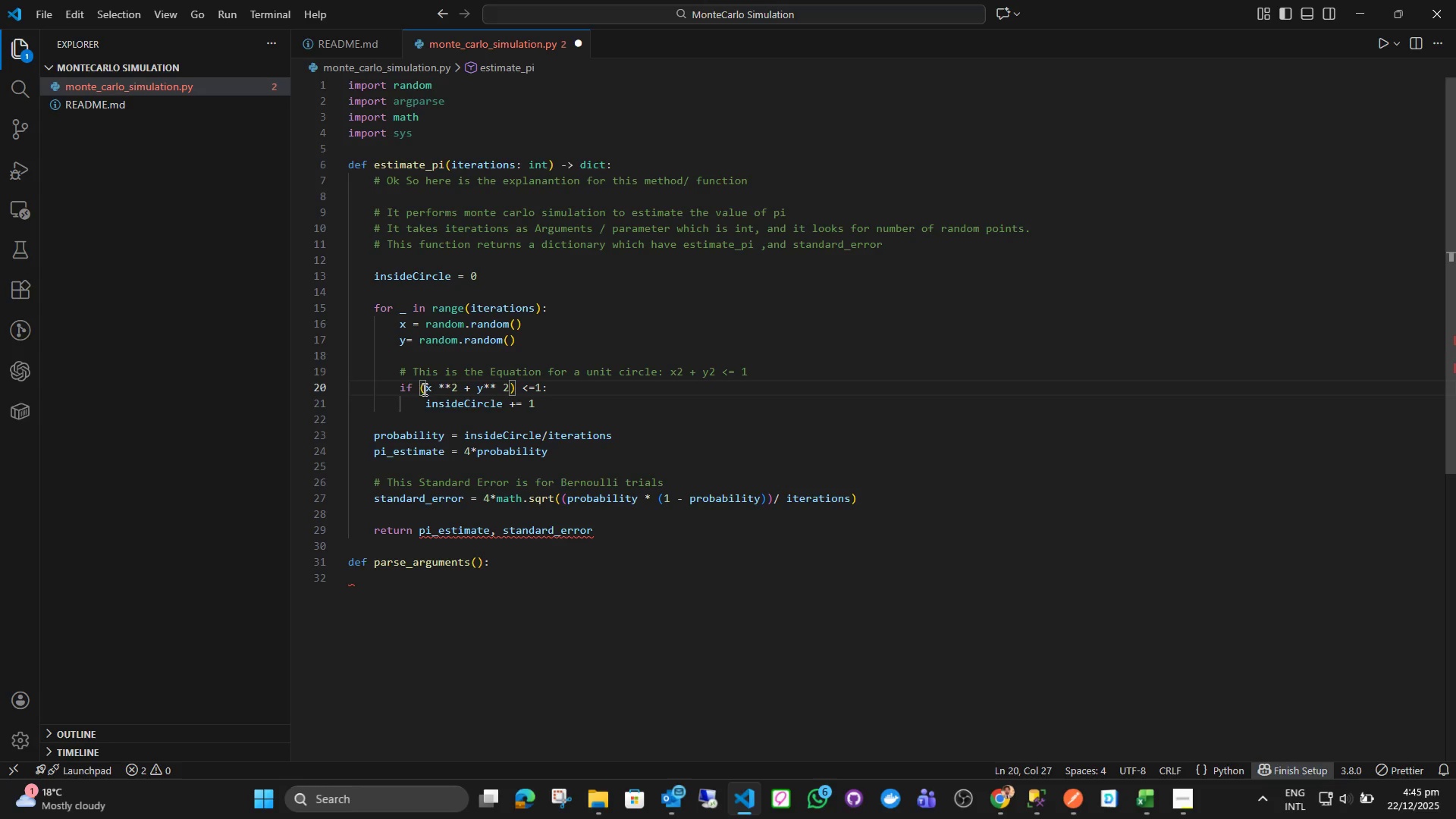 
key(ArrowRight)
 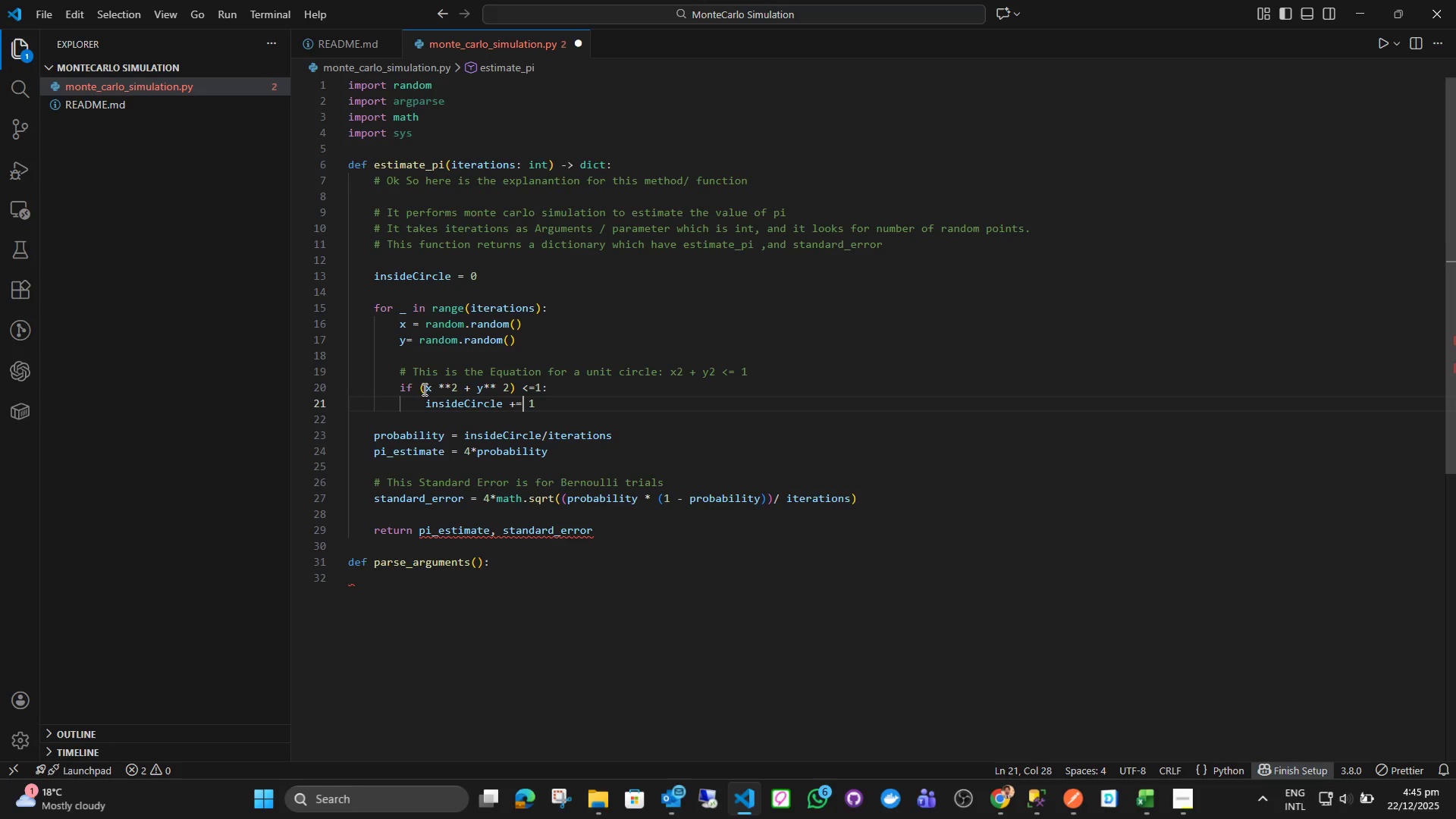 
key(ArrowDown)
 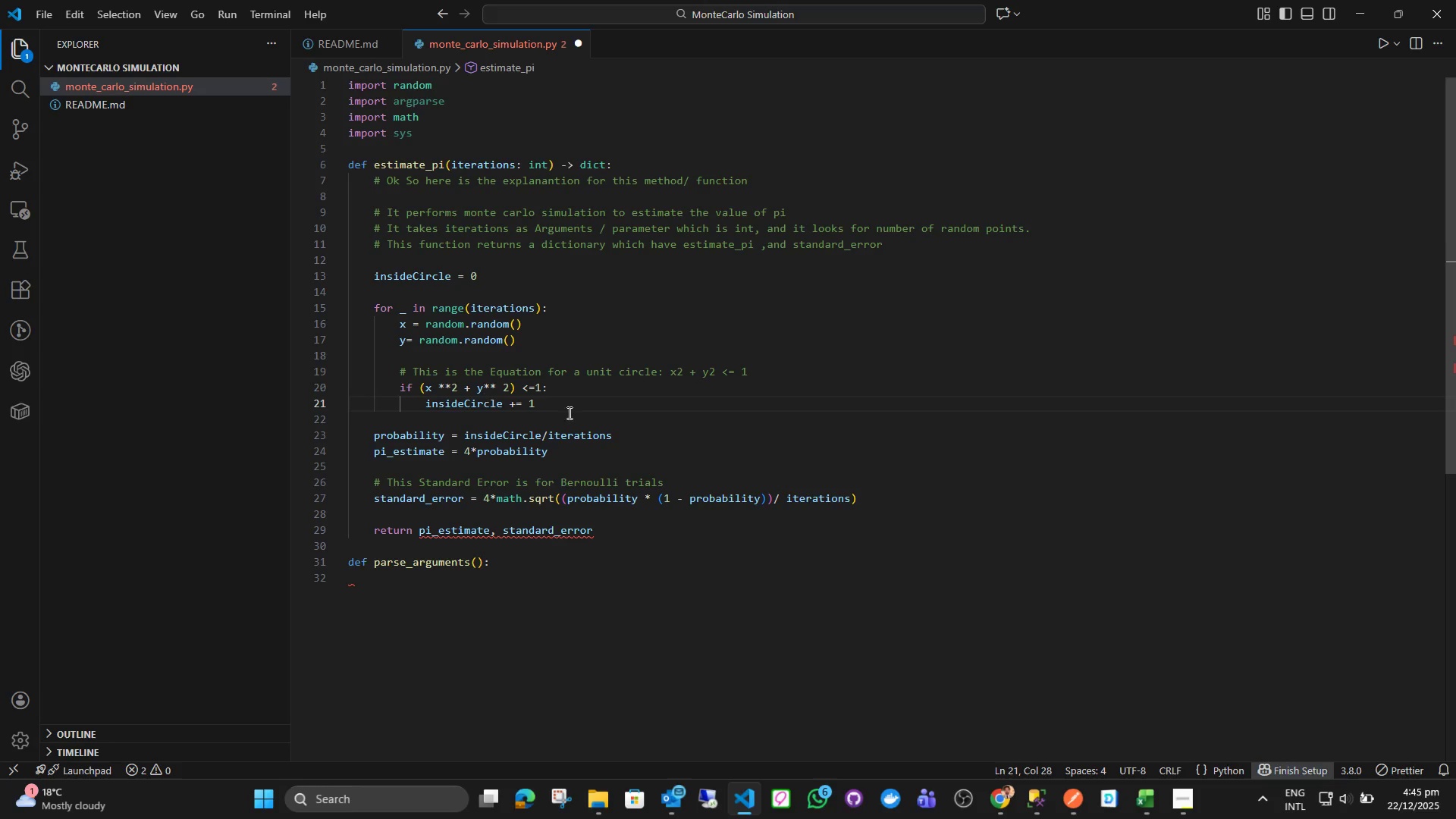 
left_click([645, 419])
 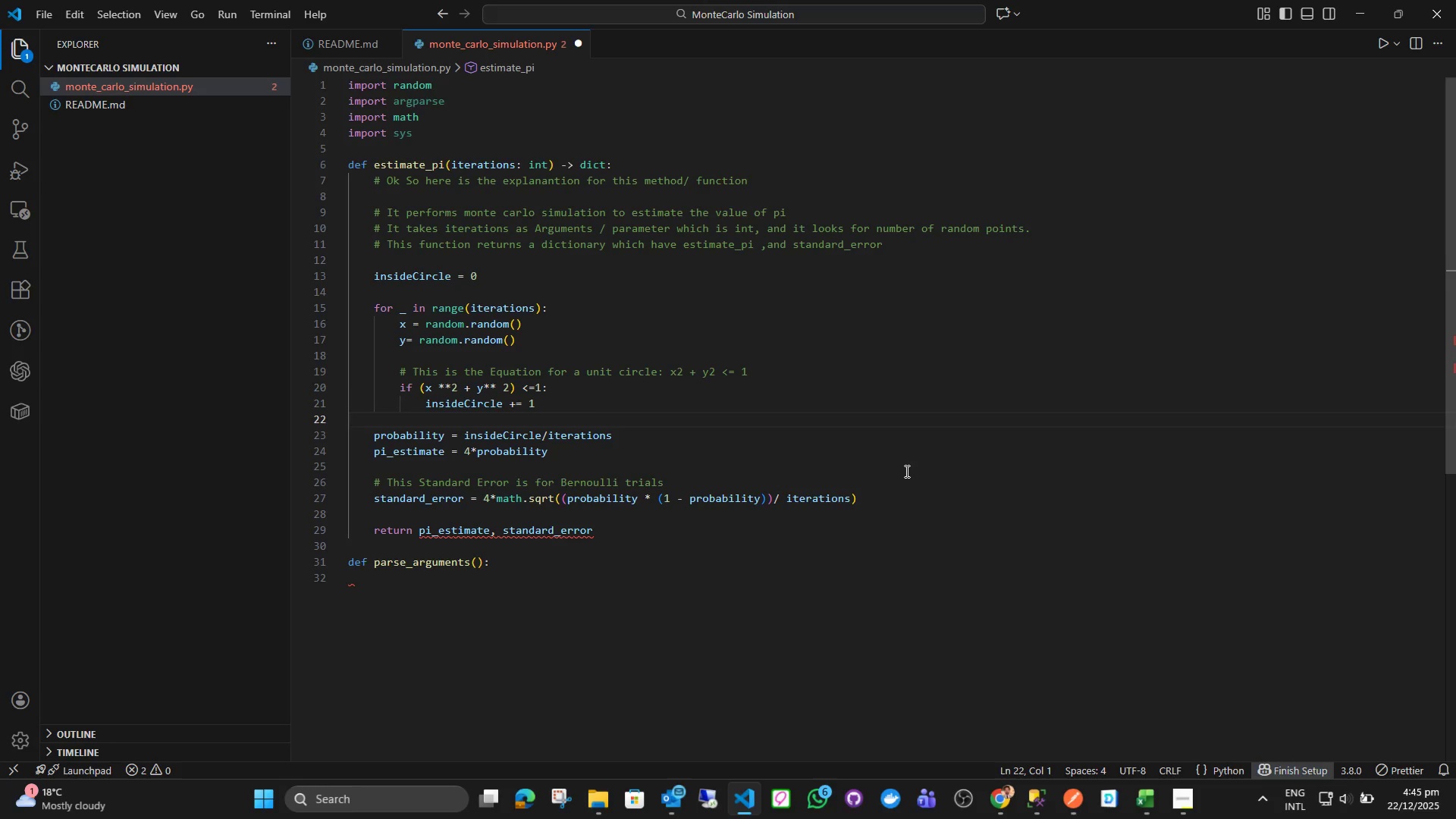 
wait(5.16)
 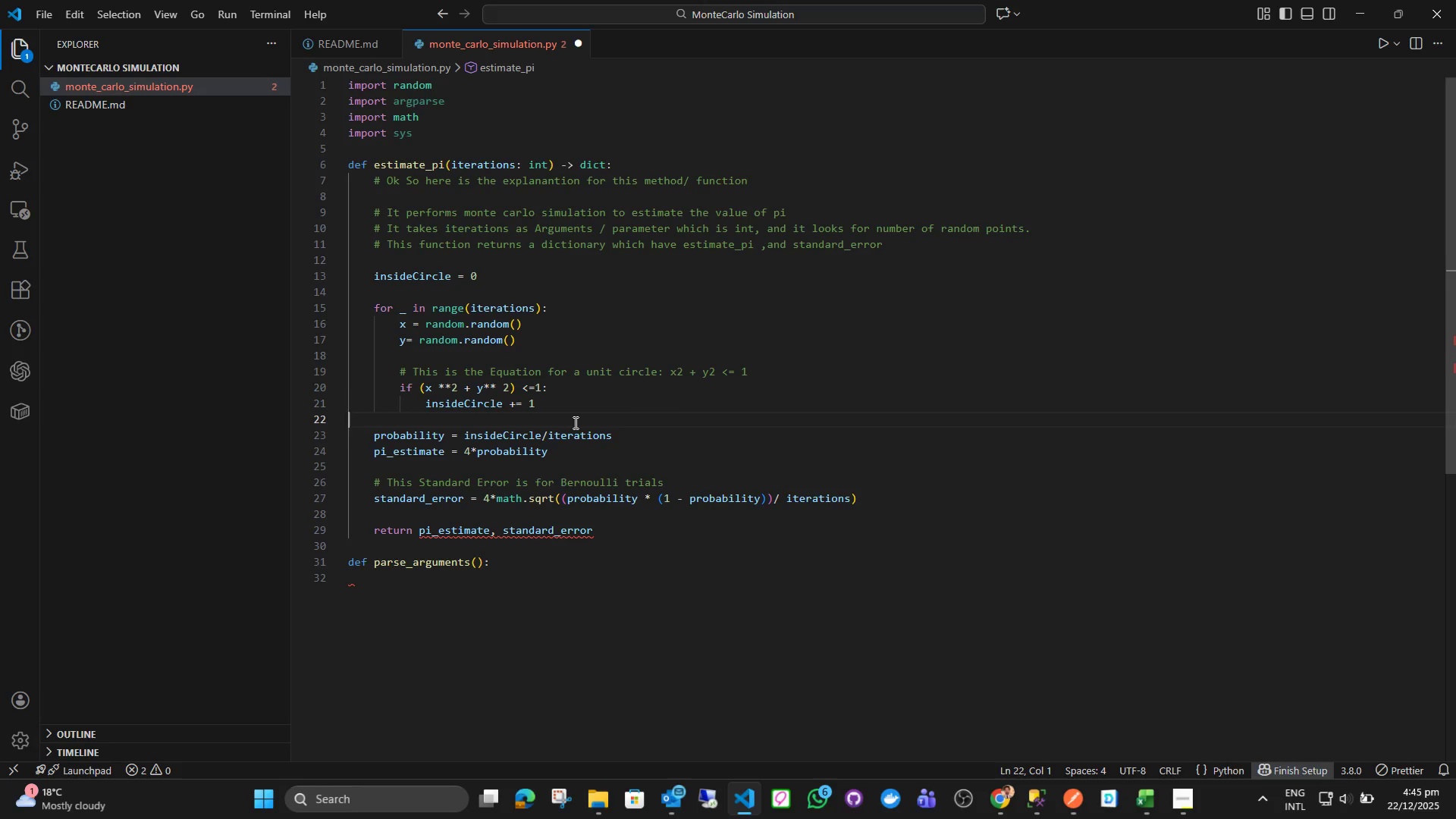 
left_click([518, 444])
 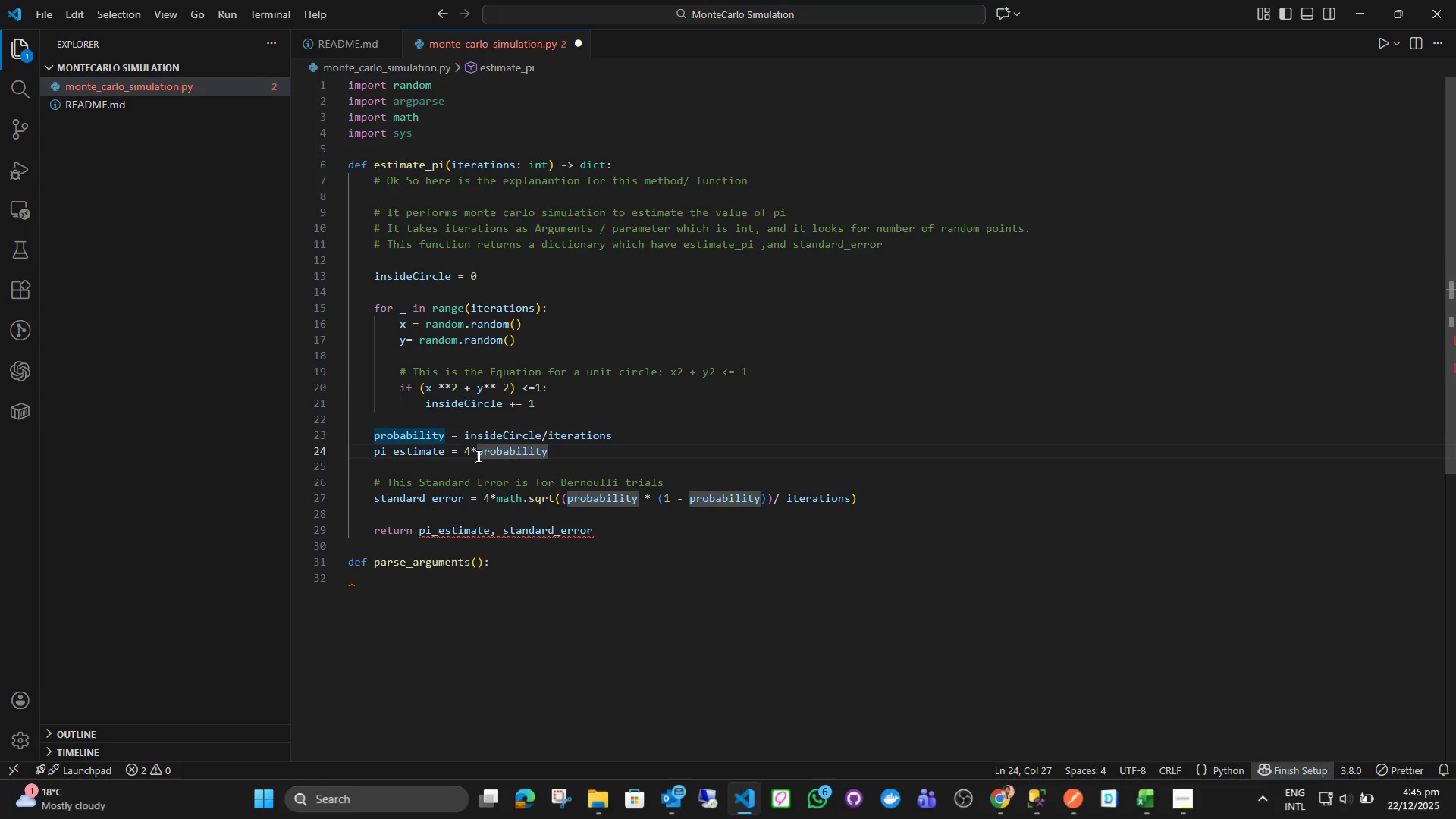 
left_click([477, 456])
 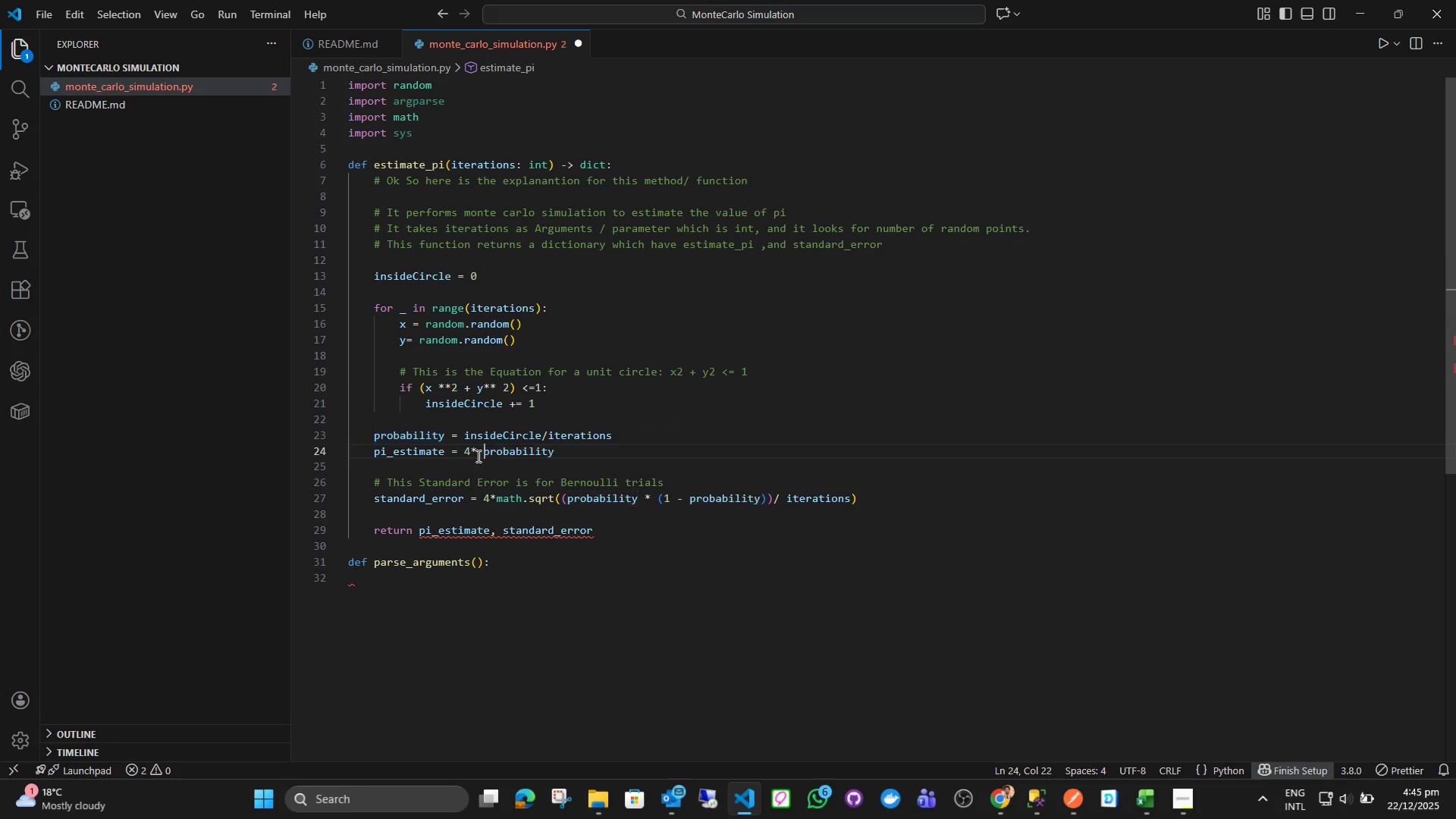 
key(Space)
 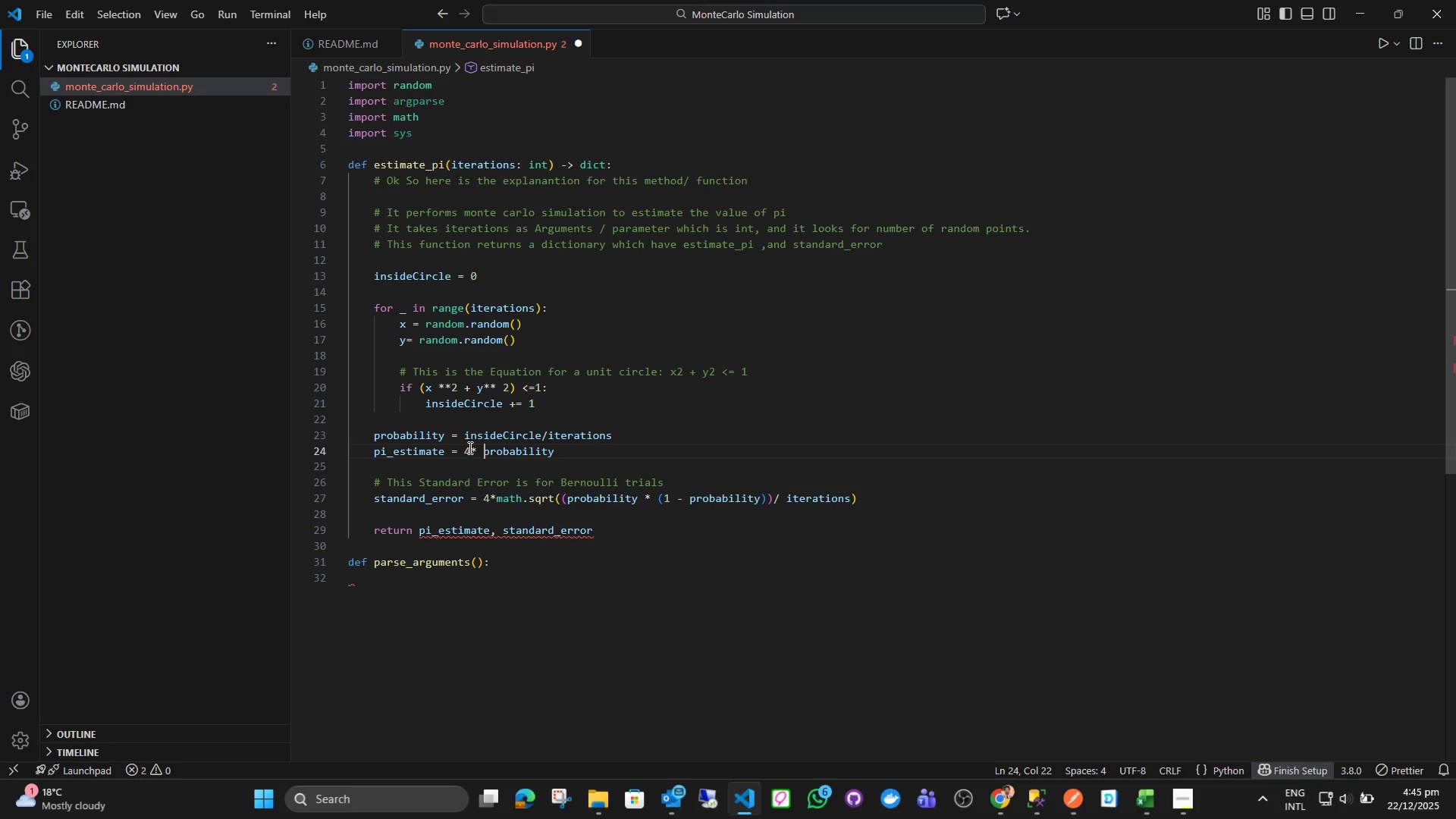 
left_click([469, 447])
 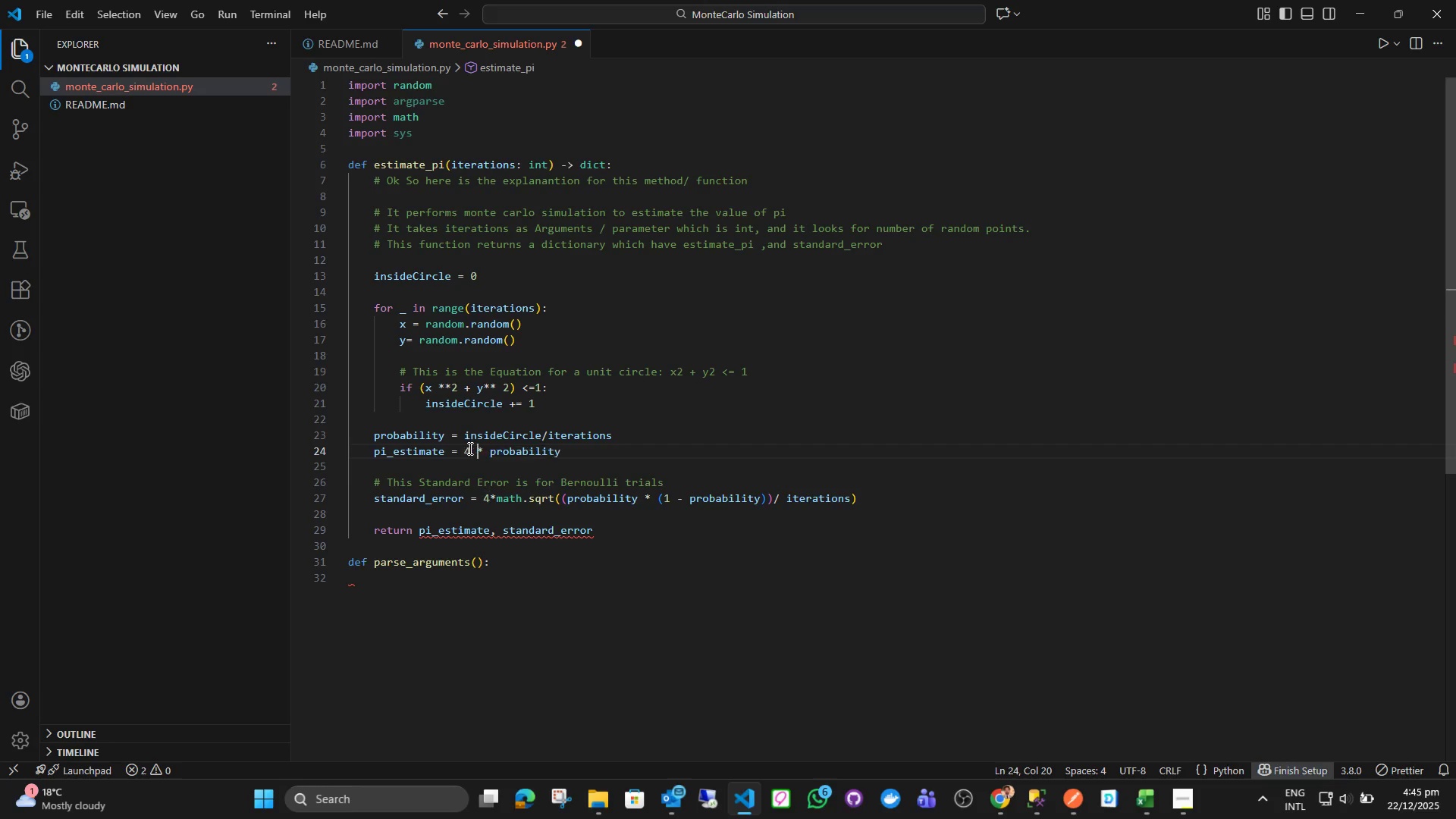 
key(Space)
 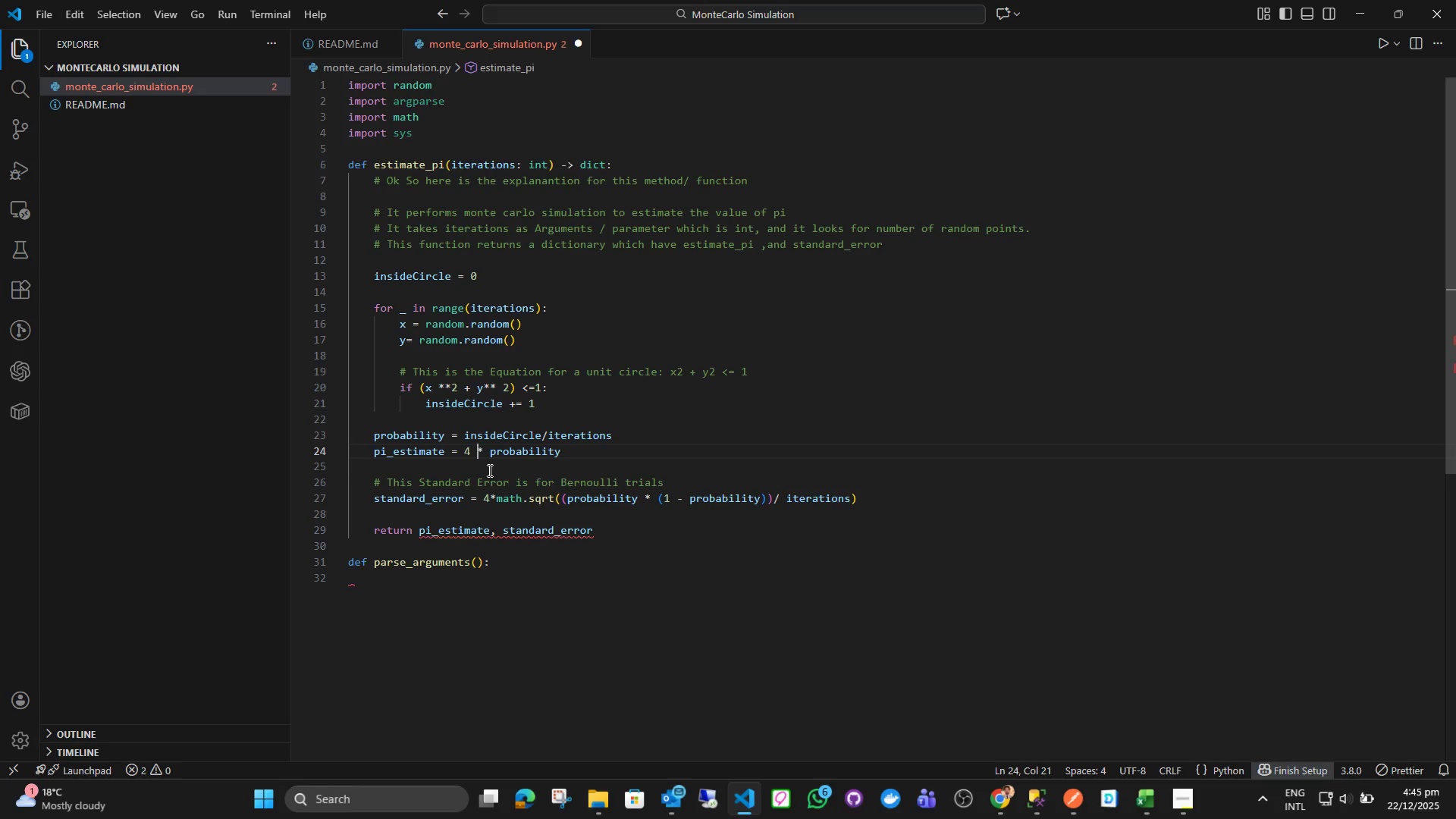 
left_click([488, 470])
 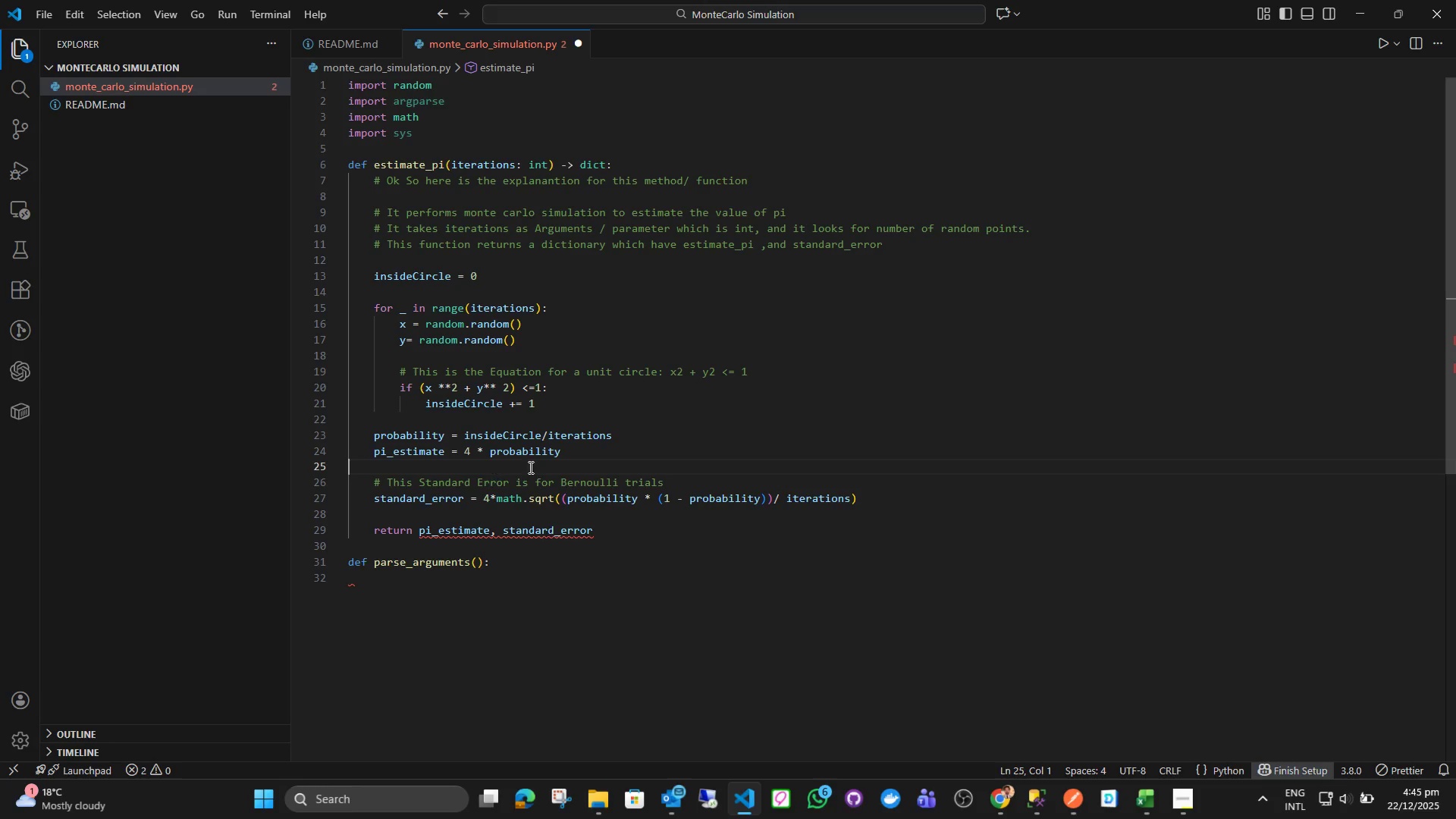 
left_click_drag(start_coordinate=[670, 483], to_coordinate=[626, 479])
 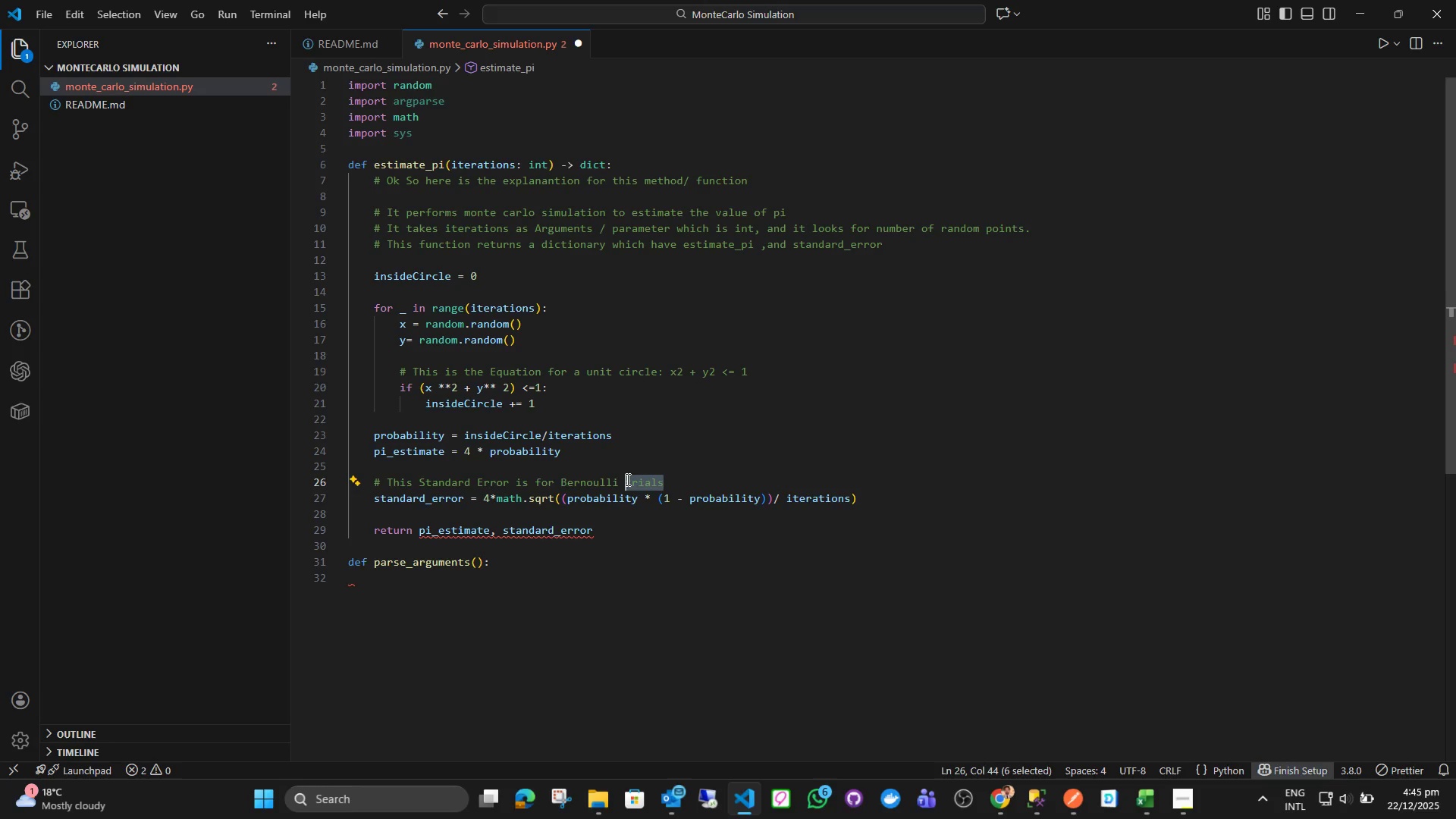 
type(distribution)
 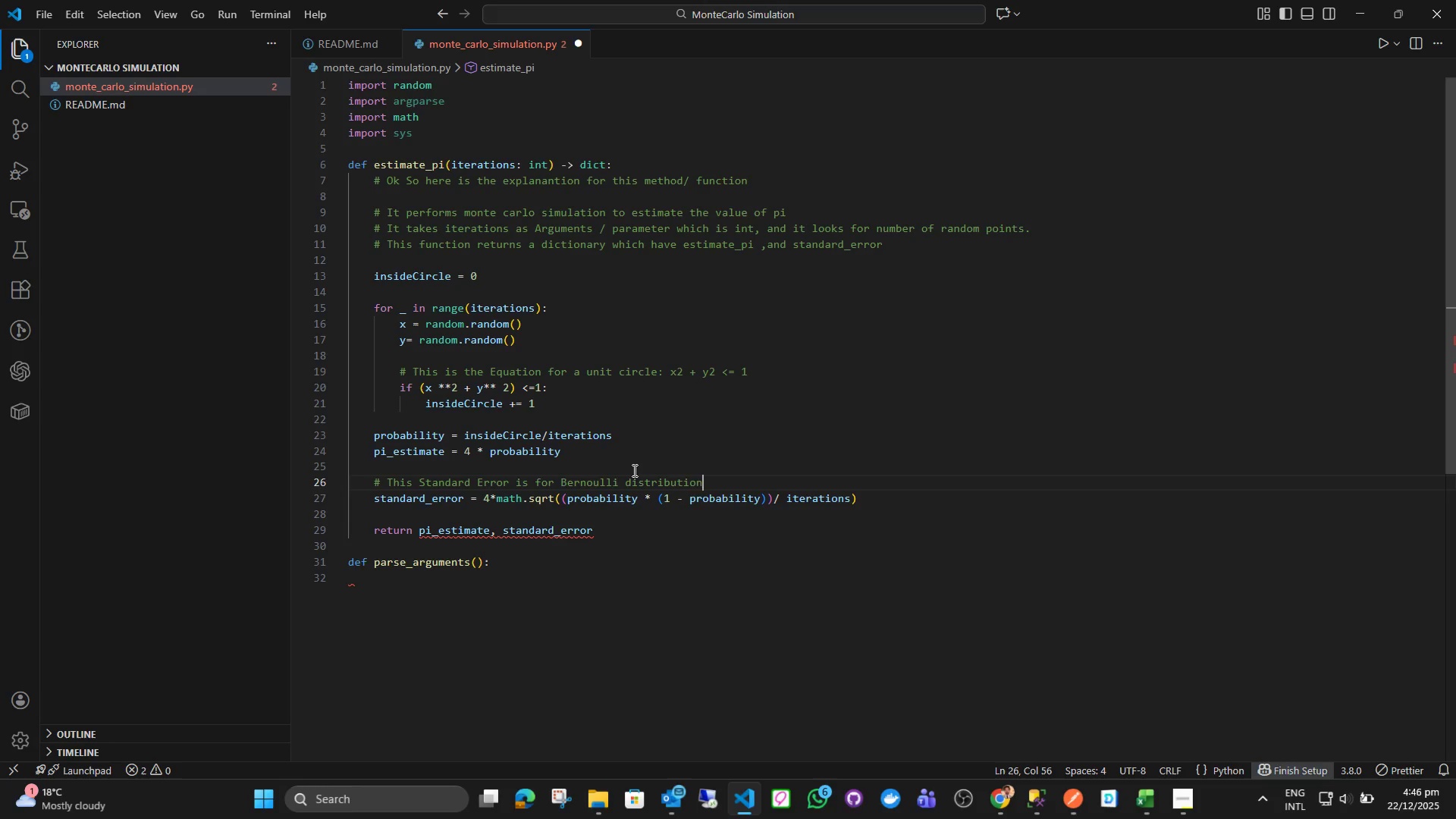 
scroll: coordinate [633, 469], scroll_direction: down, amount: 5.0
 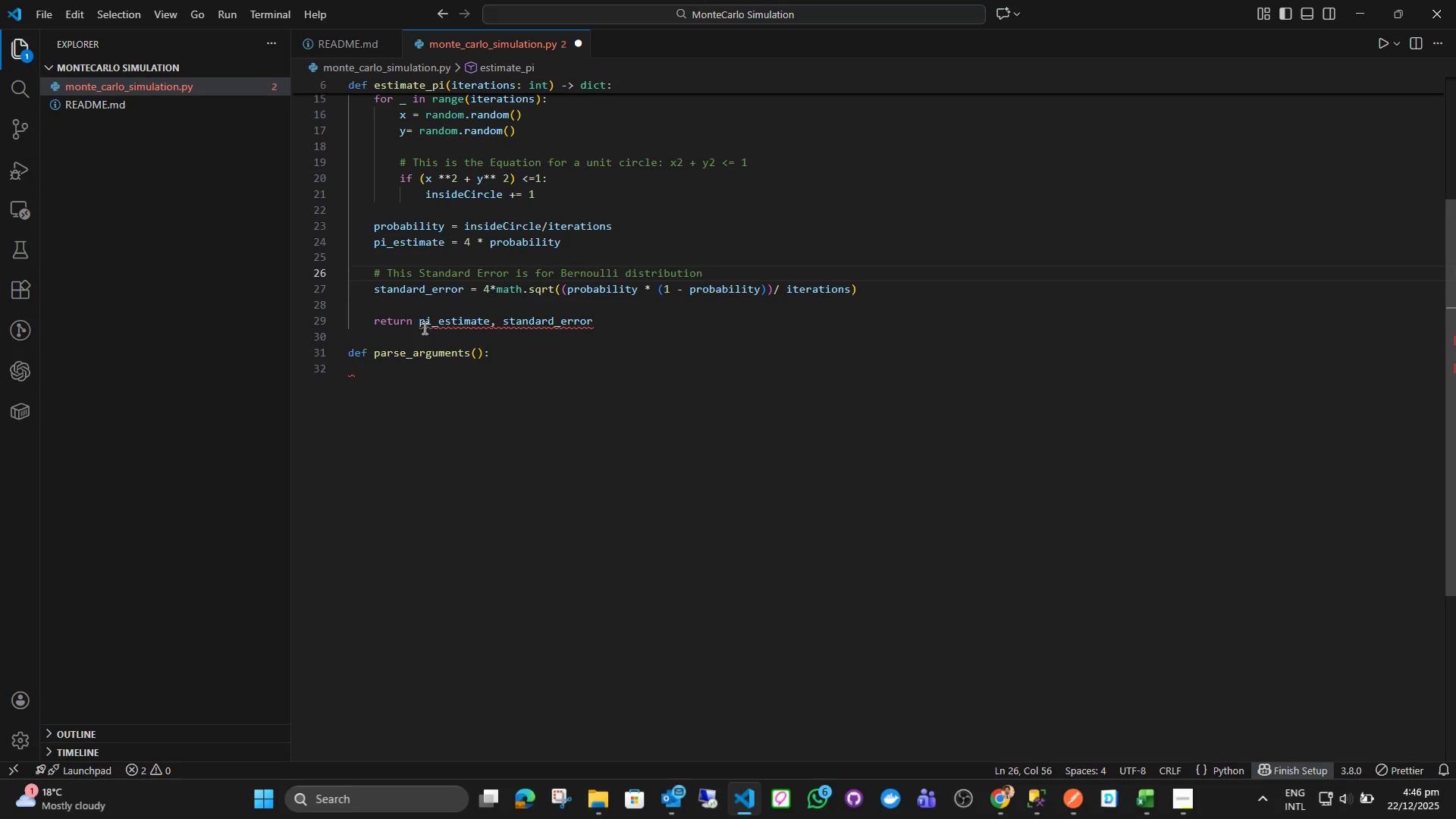 
left_click_drag(start_coordinate=[417, 324], to_coordinate=[596, 318])
 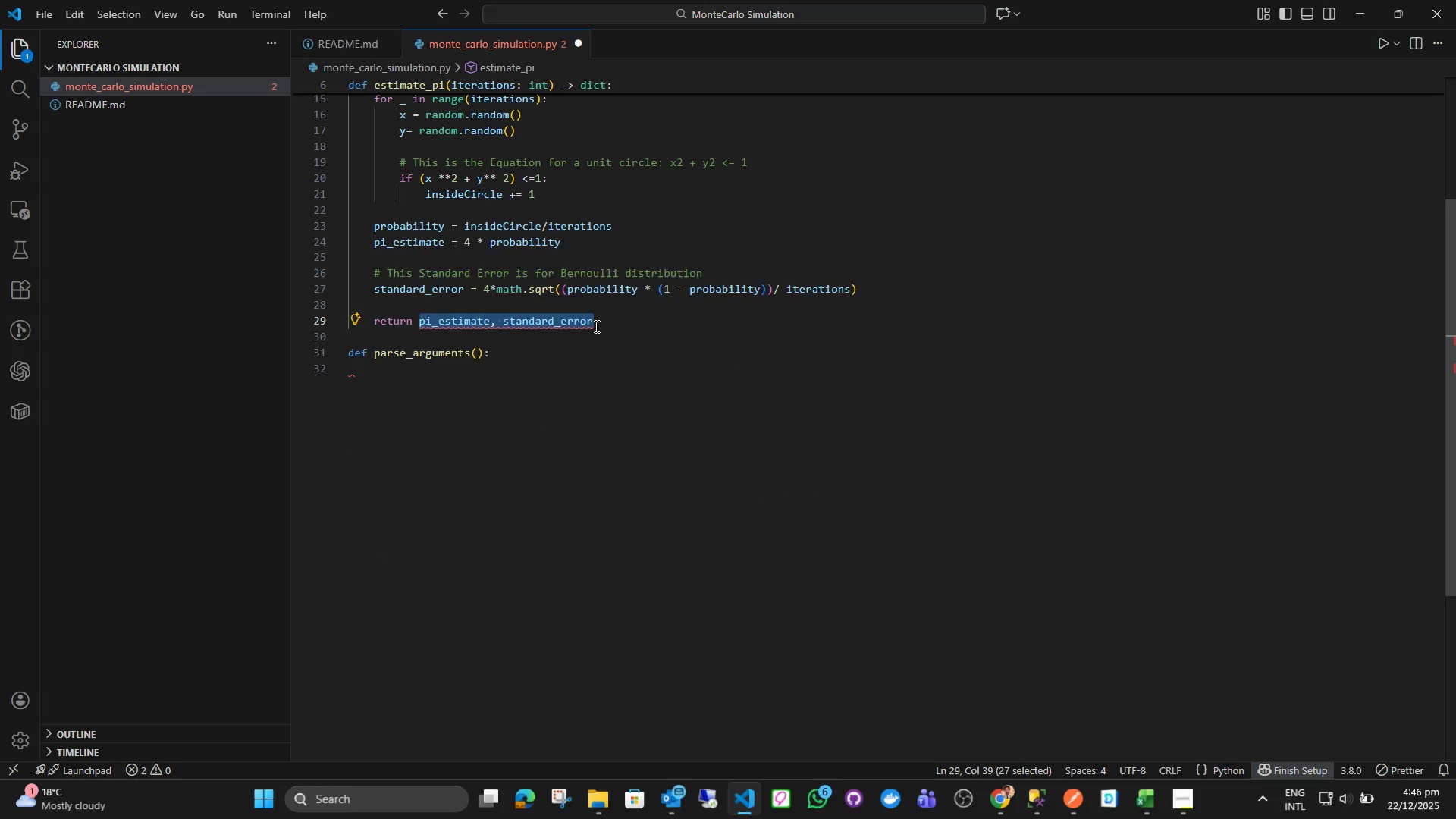 
key(Shift+BracketLeft)
 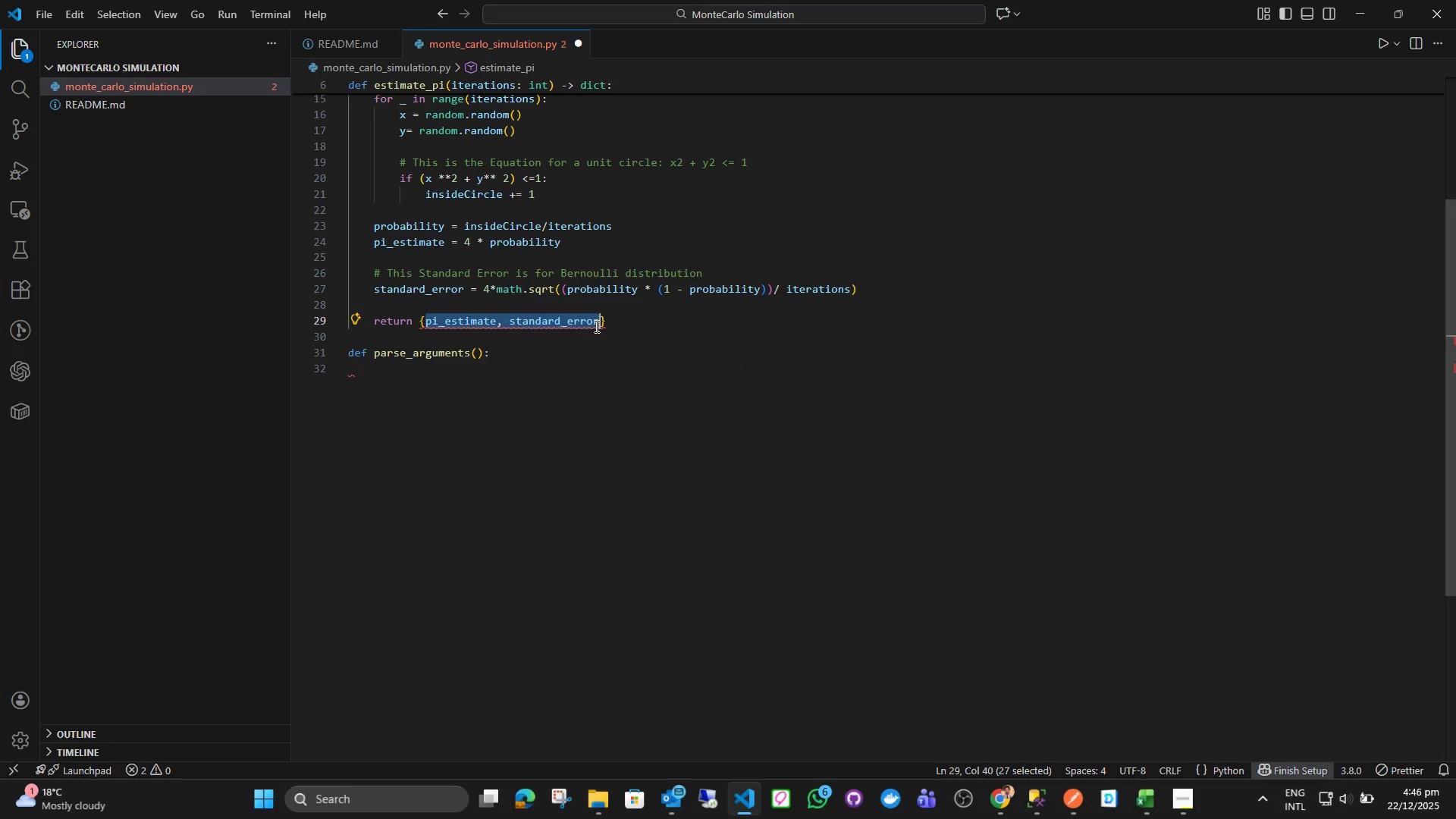 
key(Enter)
 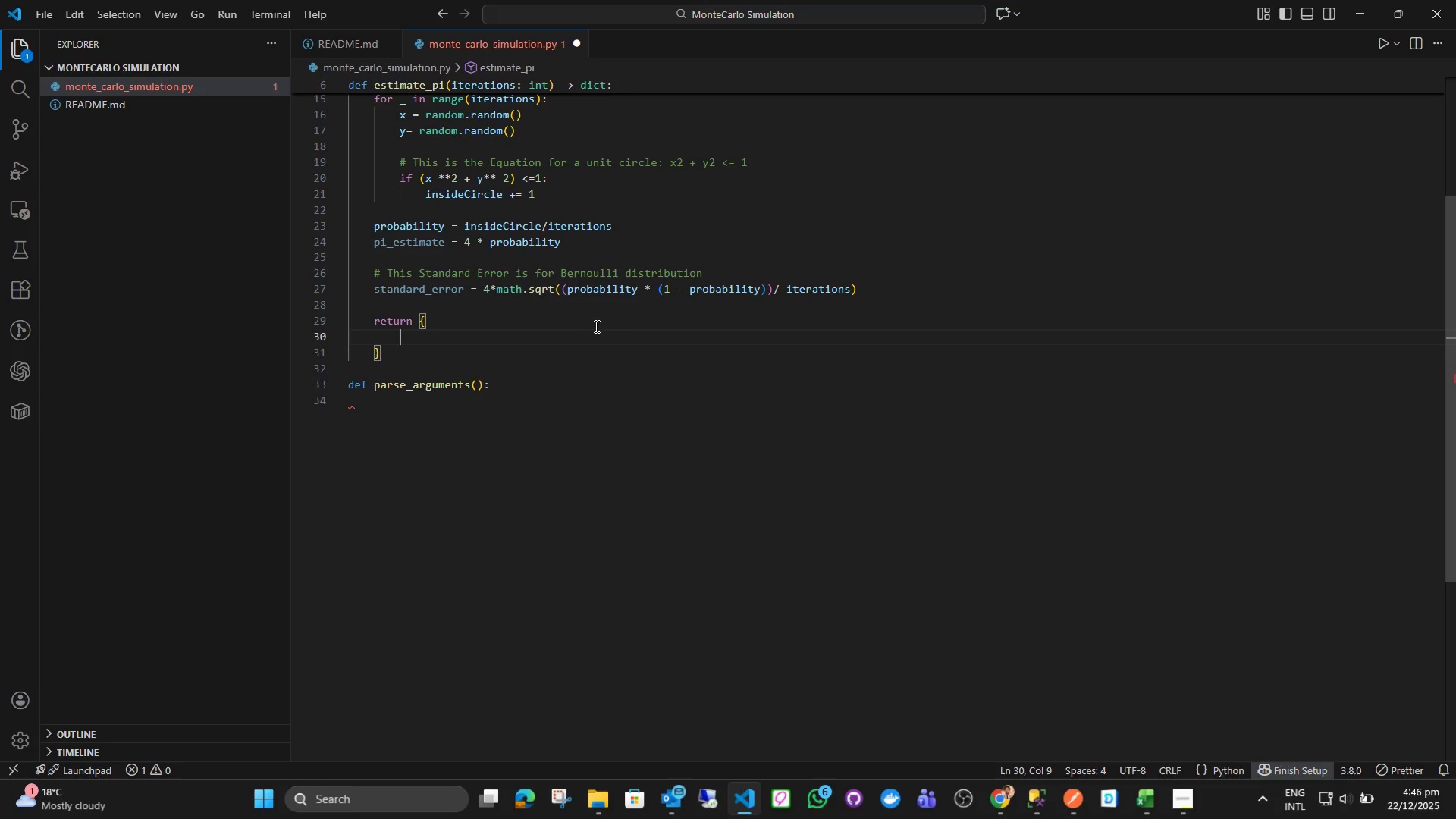 
key(Shift+Quote)
 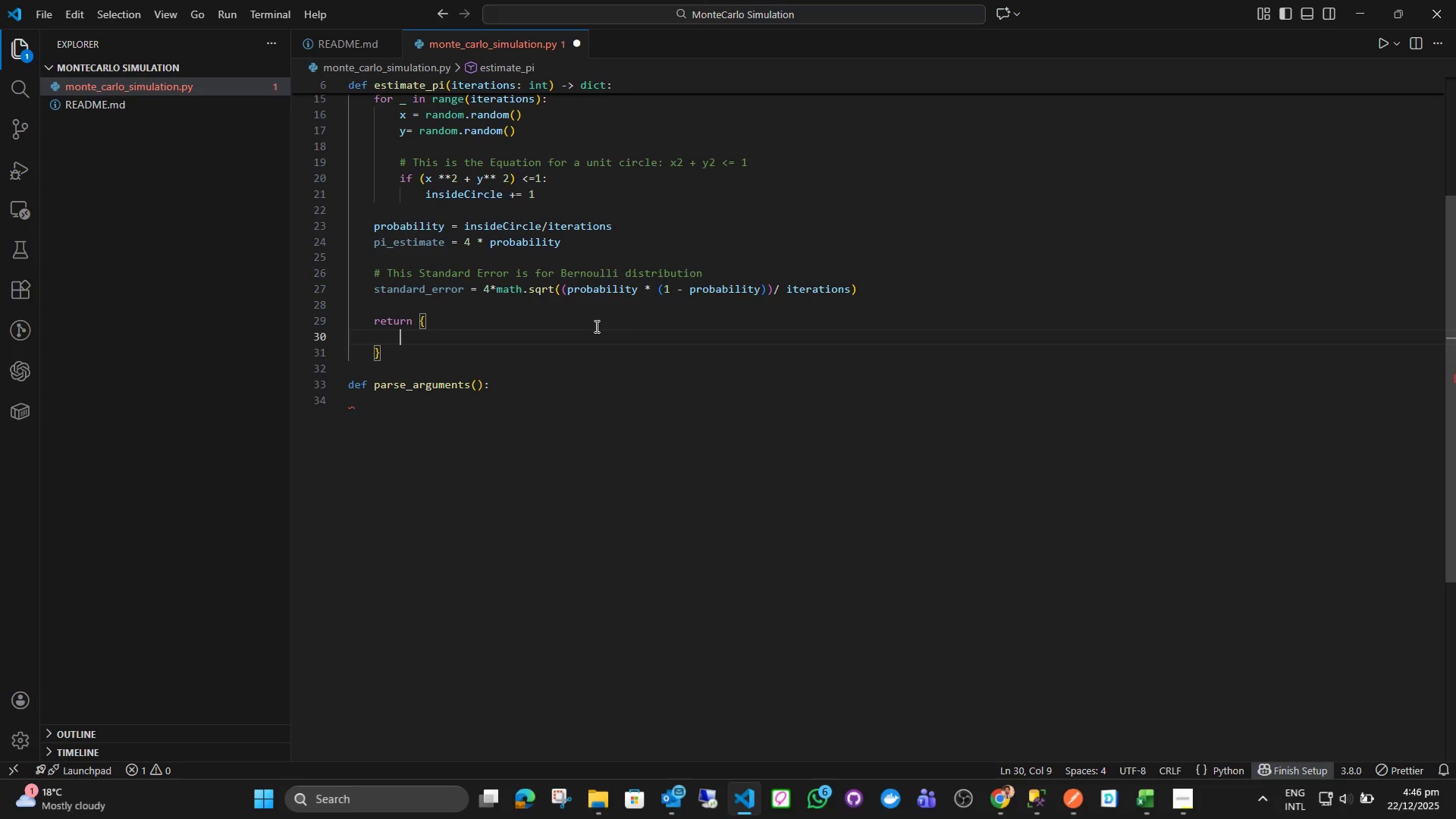 
key(Shift+Quote)
 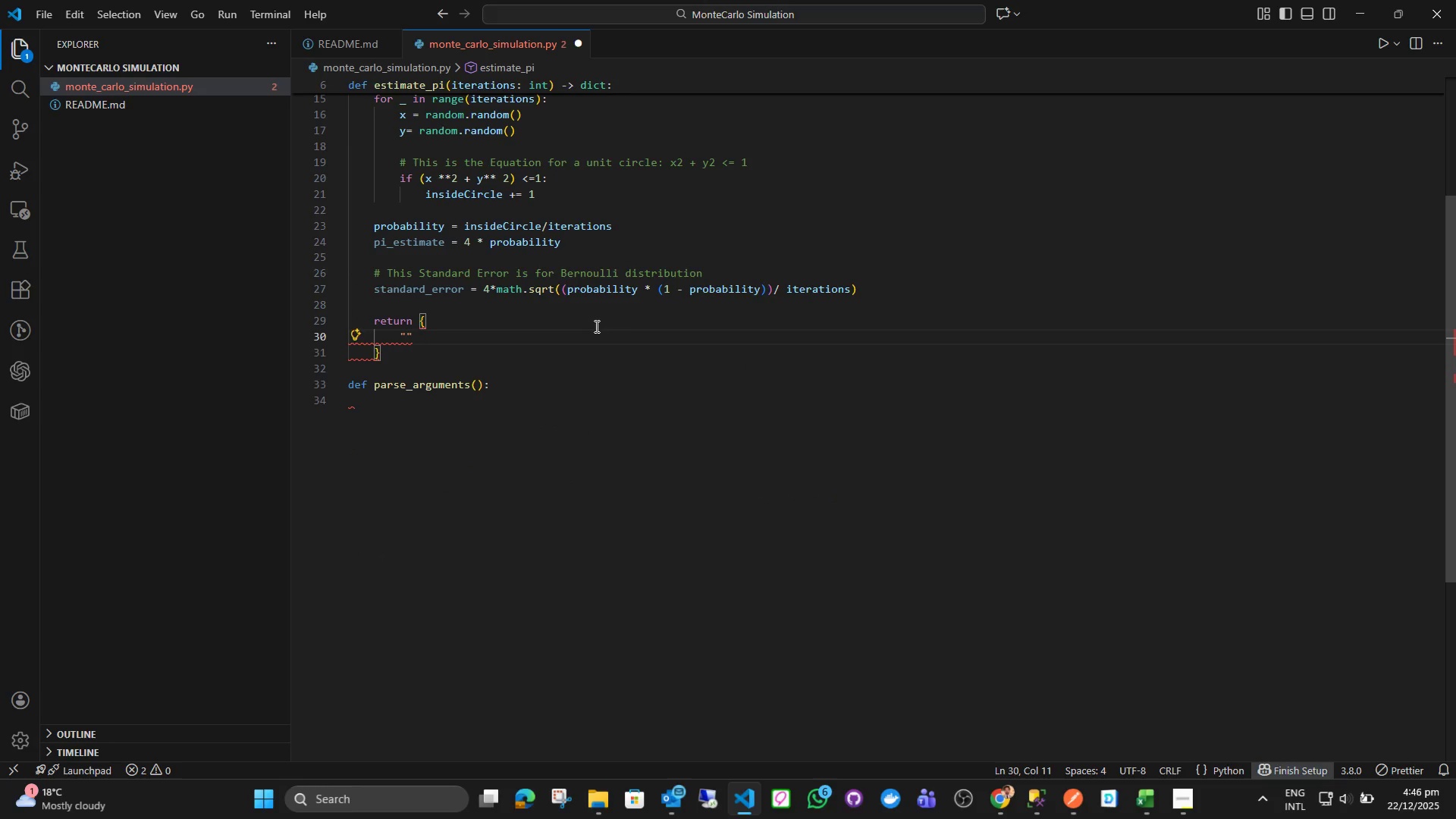 
key(ArrowLeft)
 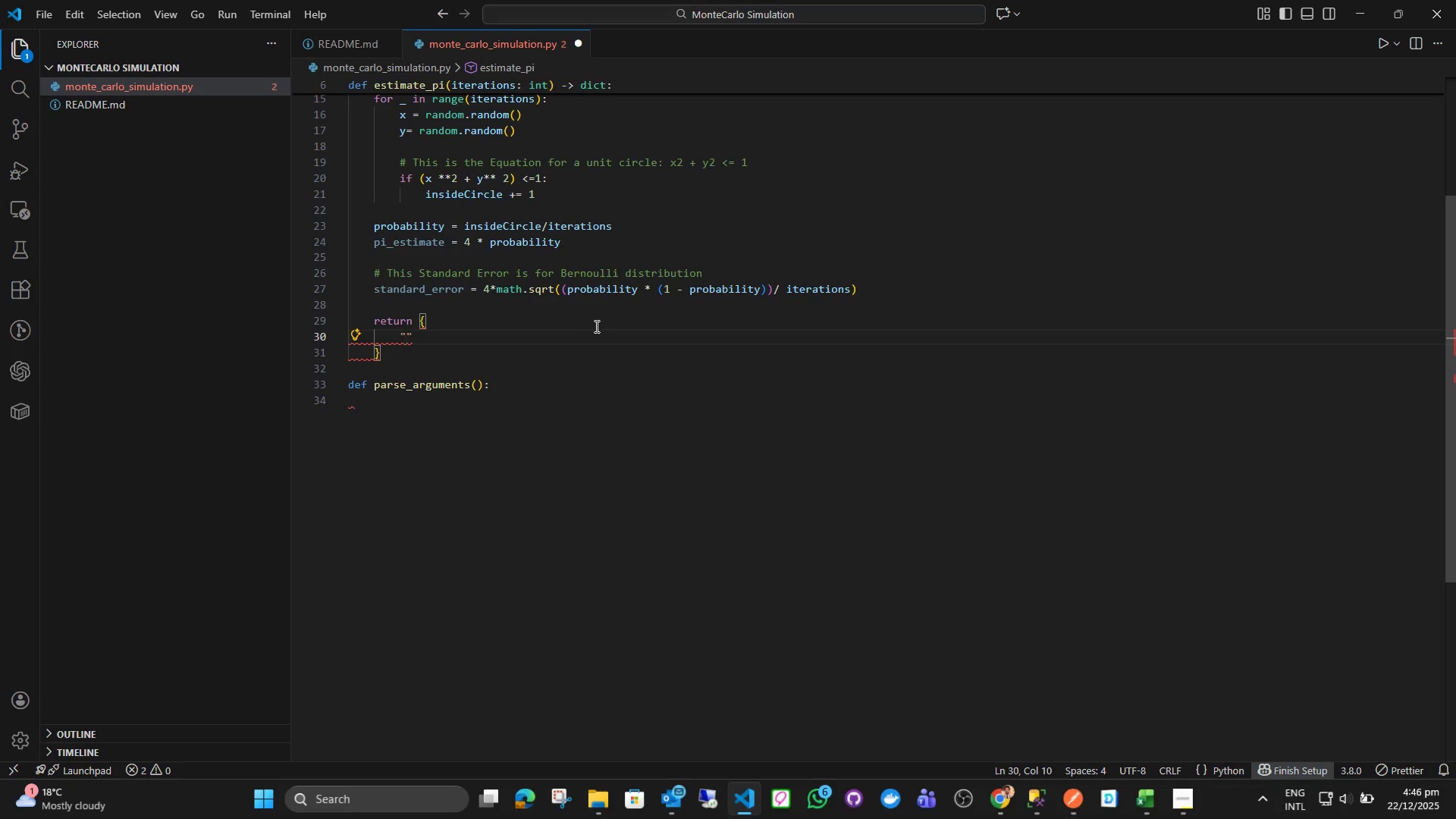 
type(pr)
key(Backspace)
type(i_estimate)
 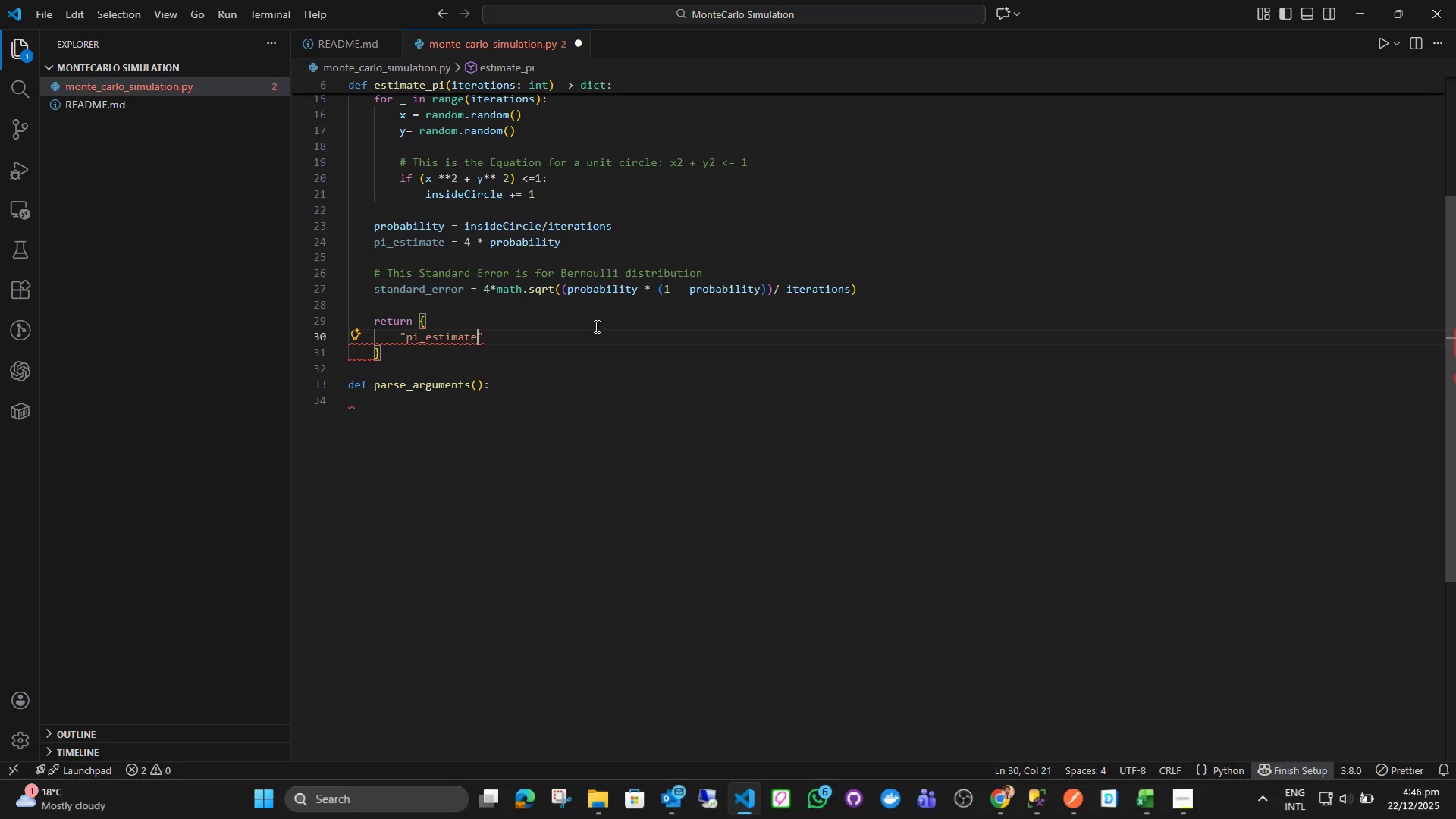 
key(ArrowRight)
 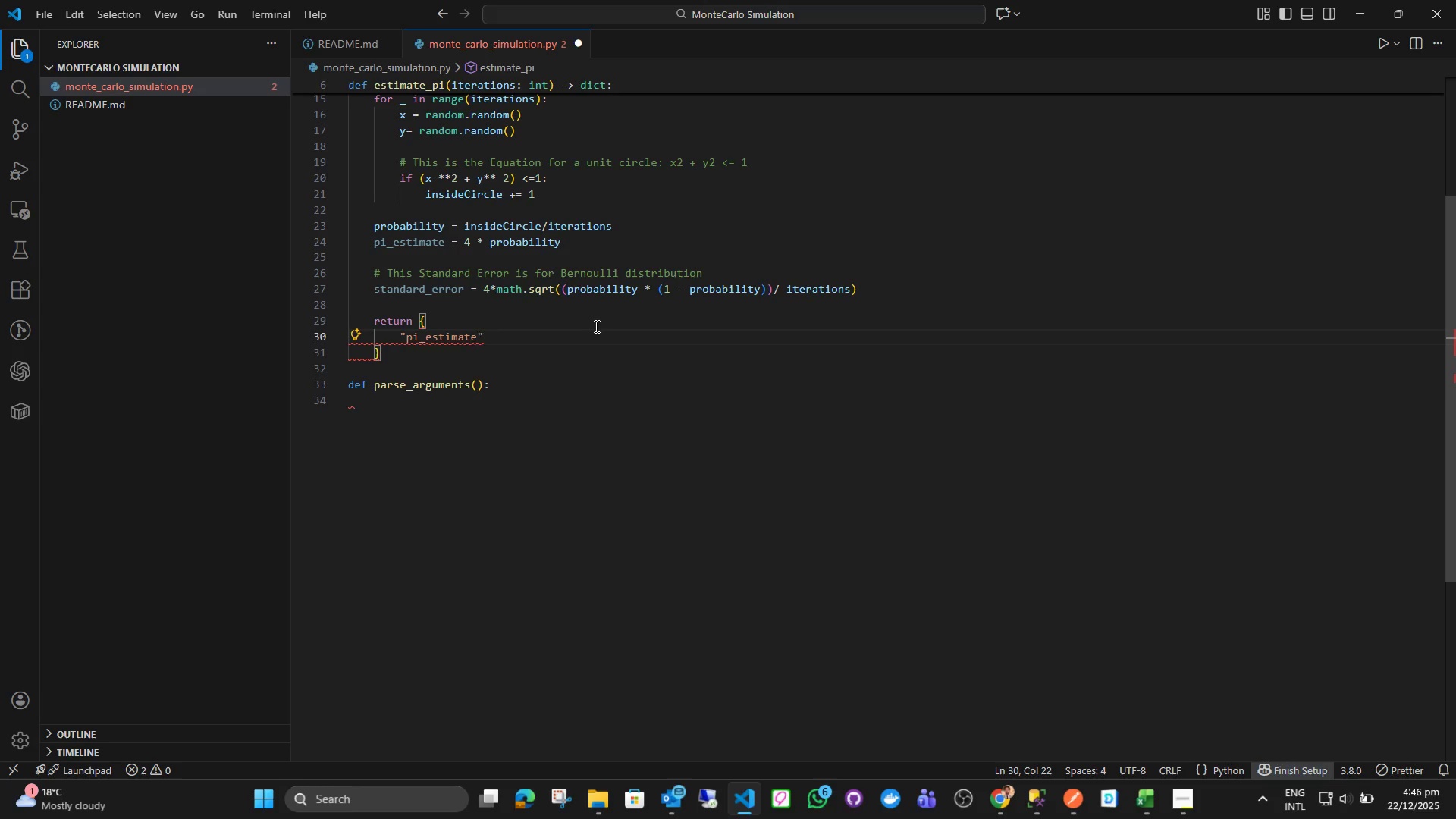 
type(: pi)
 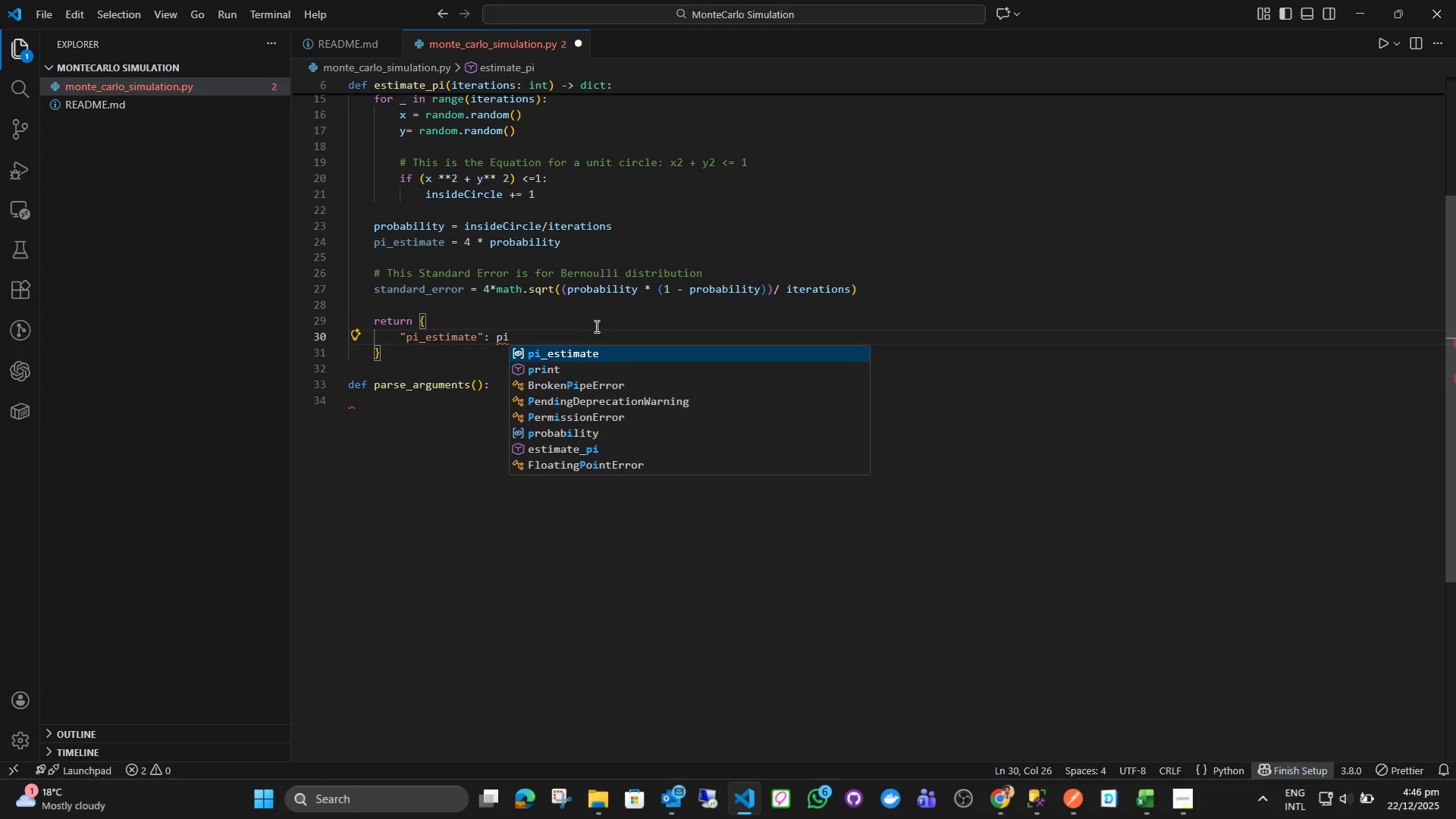 
key(Enter)
 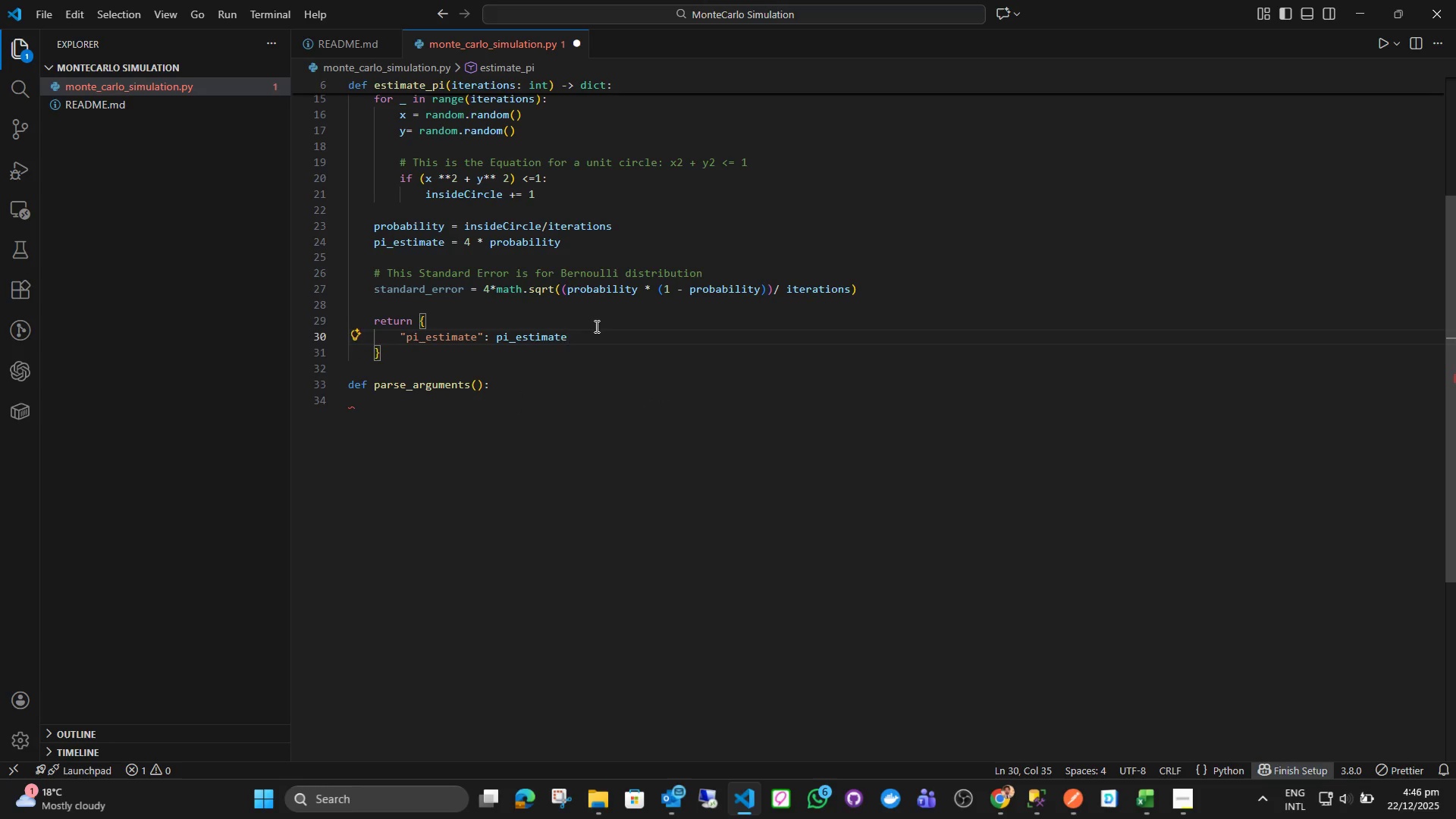 
key(Comma)
 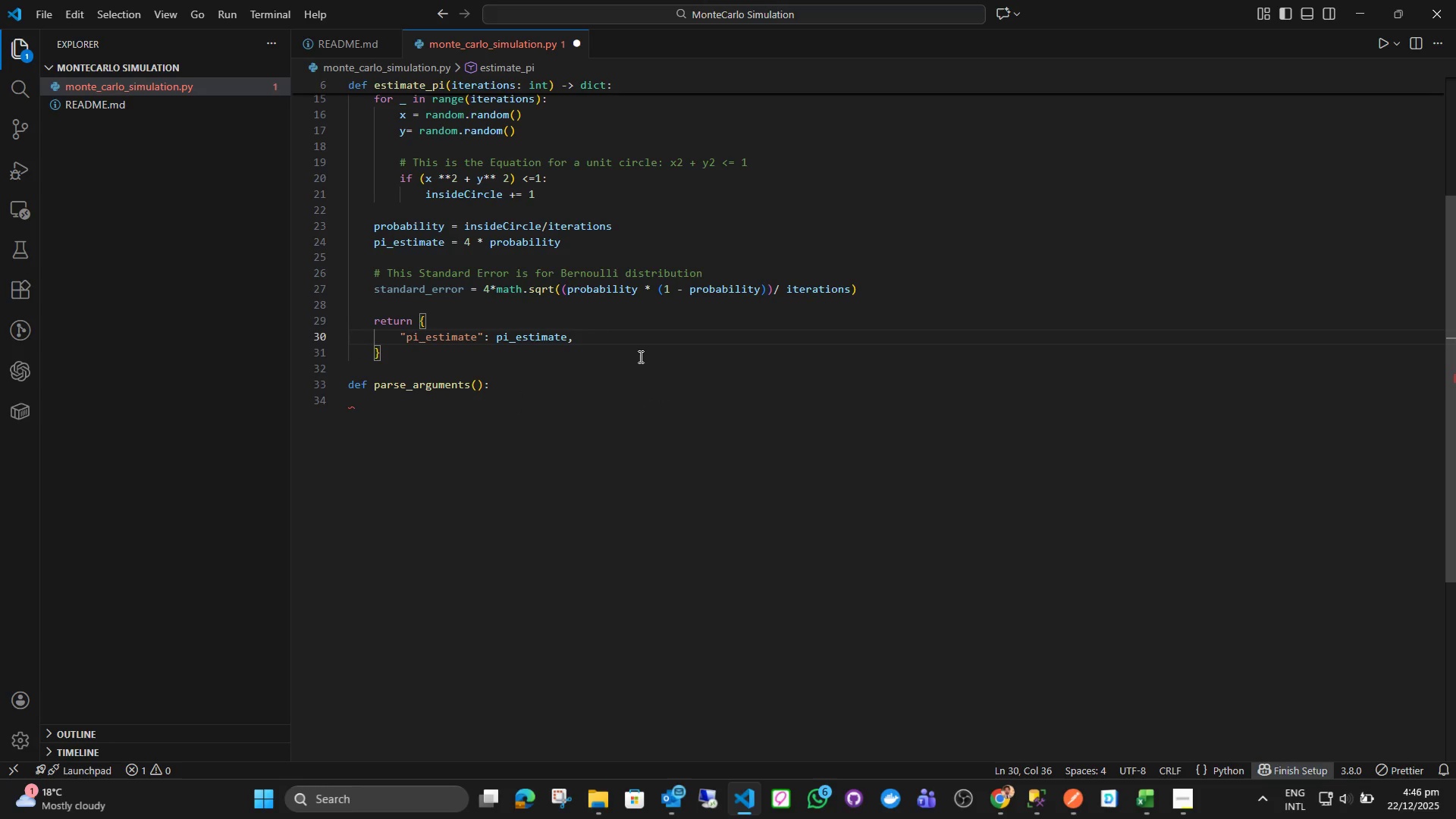 
scroll: coordinate [729, 381], scroll_direction: down, amount: 2.0
 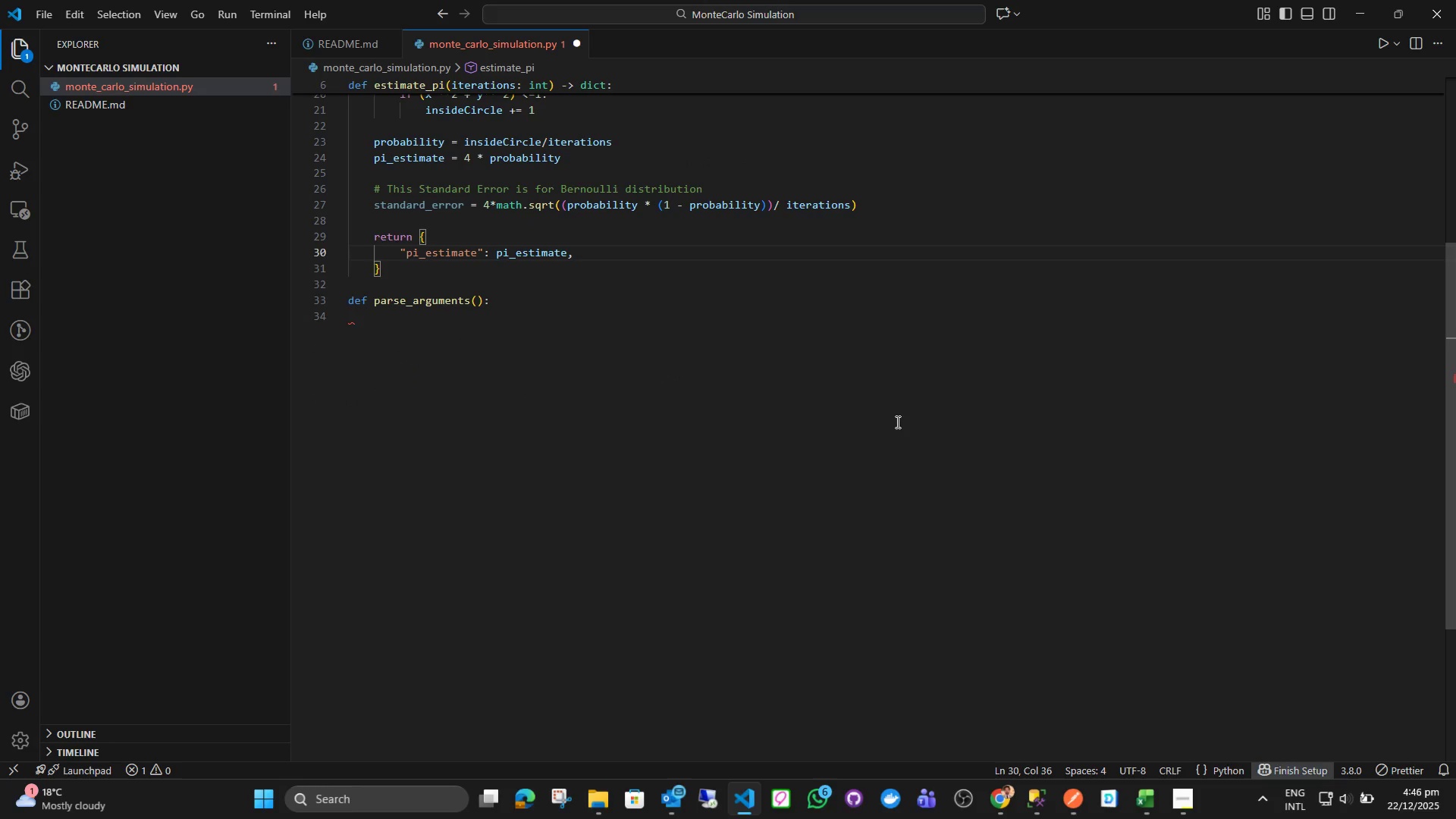 
key(Enter)
 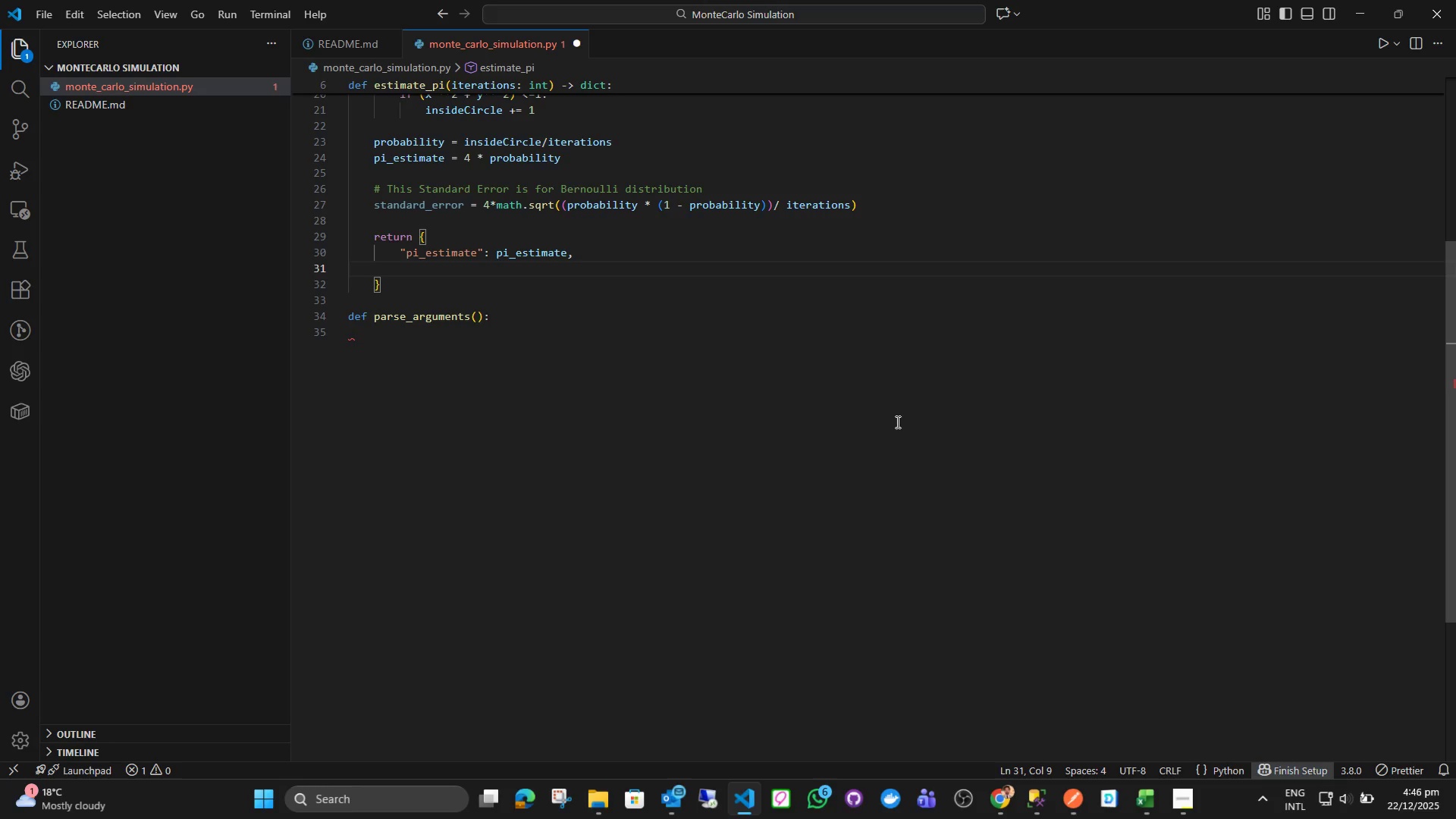 
key(Shift+Quote)
 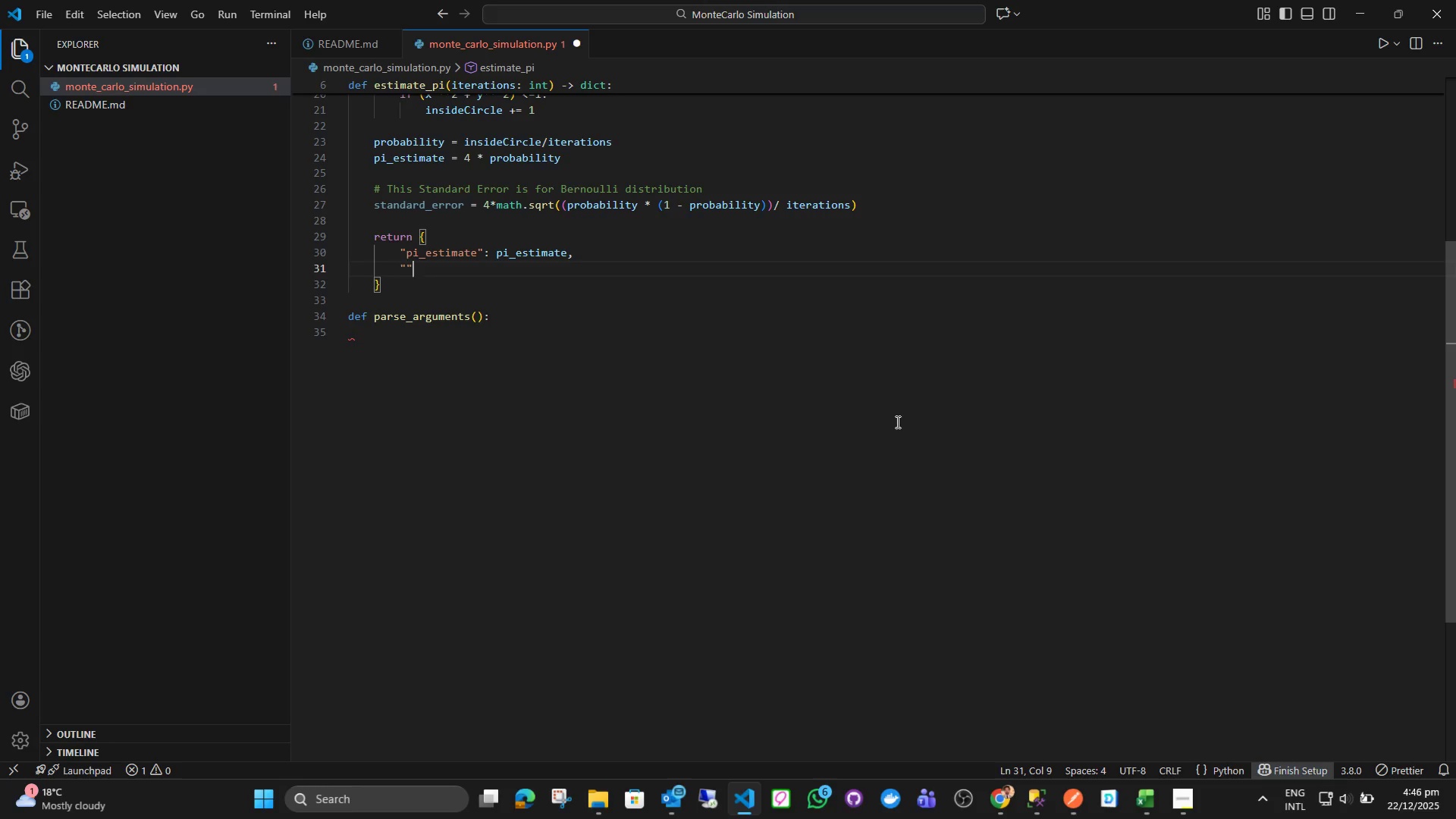 
key(Shift+Quote)
 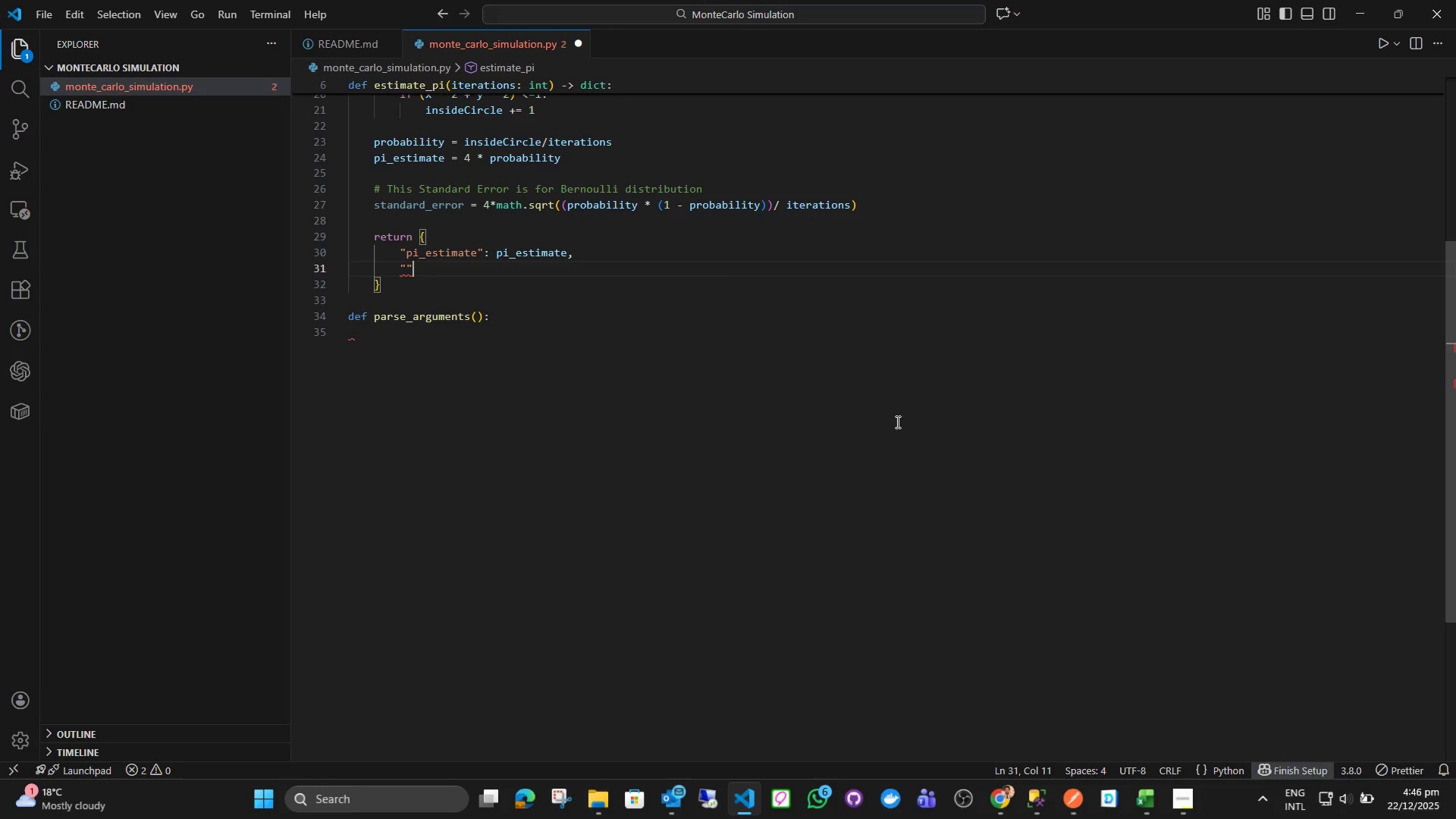 
key(ArrowLeft)
 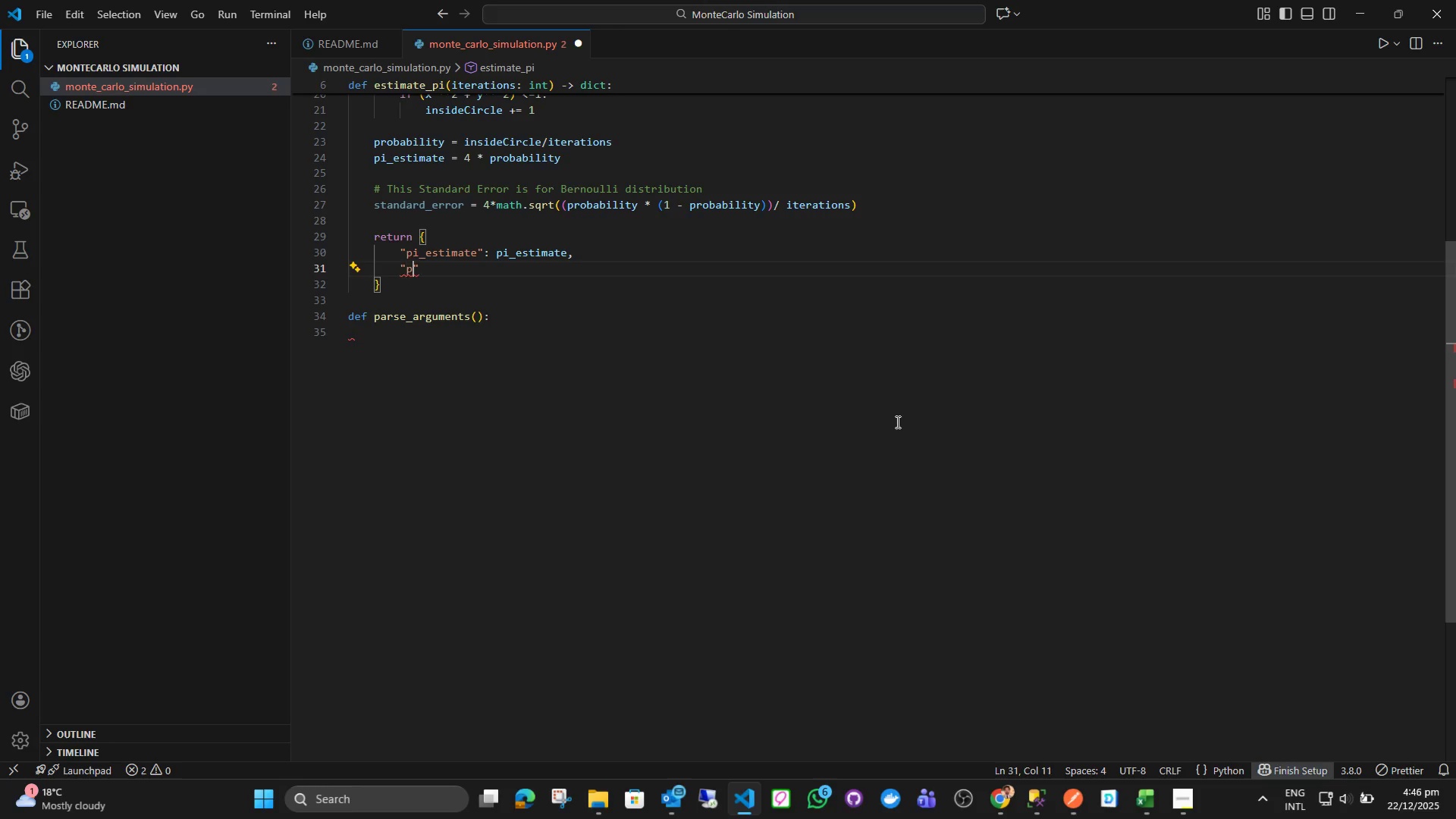 
type(probabilt)
key(Backspace)
type(ity)
 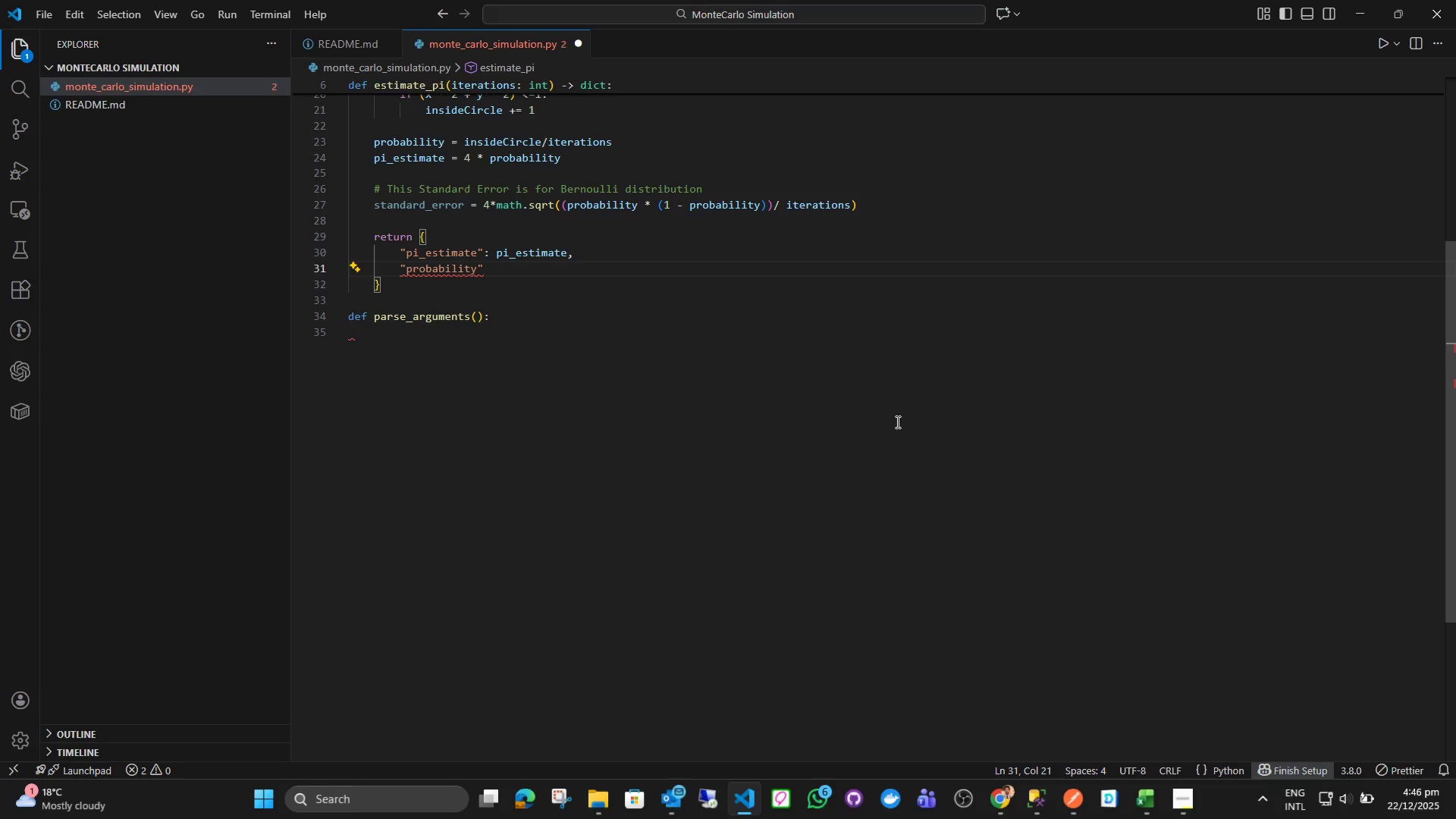 
key(ArrowRight)
 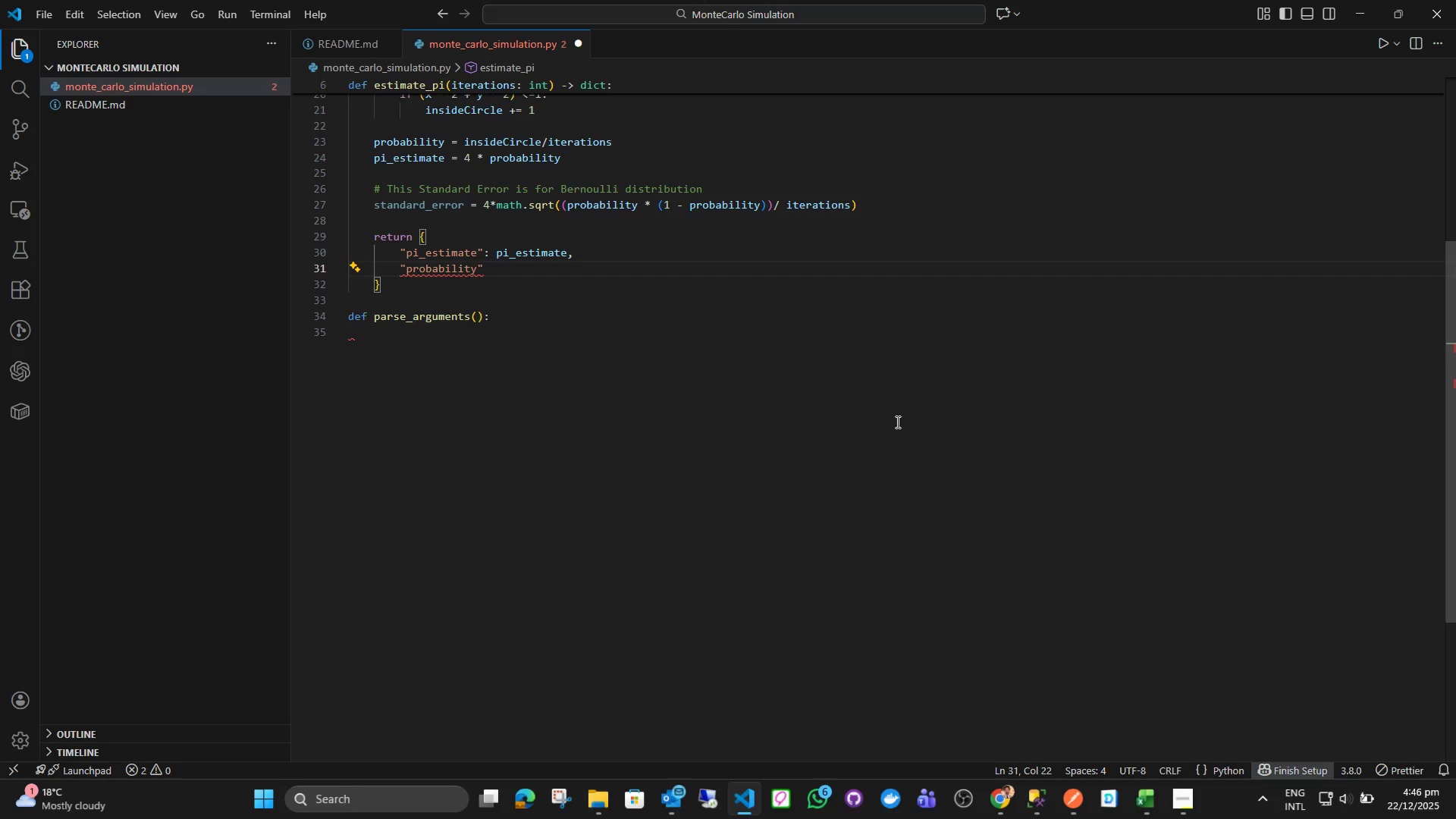 
type(: prob)
 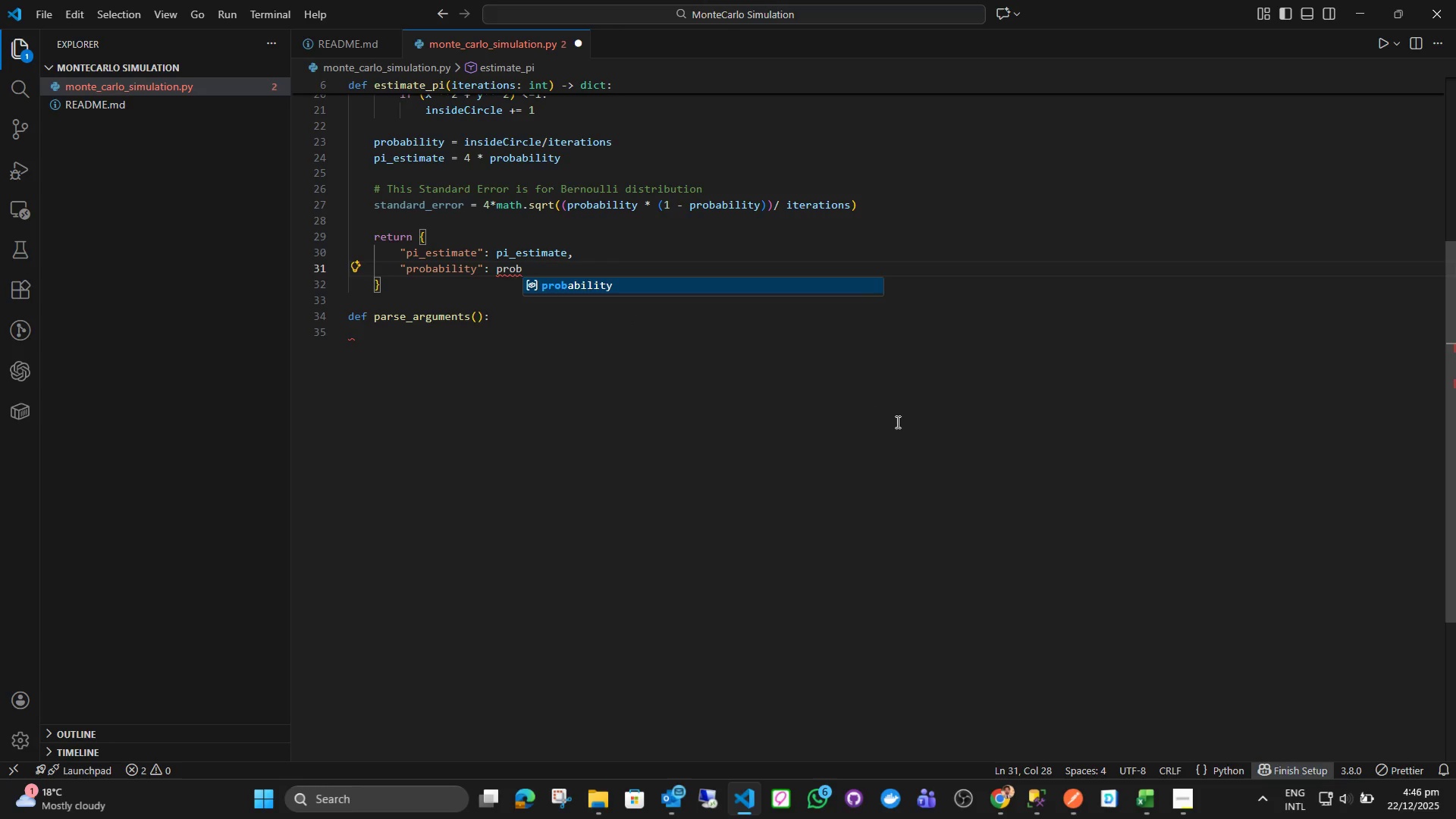 
key(Enter)
 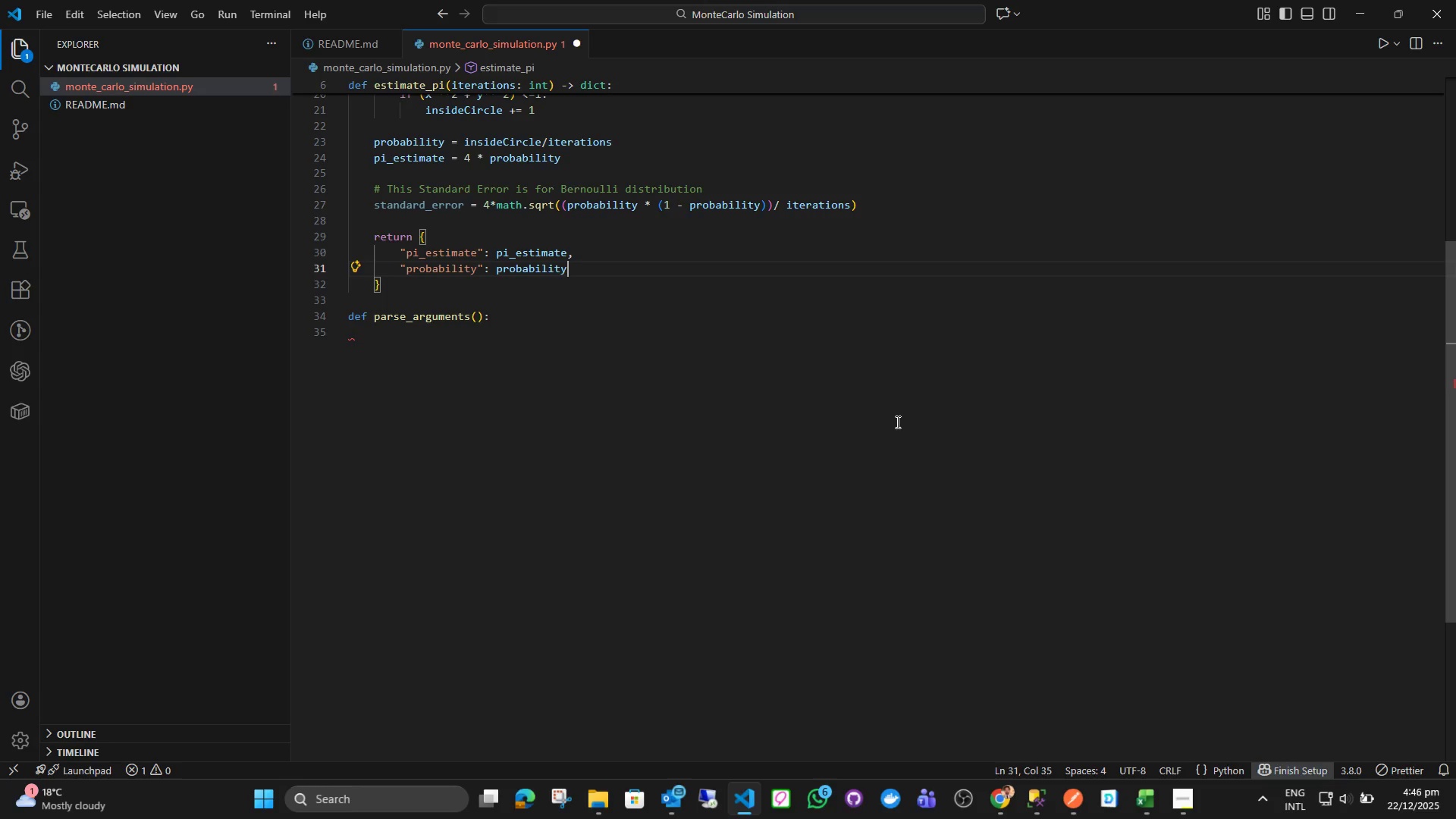 
key(Comma)
 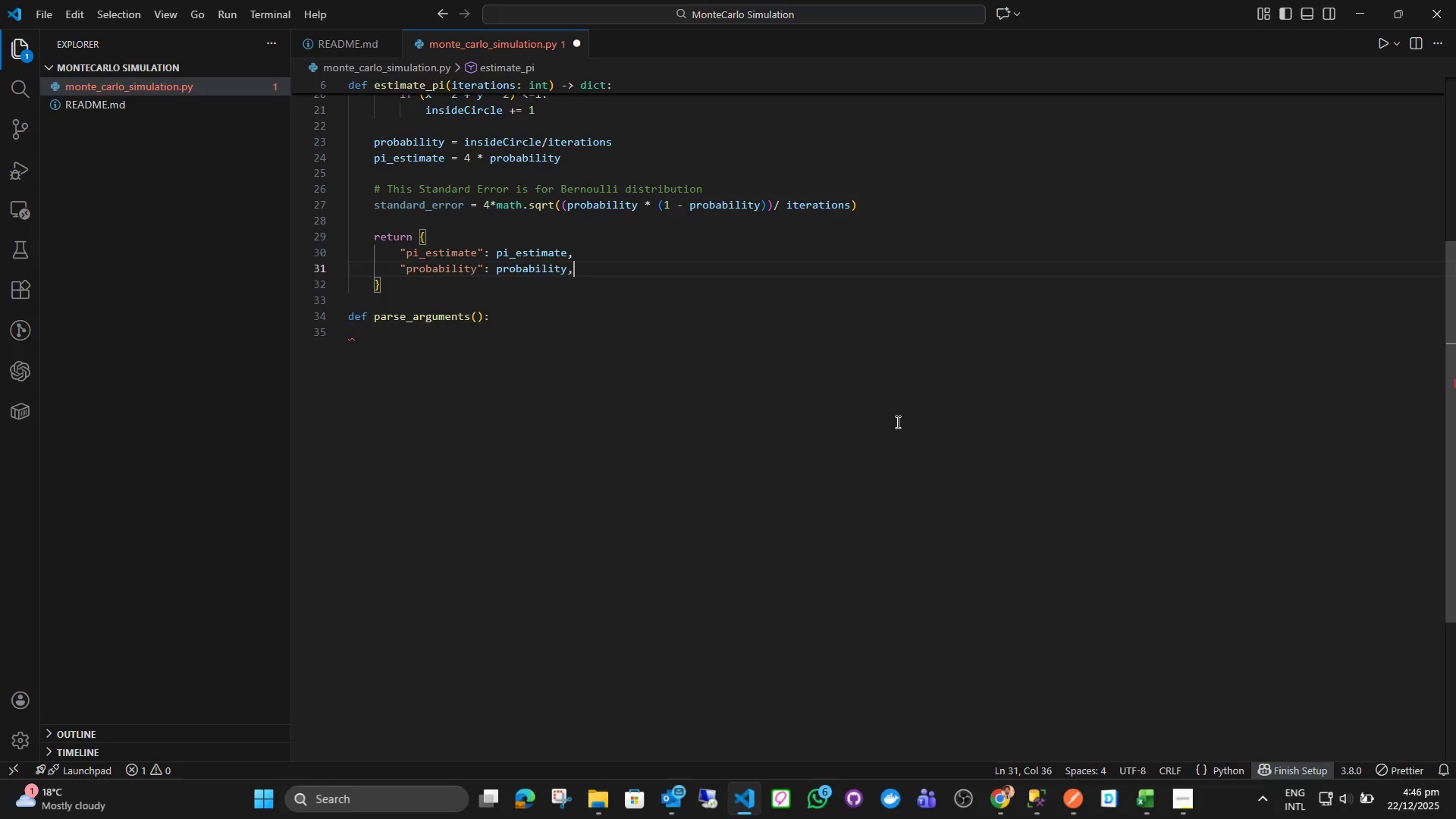 
key(Enter)
 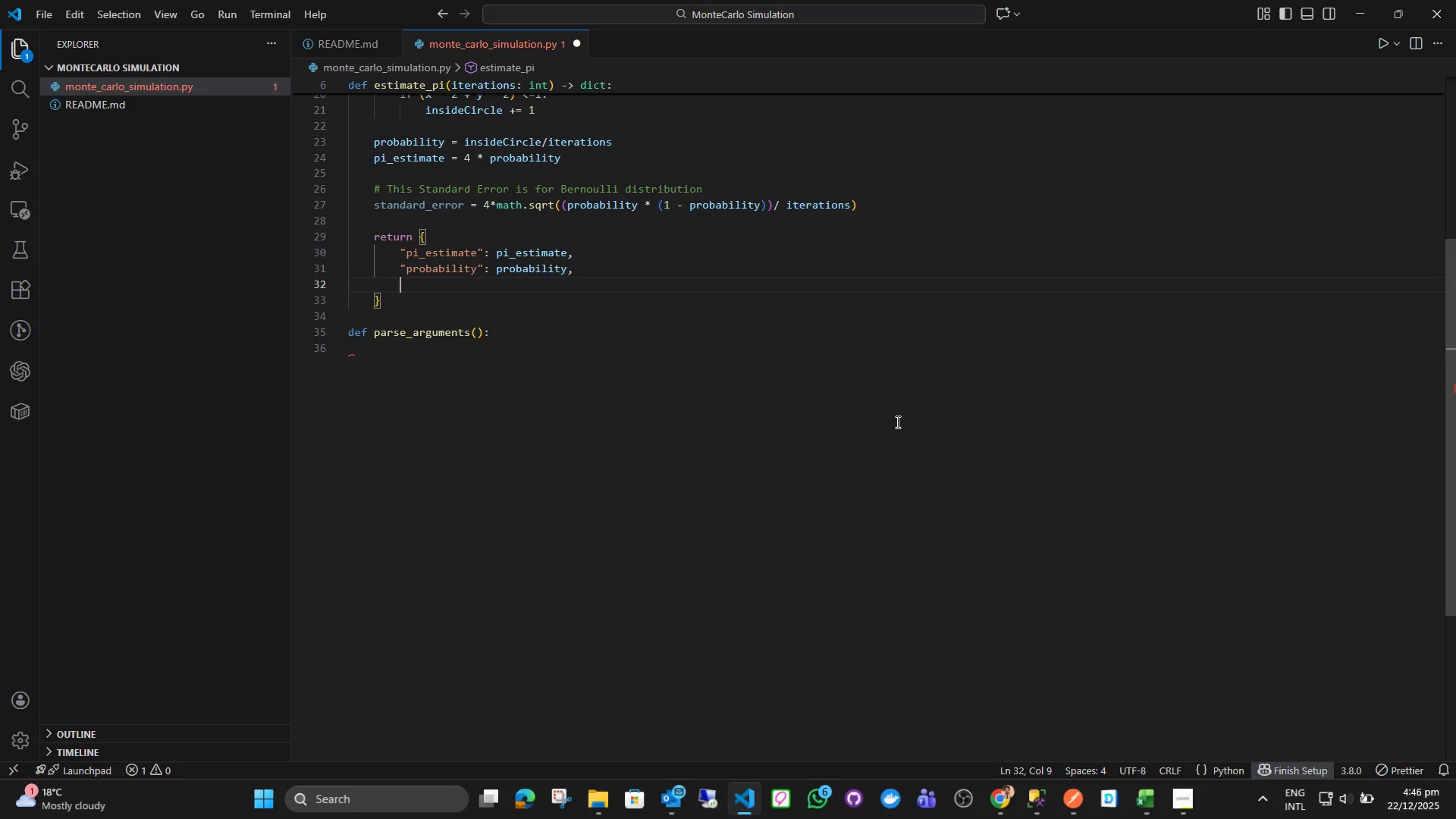 
key(Shift+Quote)
 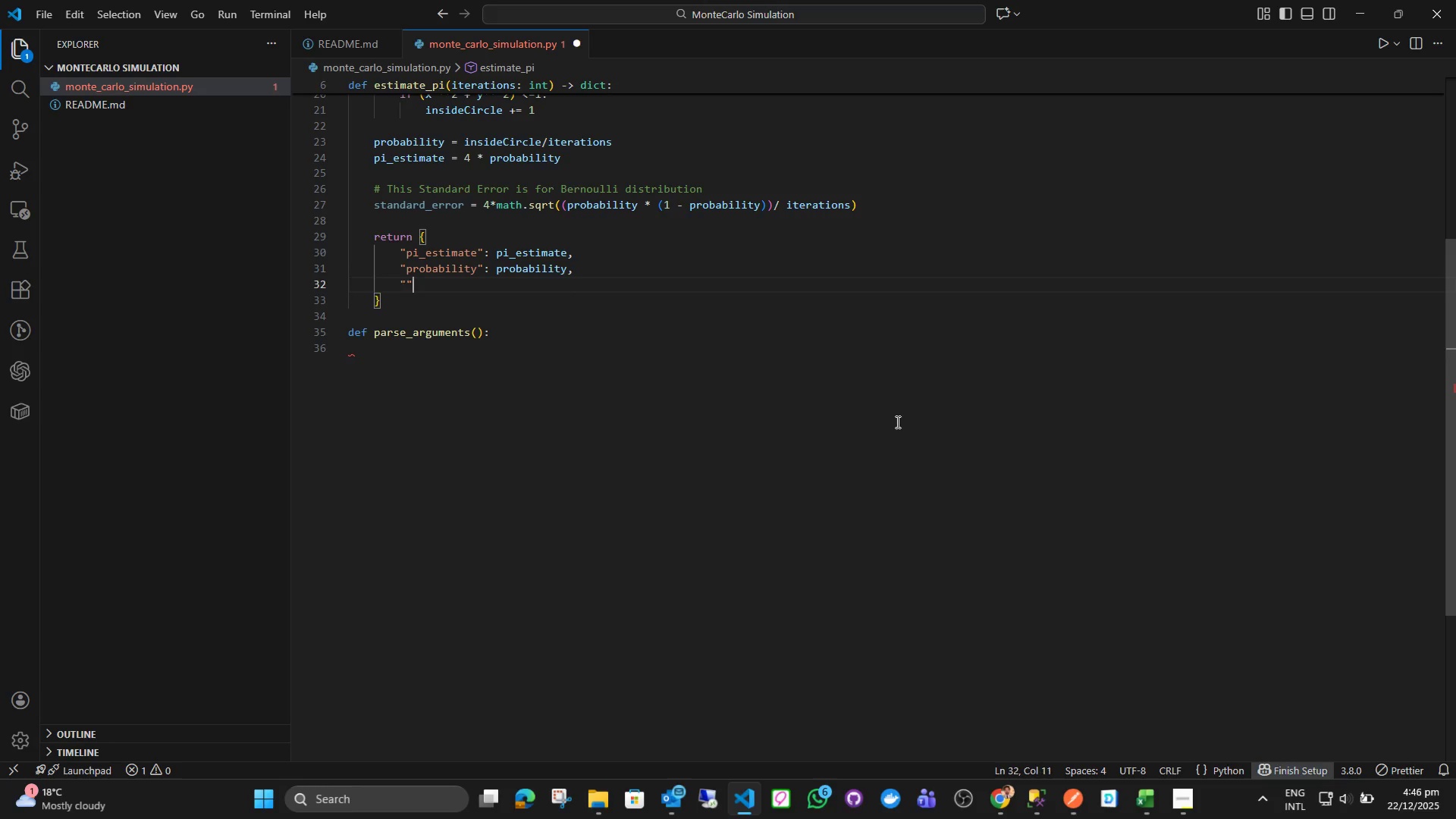 
key(Shift+Quote)
 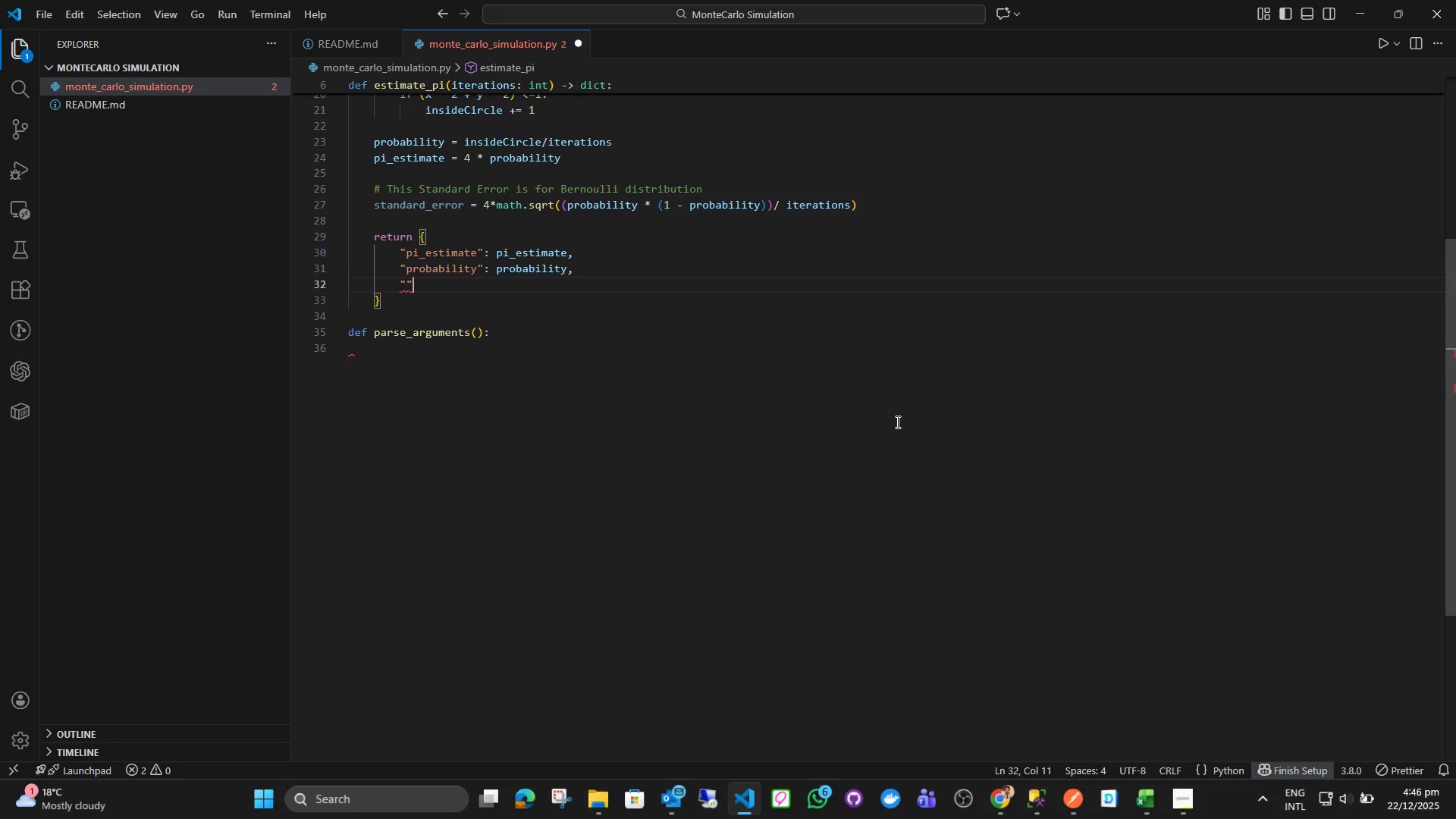 
key(ArrowLeft)
 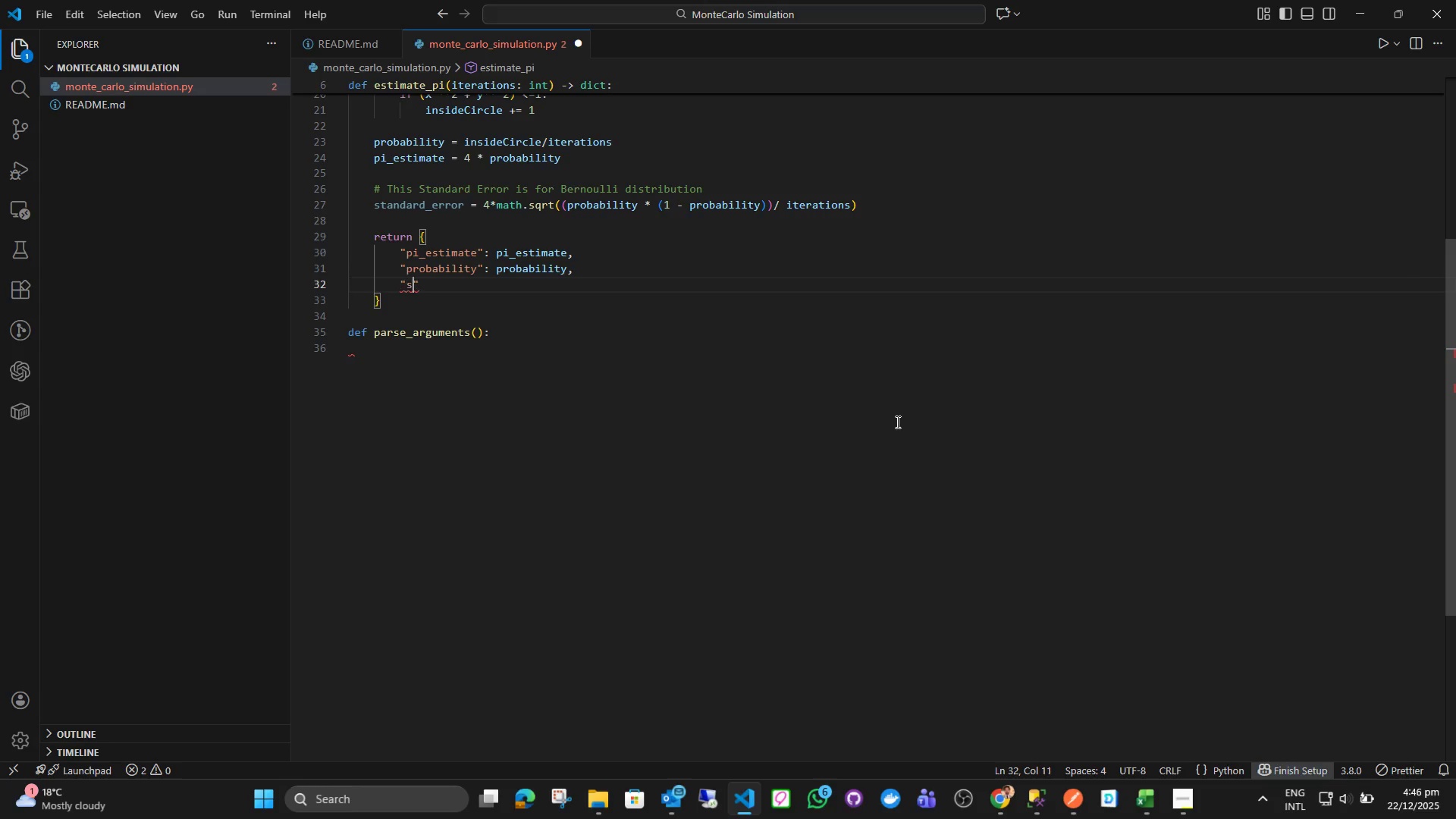 
type(stana)
key(Backspace)
type(dard_error)
 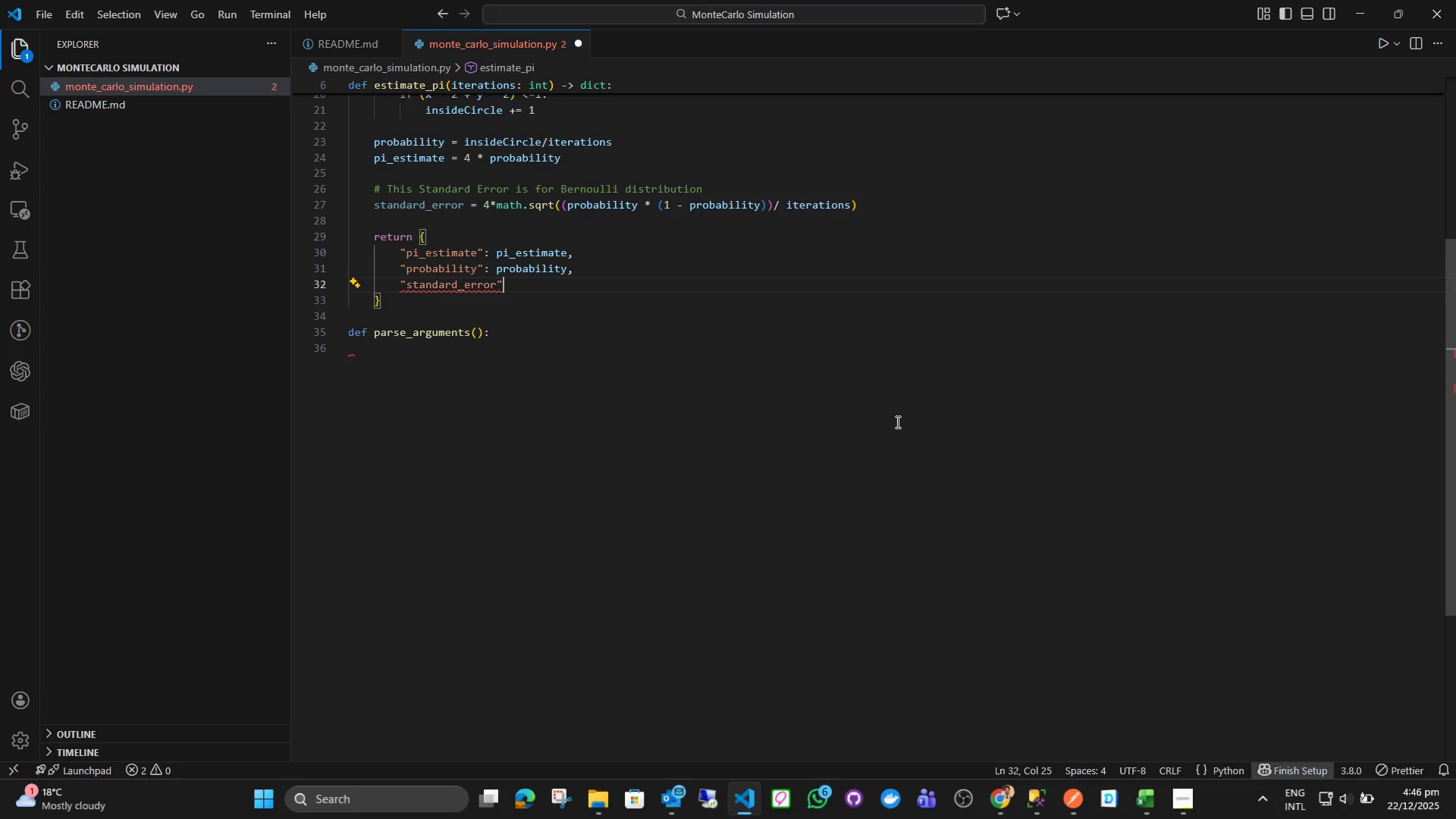 
 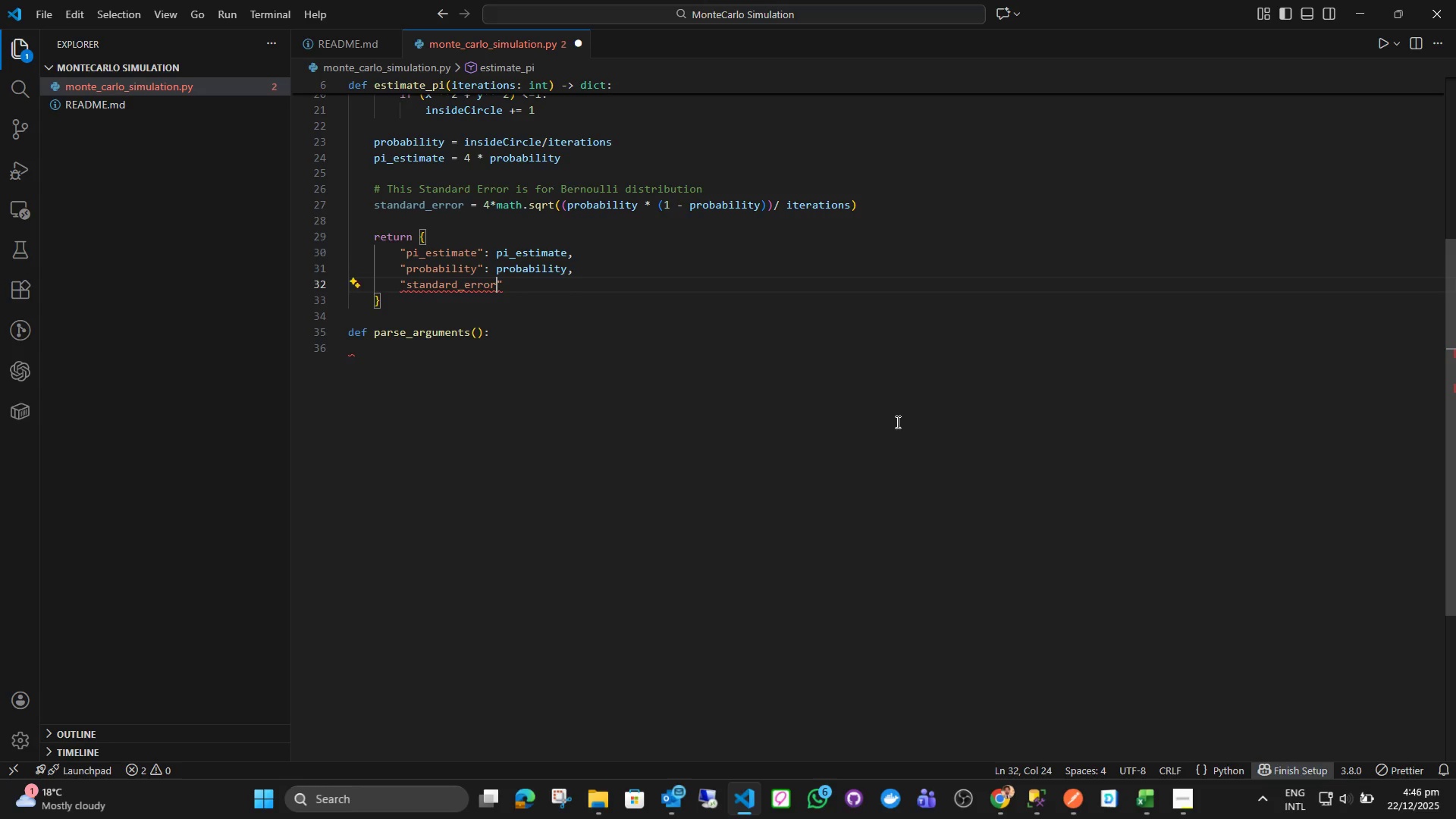 
key(ArrowRight)
 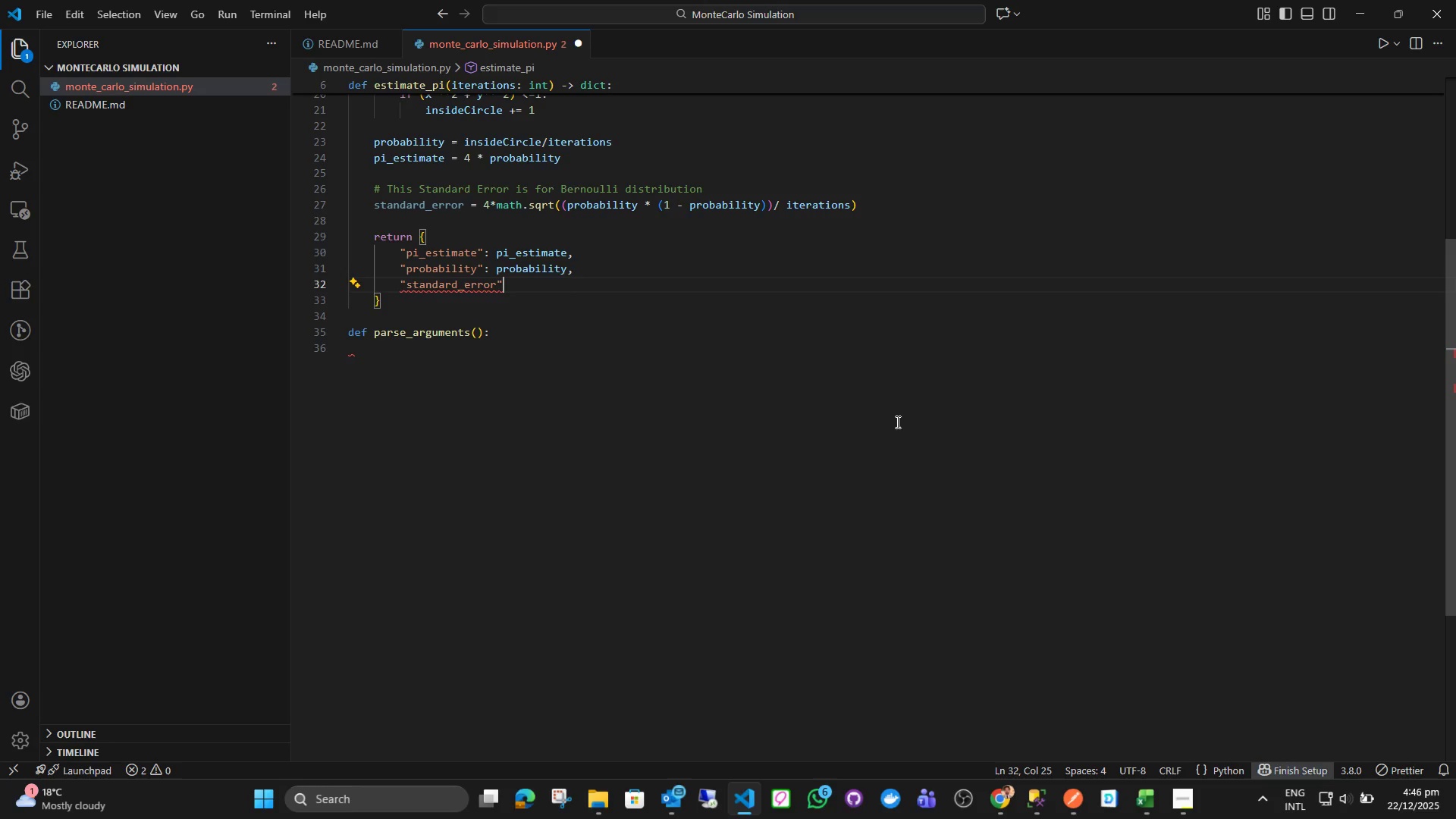 
type(: stan)
 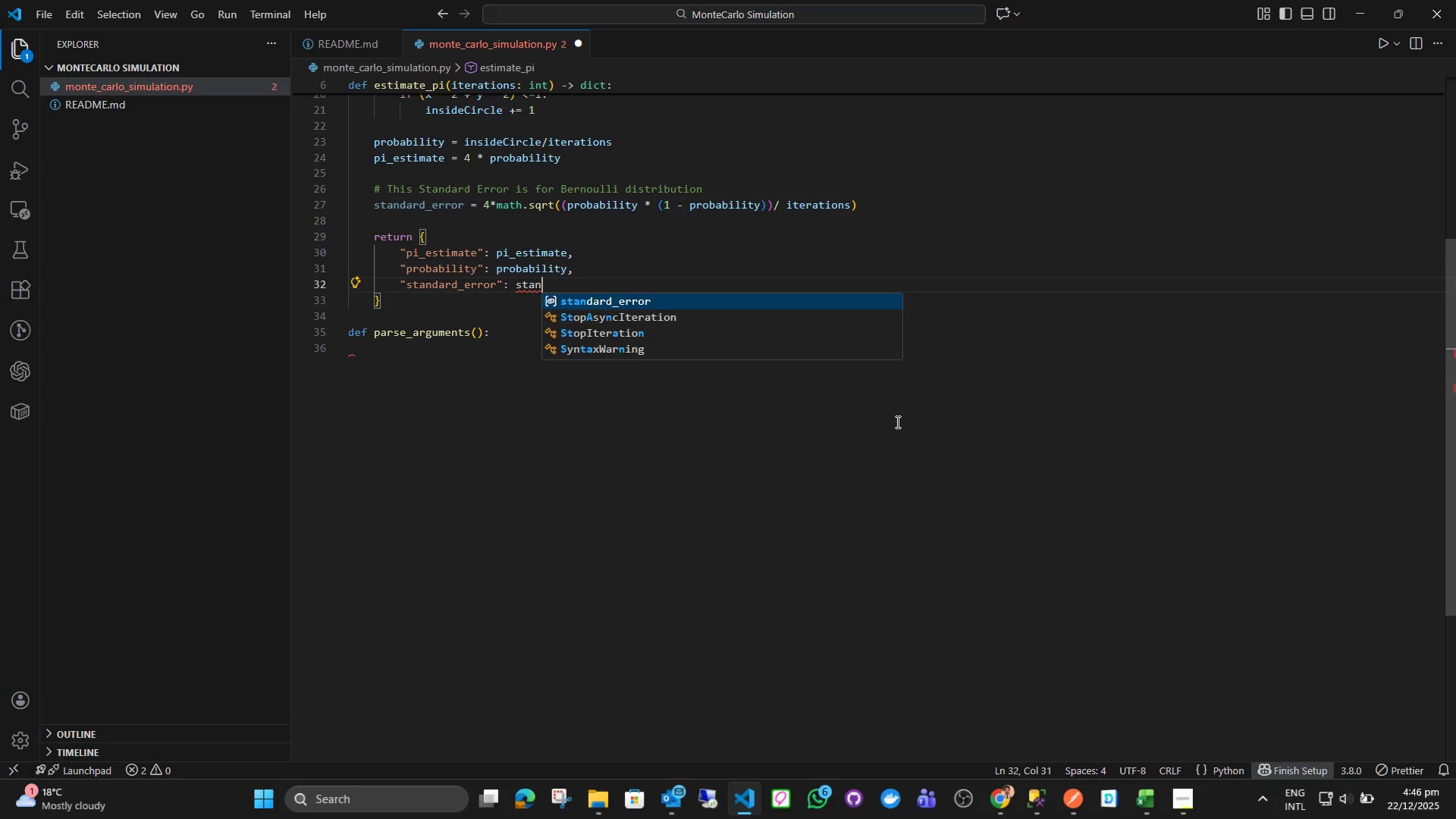 
key(Enter)
 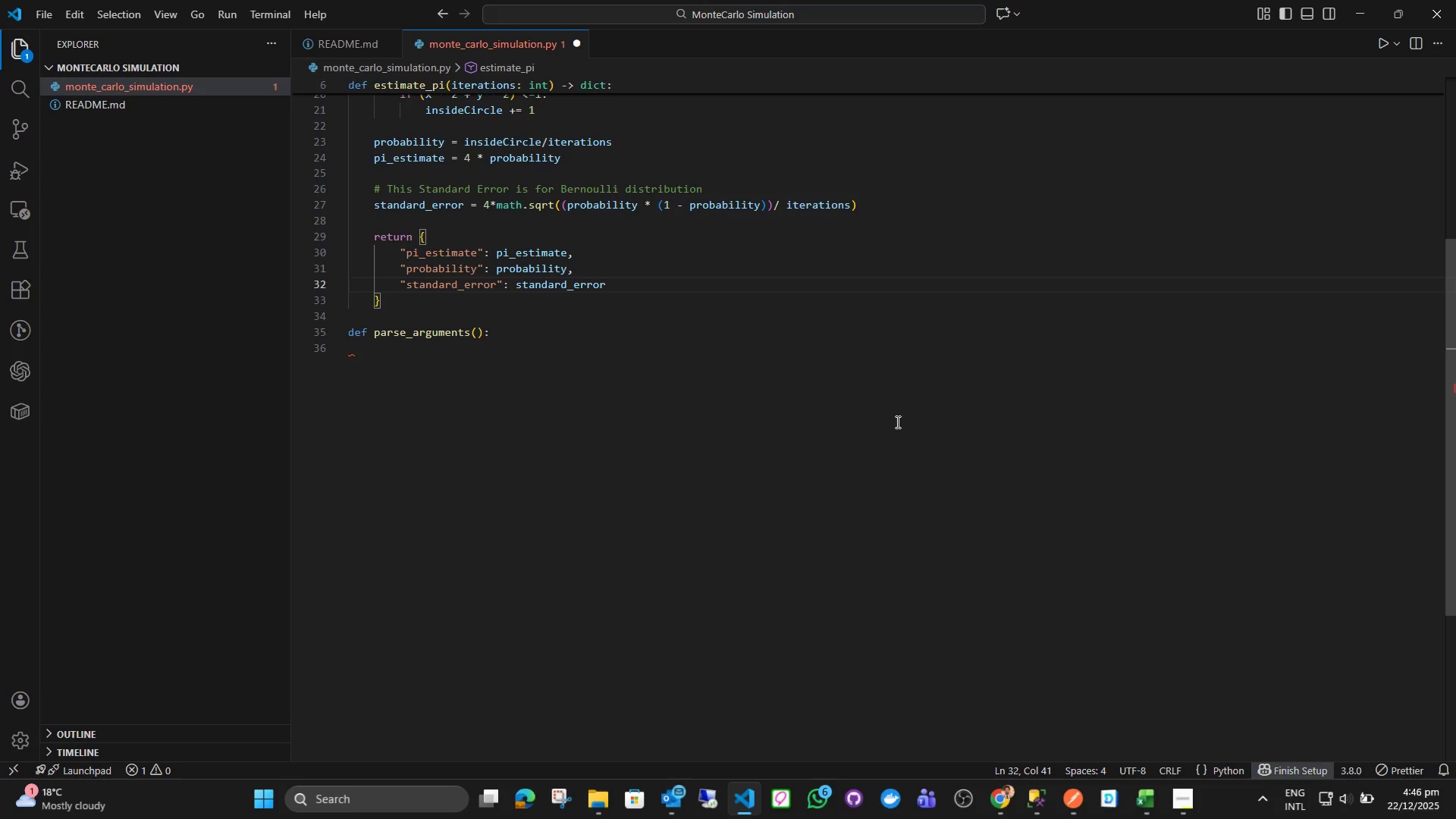 
key(Comma)
 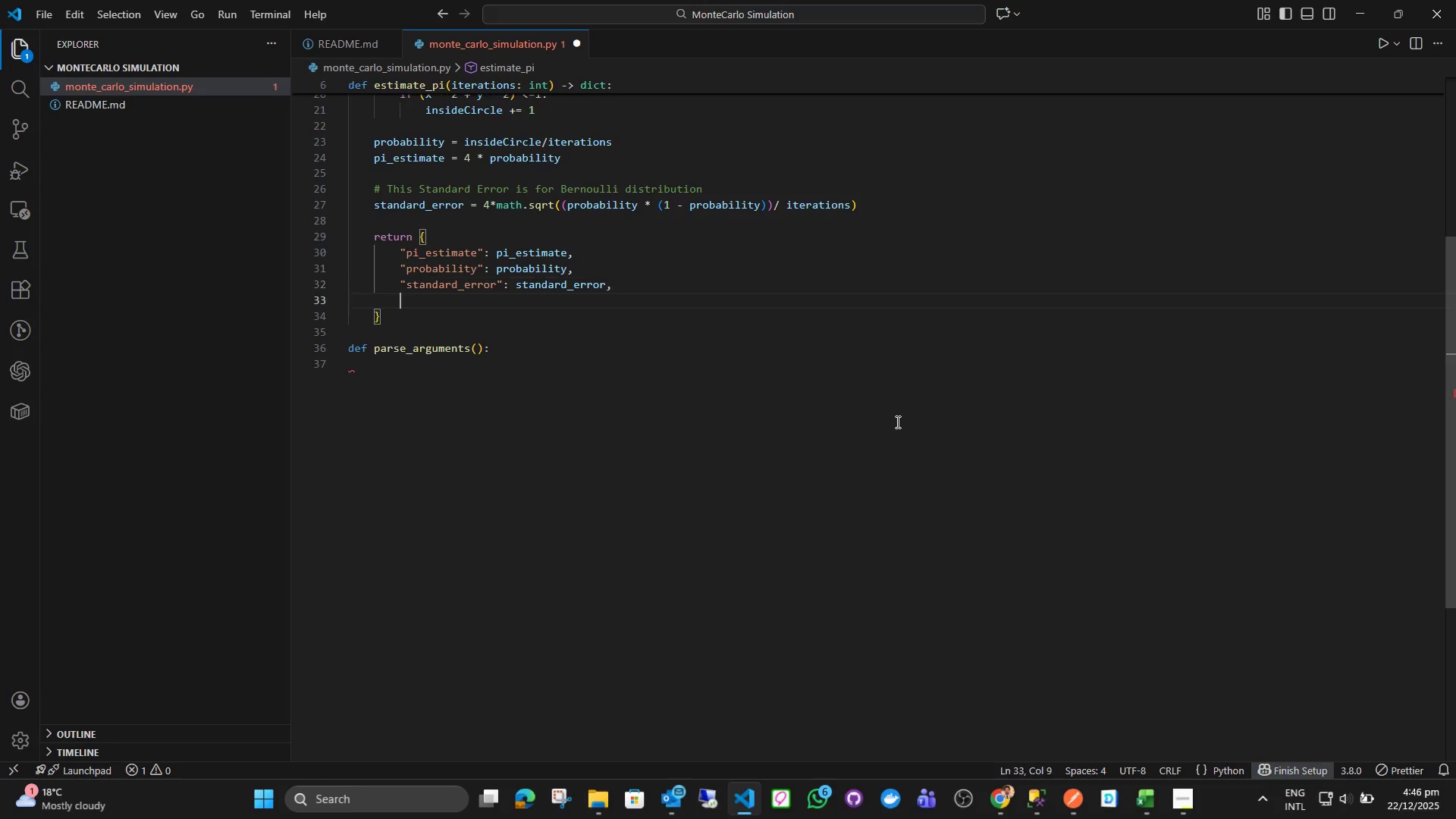 
key(Enter)
 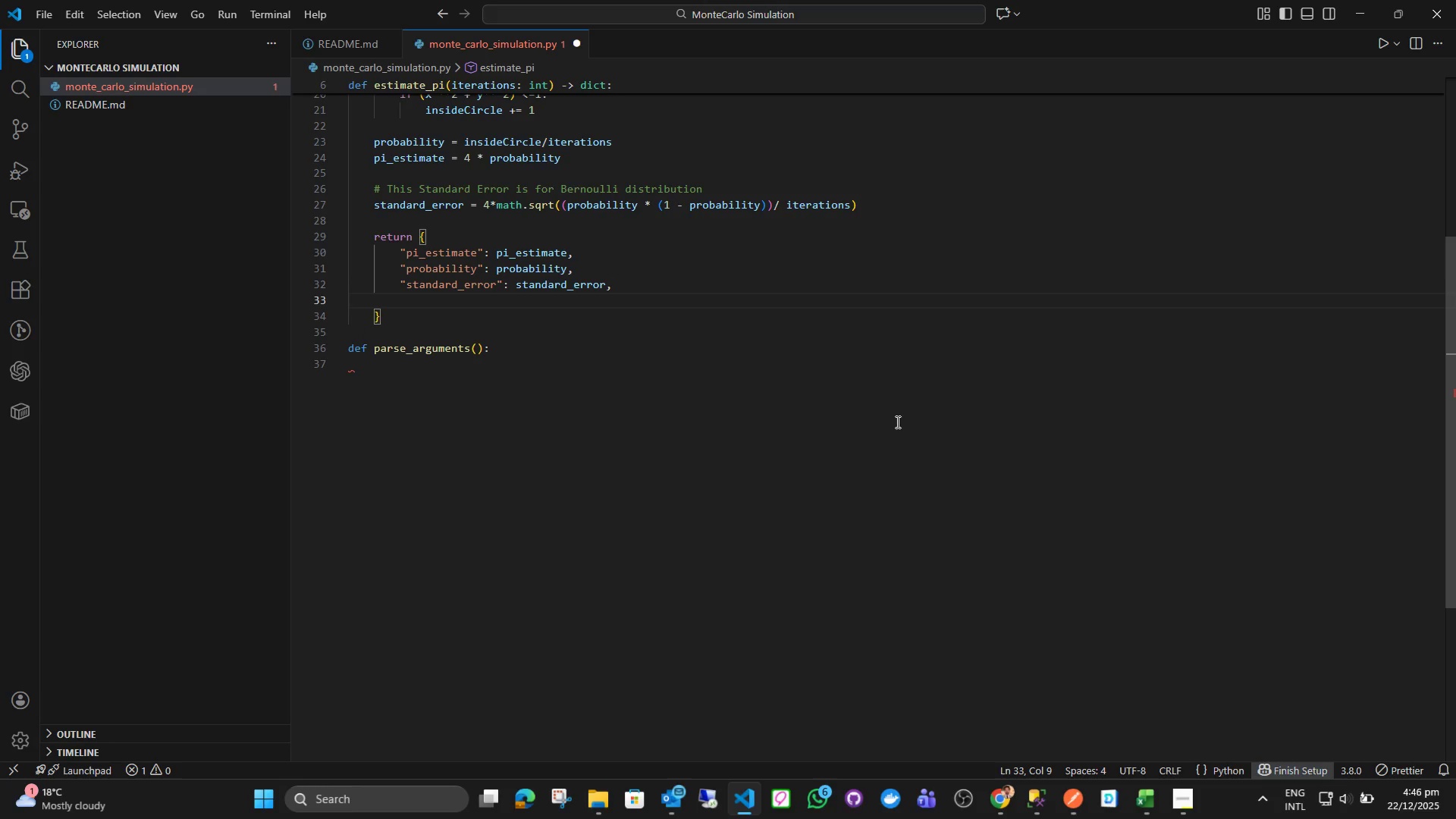 
key(Shift+Quote)
 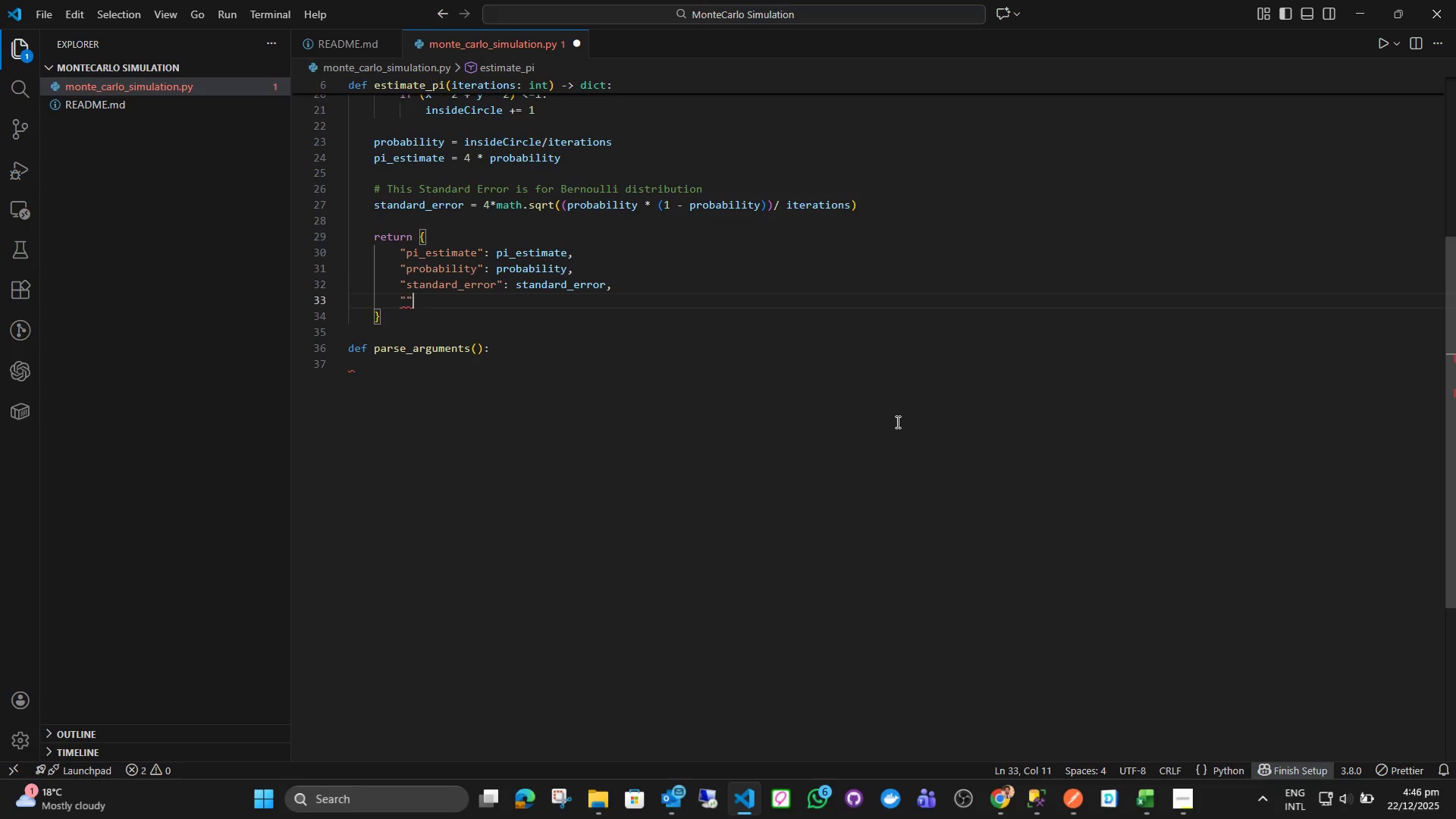 
key(Shift+Quote)
 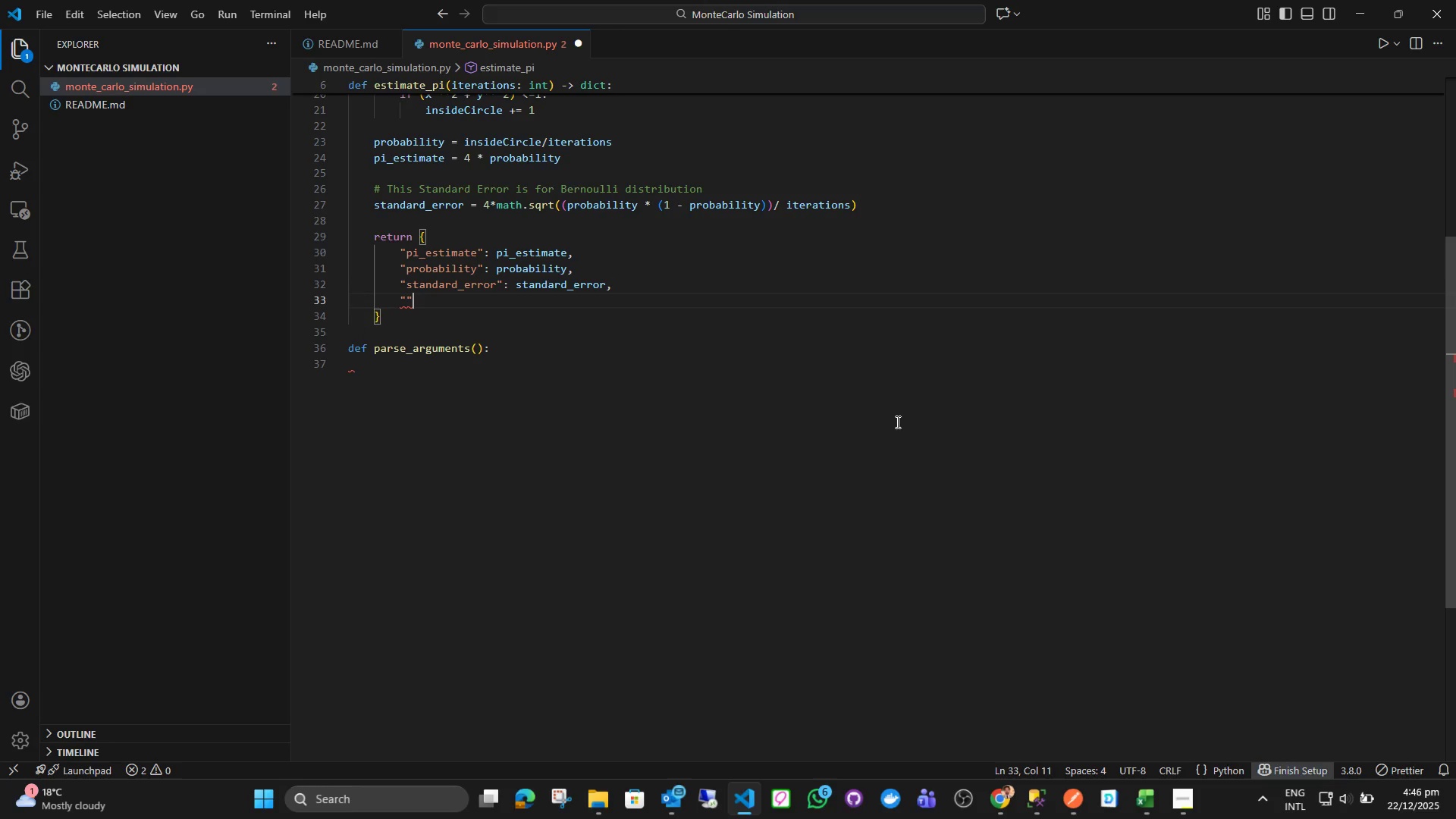 
key(ArrowLeft)
 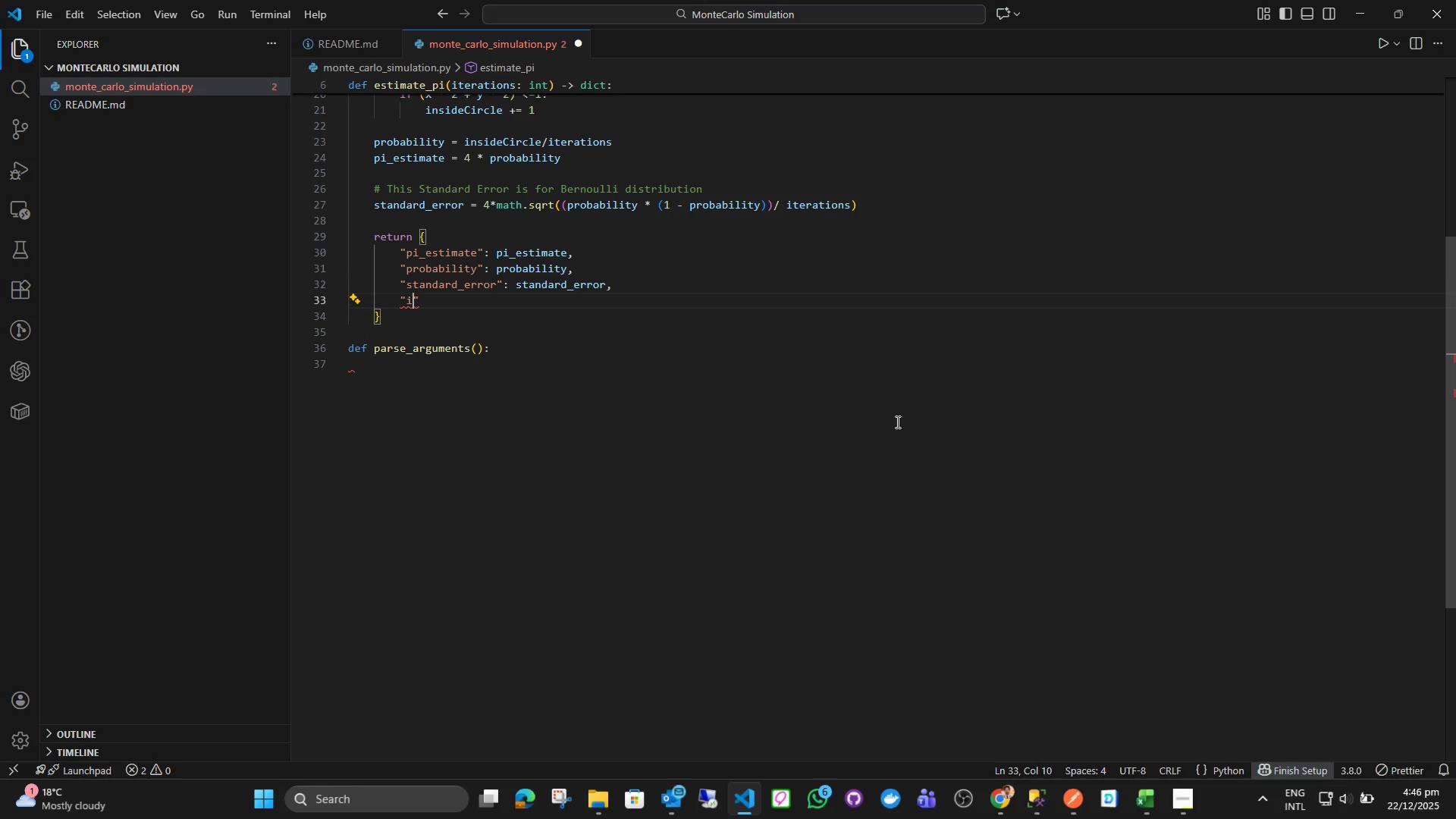 
type(inside_C)
key(Backspace)
type(cir)
key(Backspace)
key(Backspace)
key(Backspace)
key(Backspace)
type(Circle)
 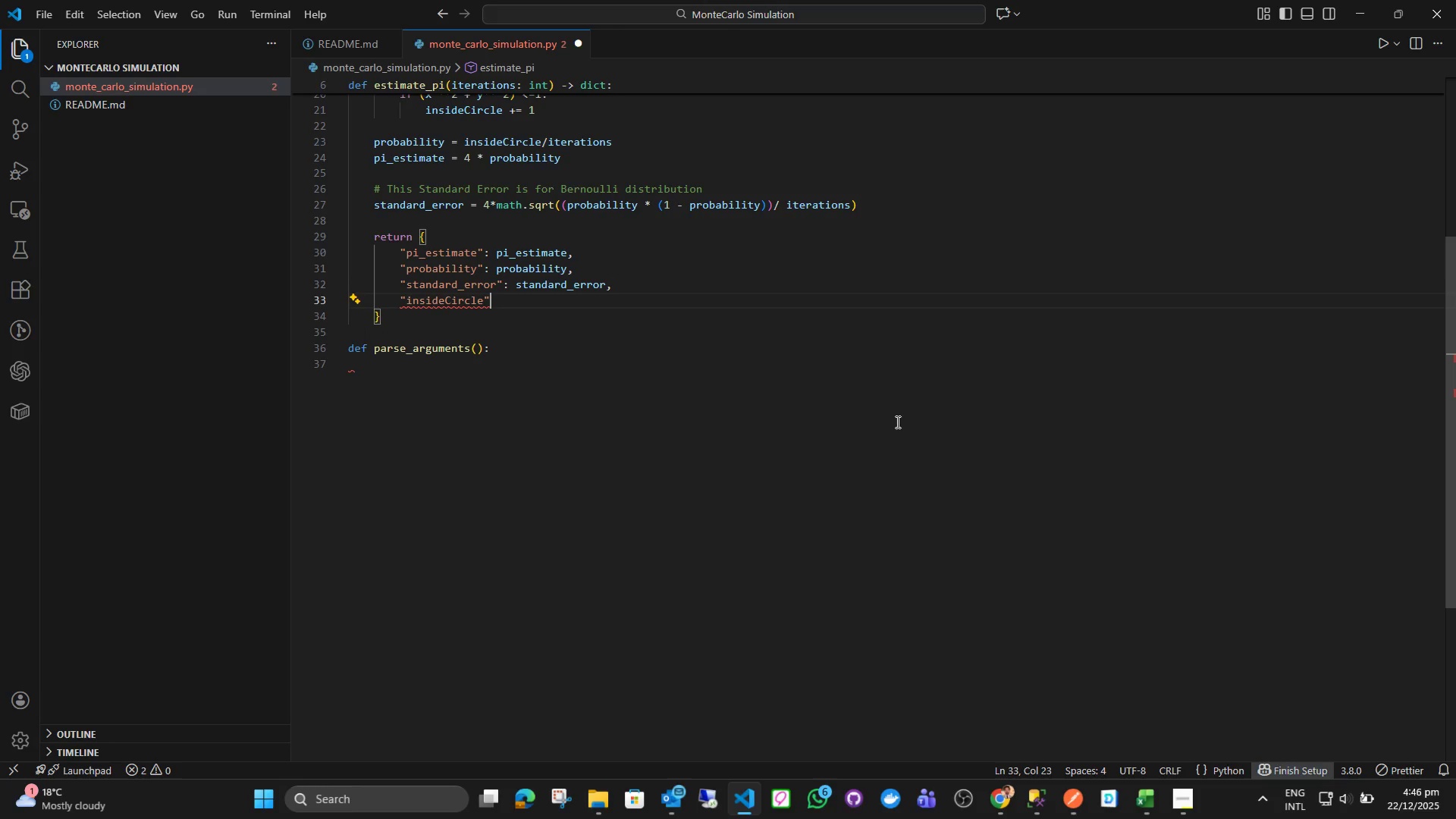 
 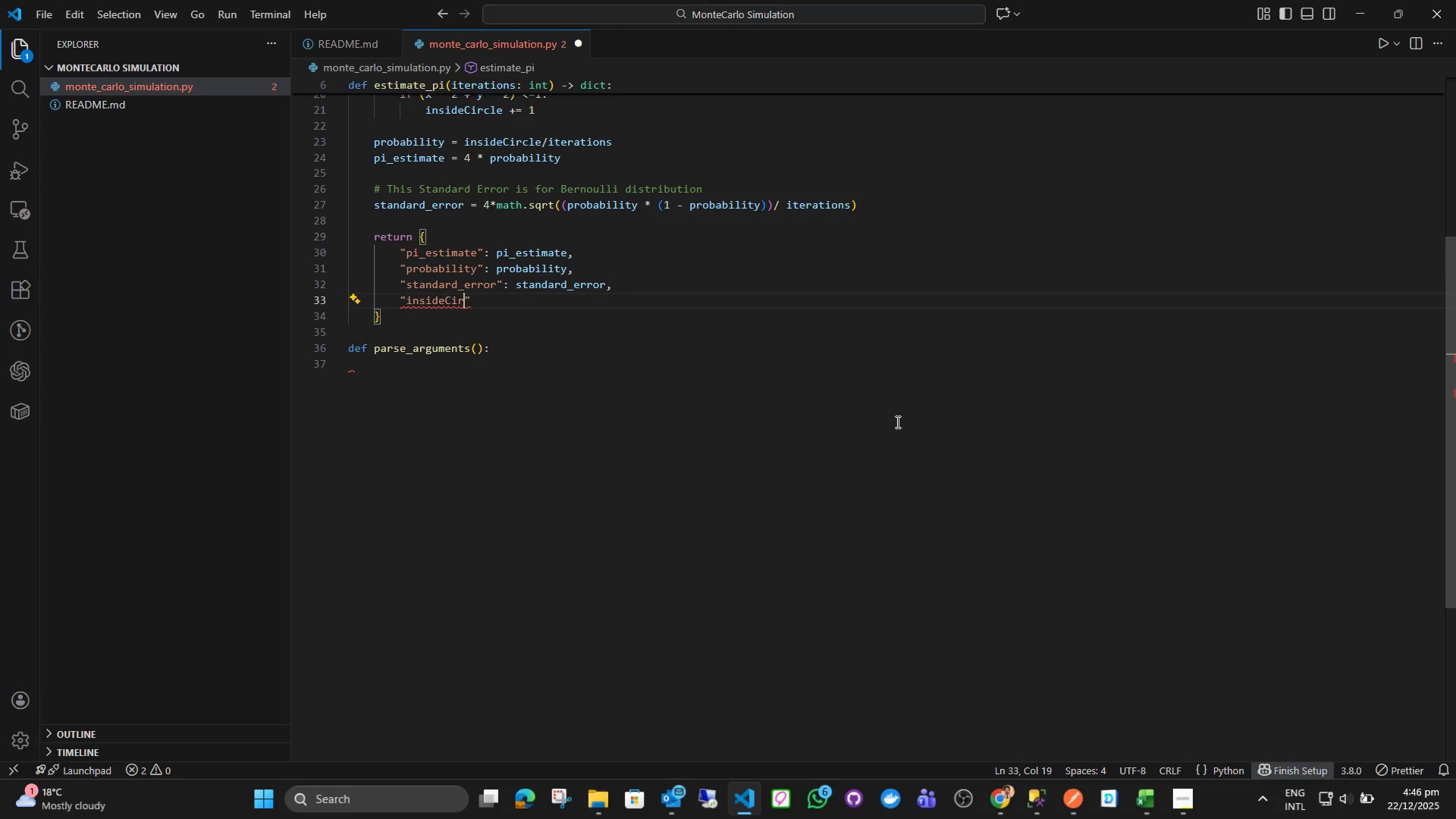 
key(ArrowRight)
 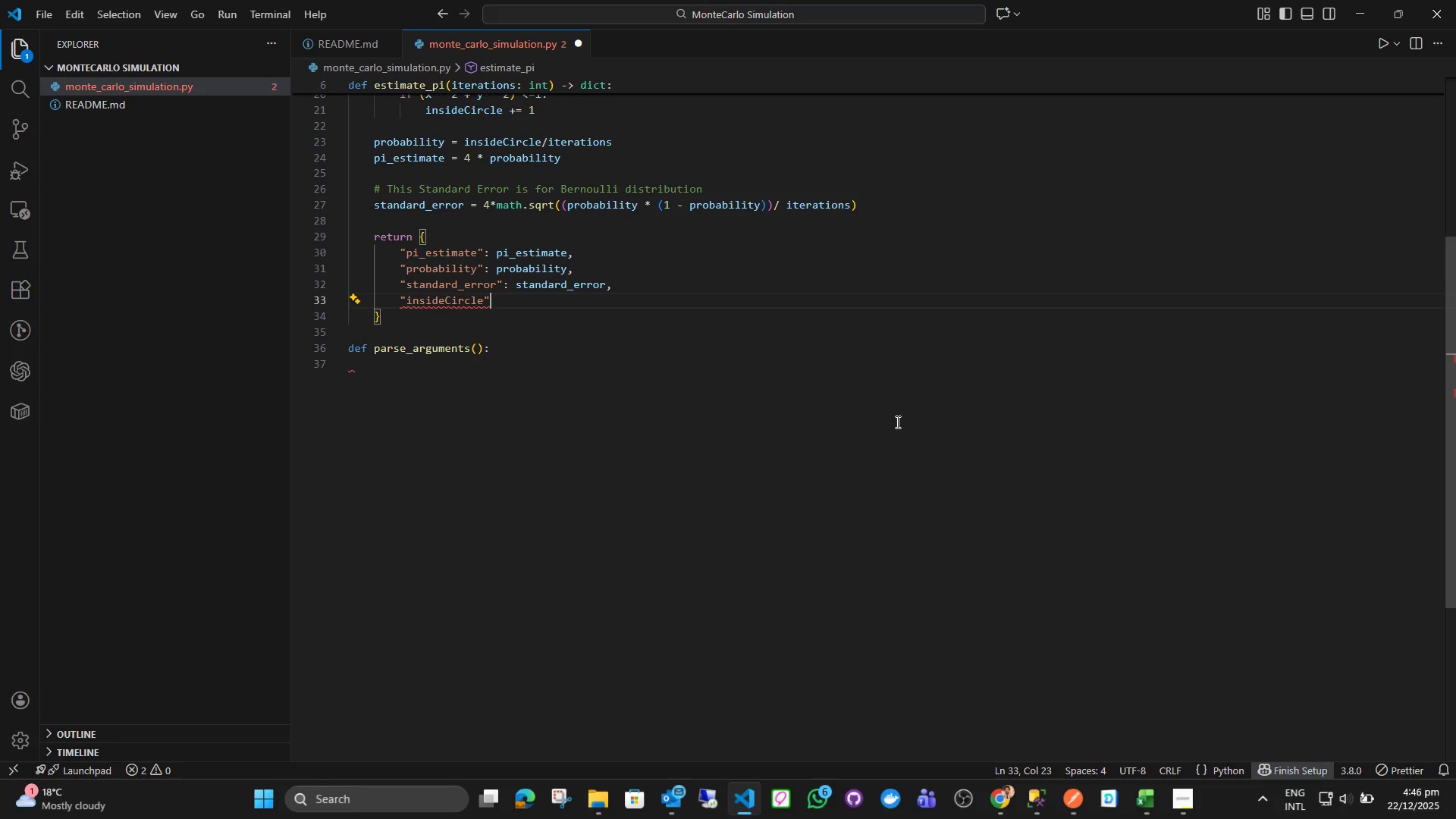 
type(L)
key(Backspace)
type(: insi)
 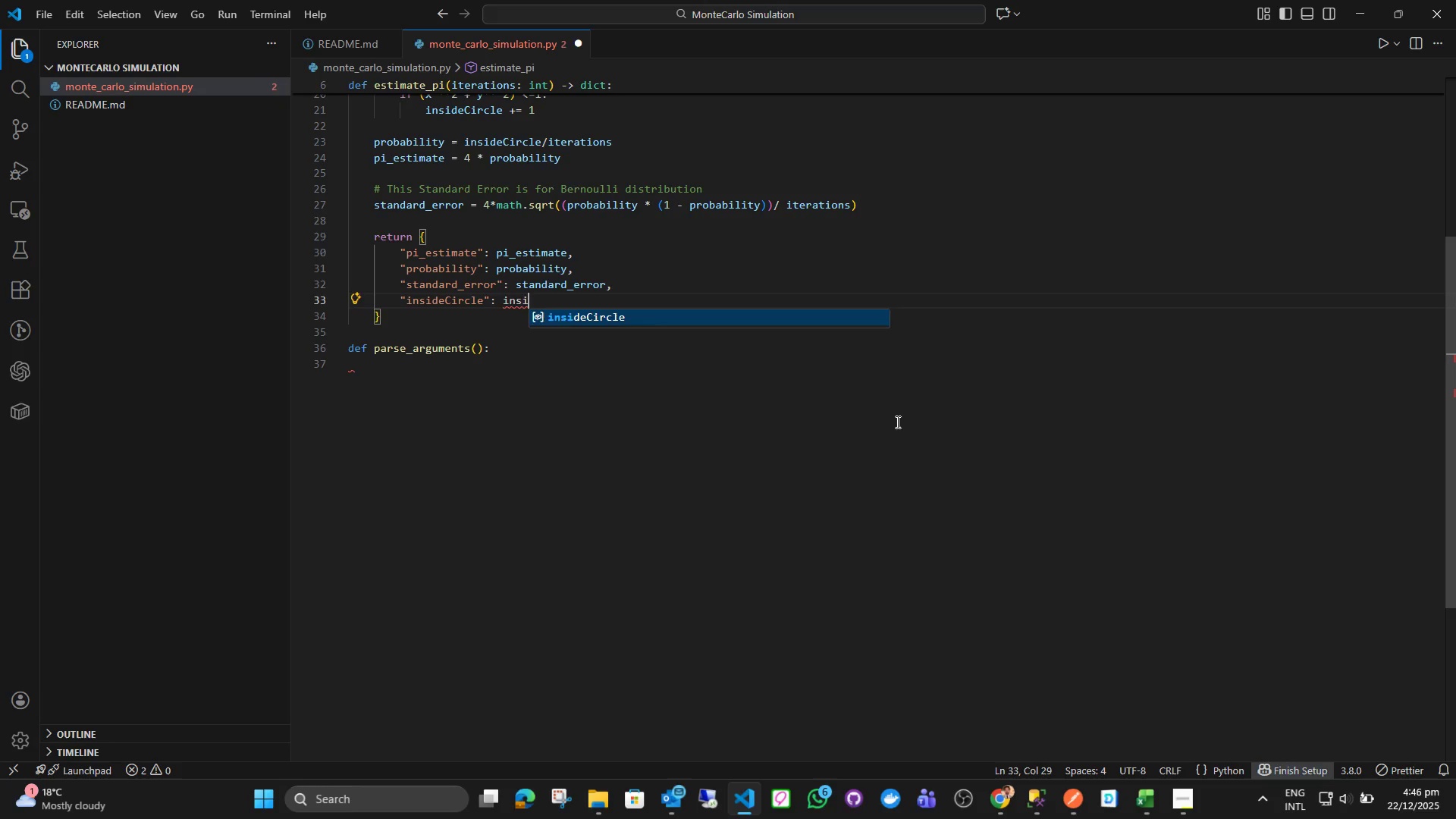 
key(Enter)
 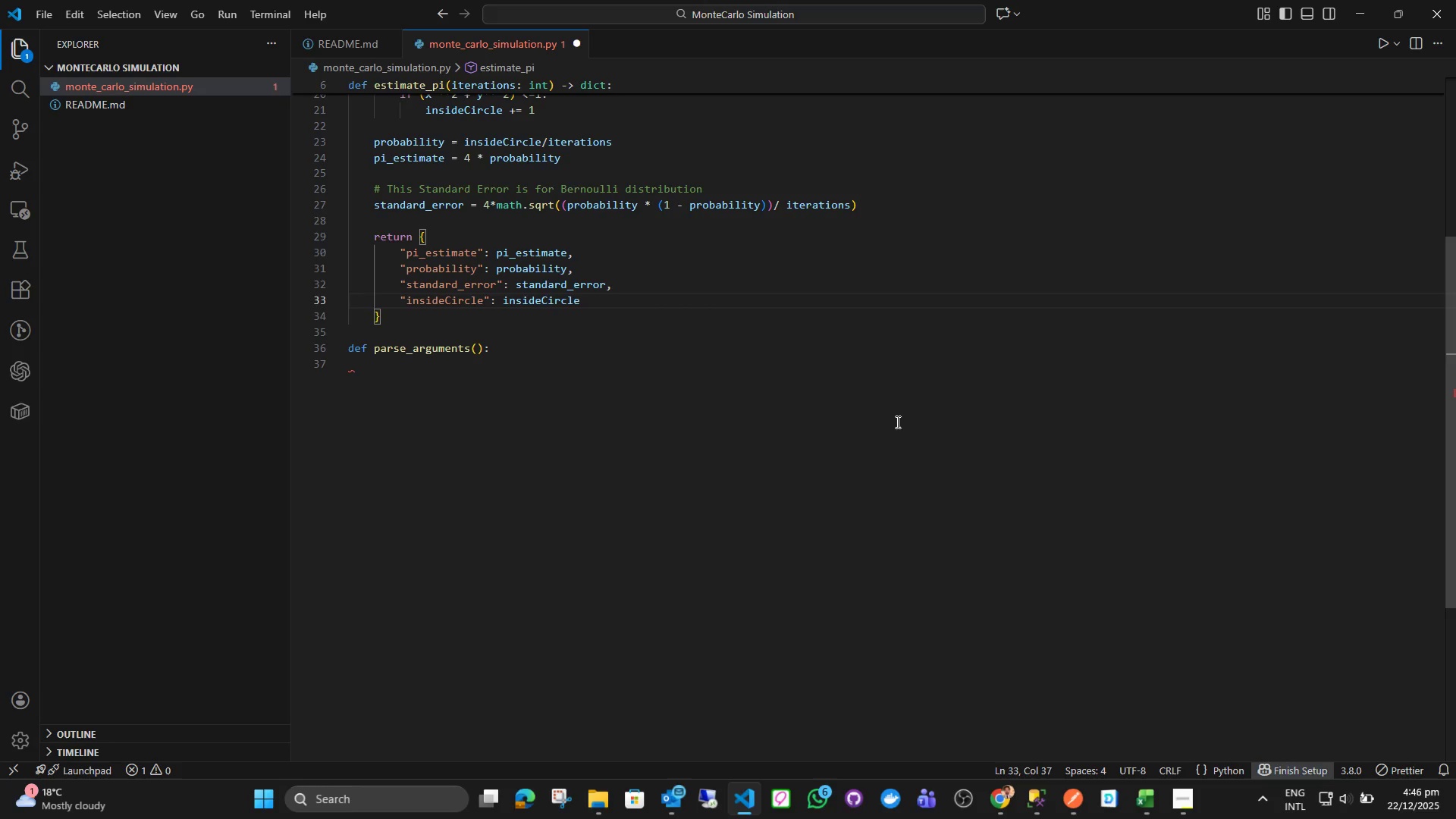 
key(ArrowRight)
 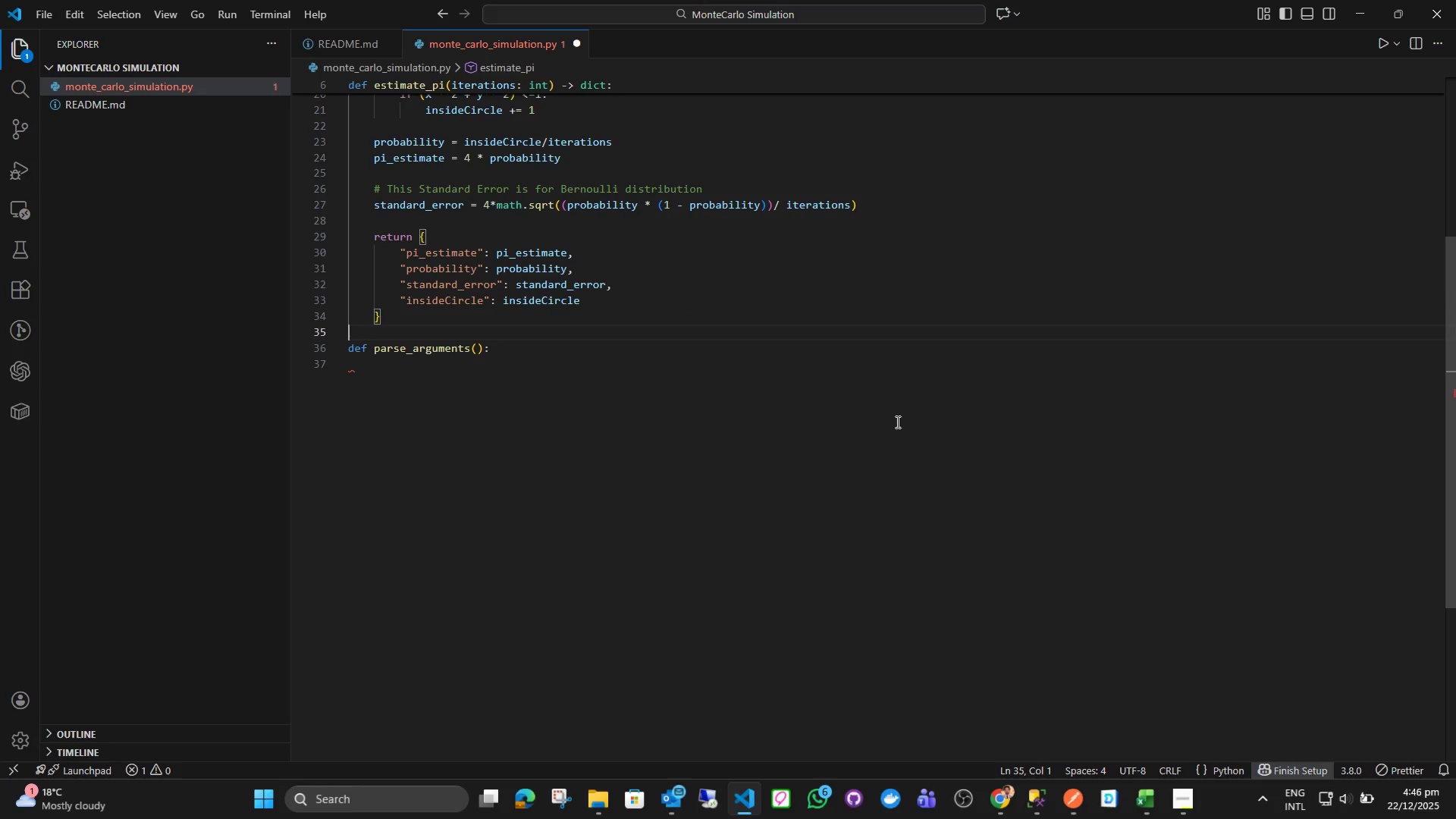 
key(ArrowDown)
 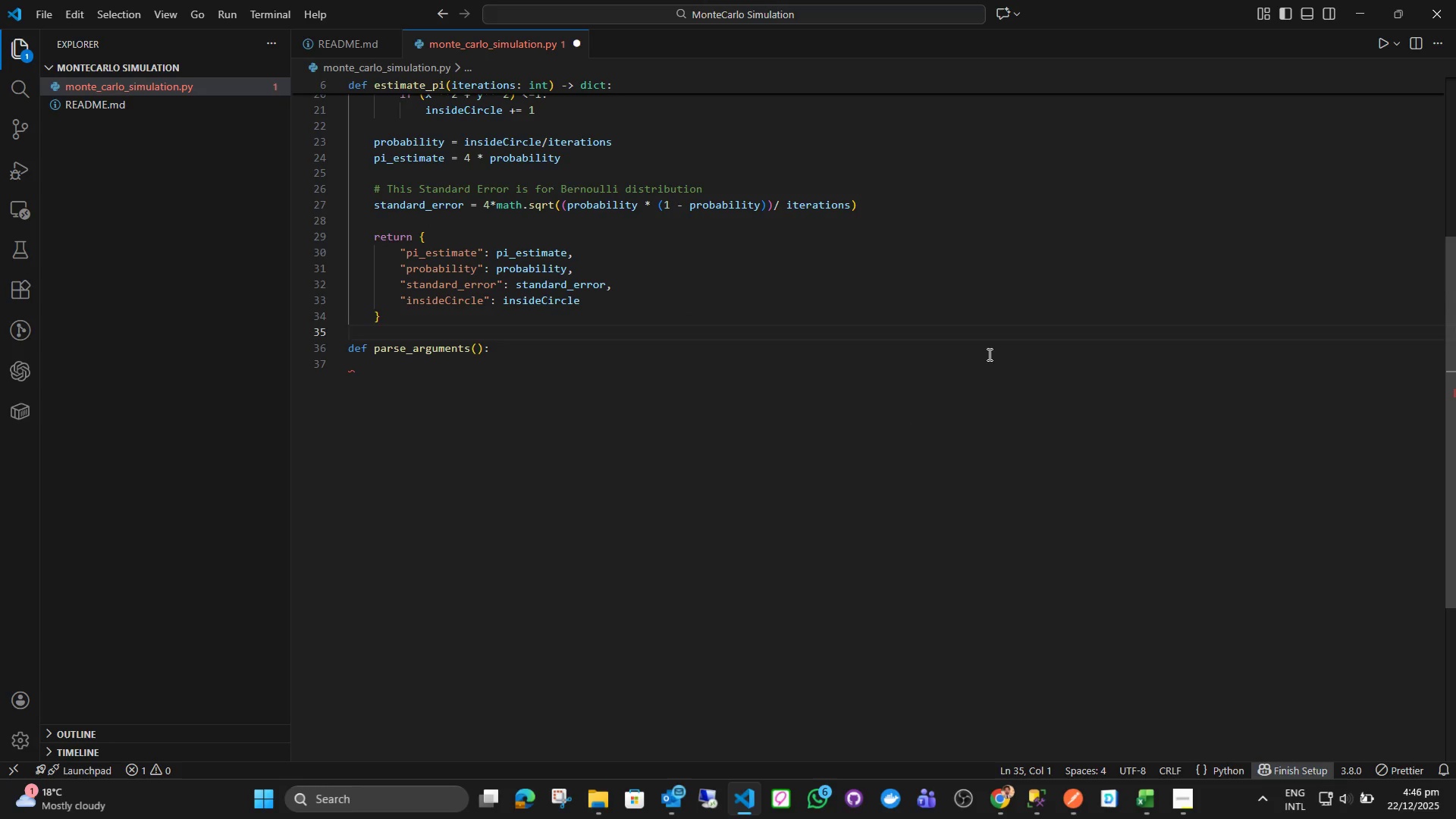 
wait(5.97)
 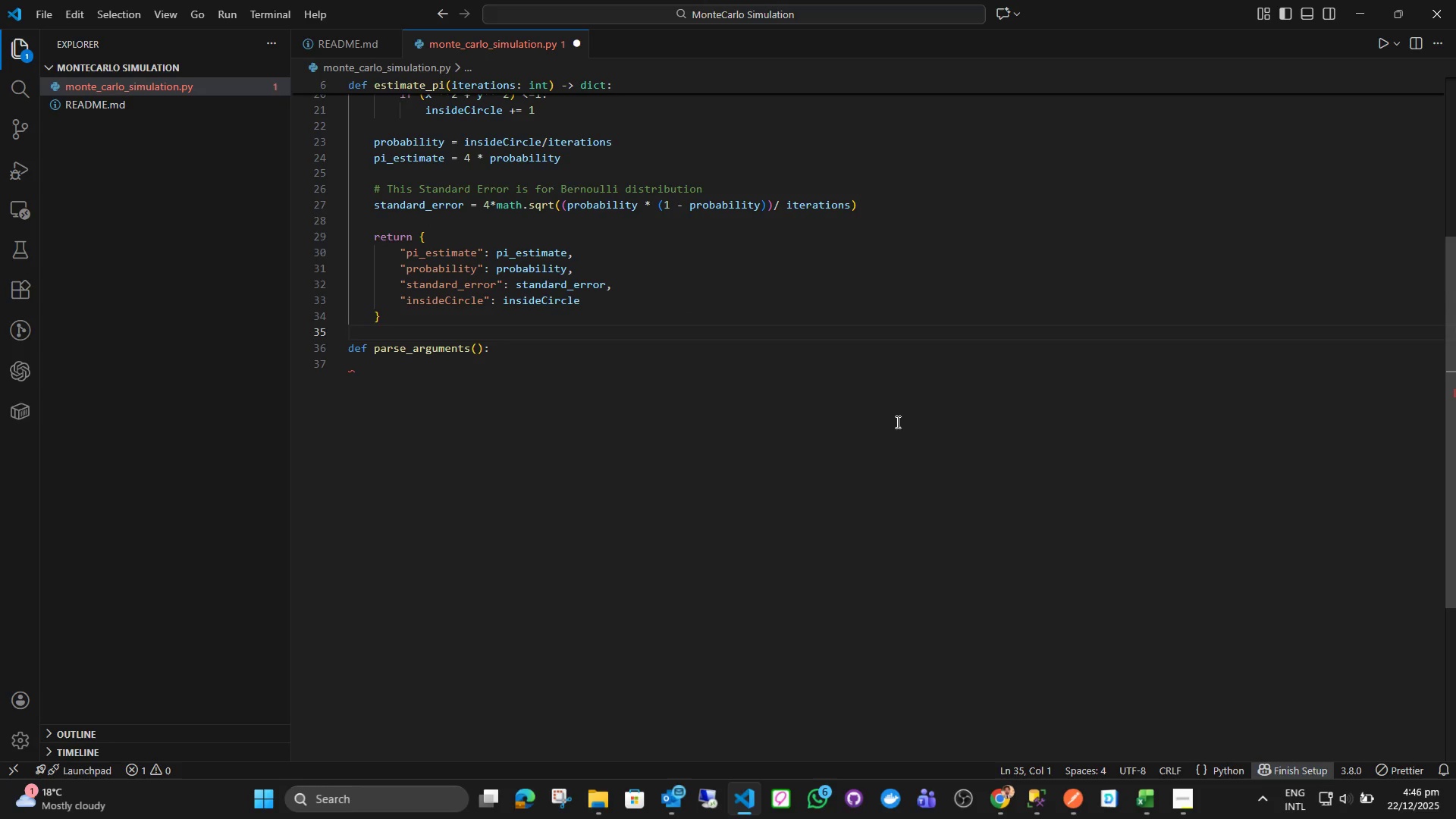 
left_click([594, 360])
 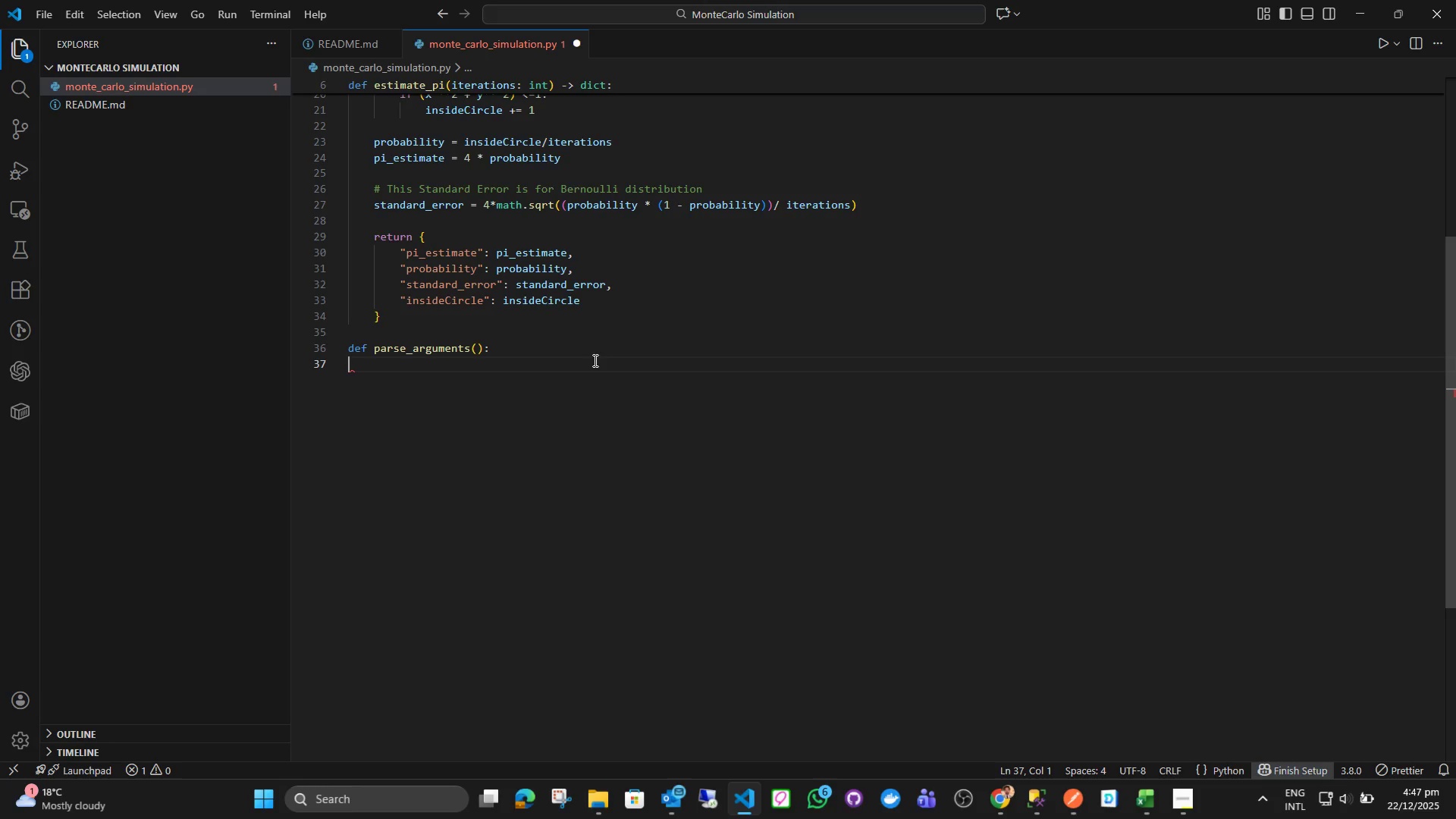 
key(Backspace)
 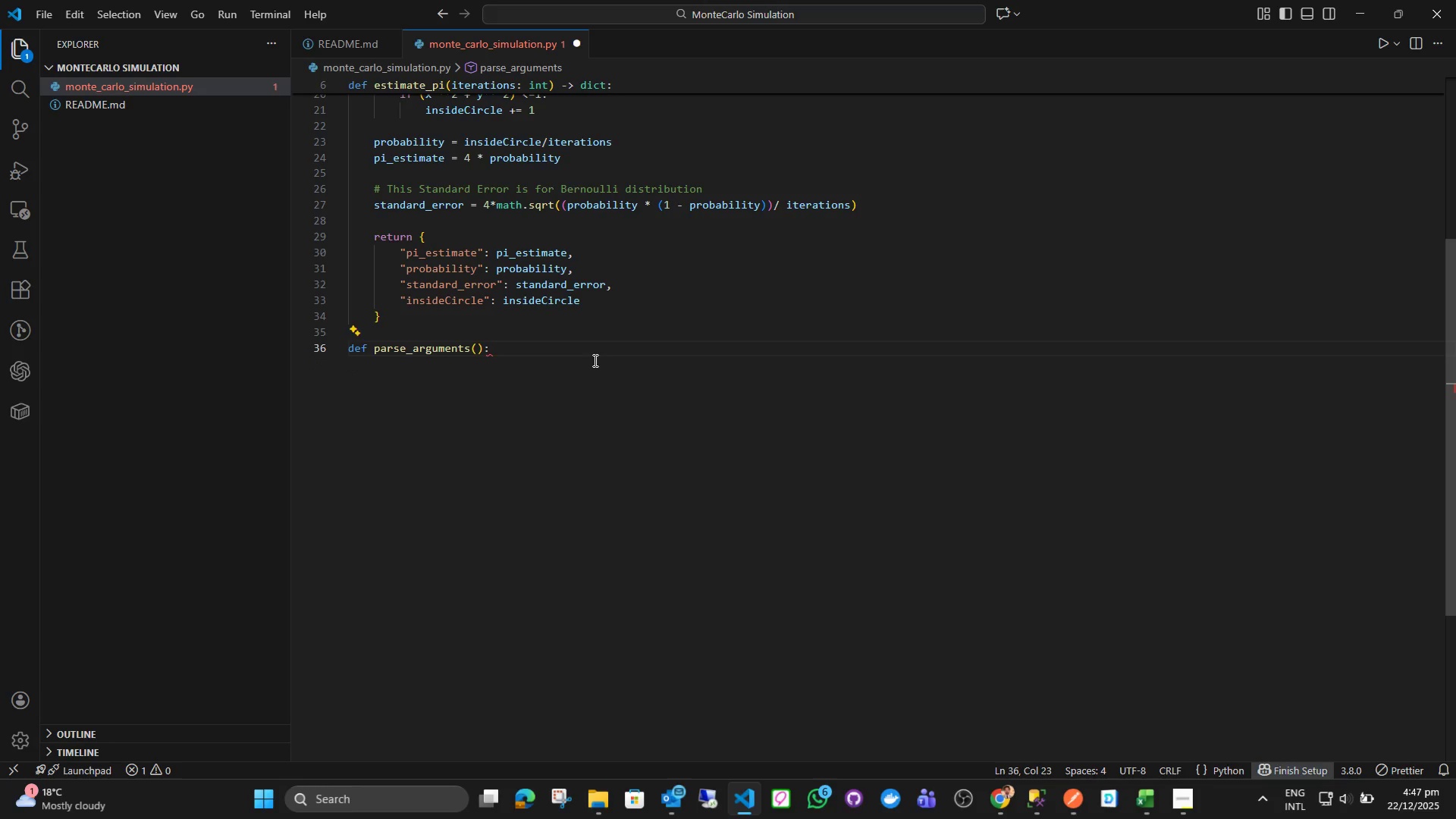 
key(Enter)
 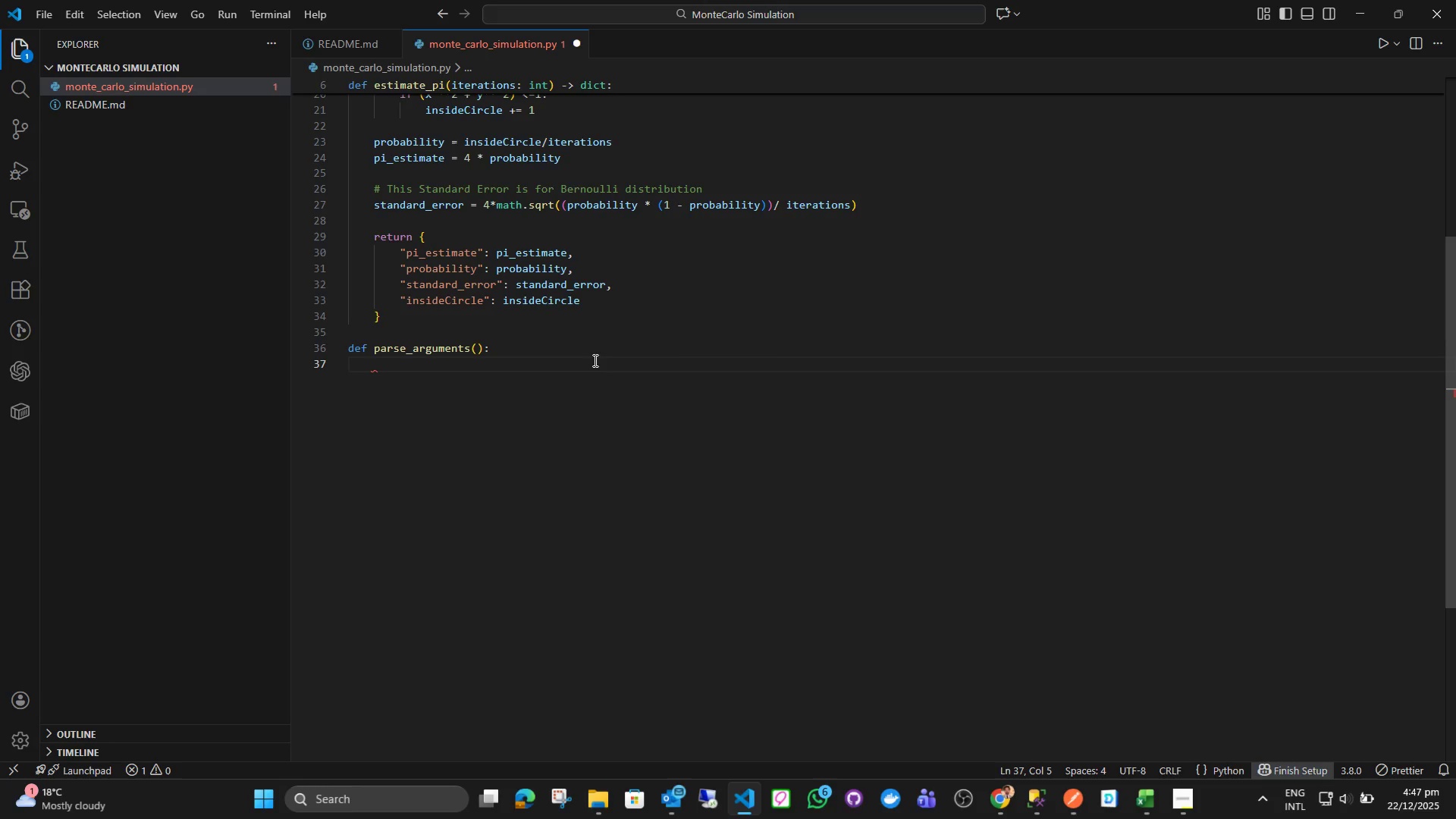 
type(# Pr)
key(Backspace)
type(arse Commadn)
key(Backspace)
key(Backspace)
type(nd line argumetns)
key(Backspace)
key(Backspace)
key(Backspace)
type(nts for flexibilty)
key(Backspace)
key(Backspace)
type(ity and automation)
 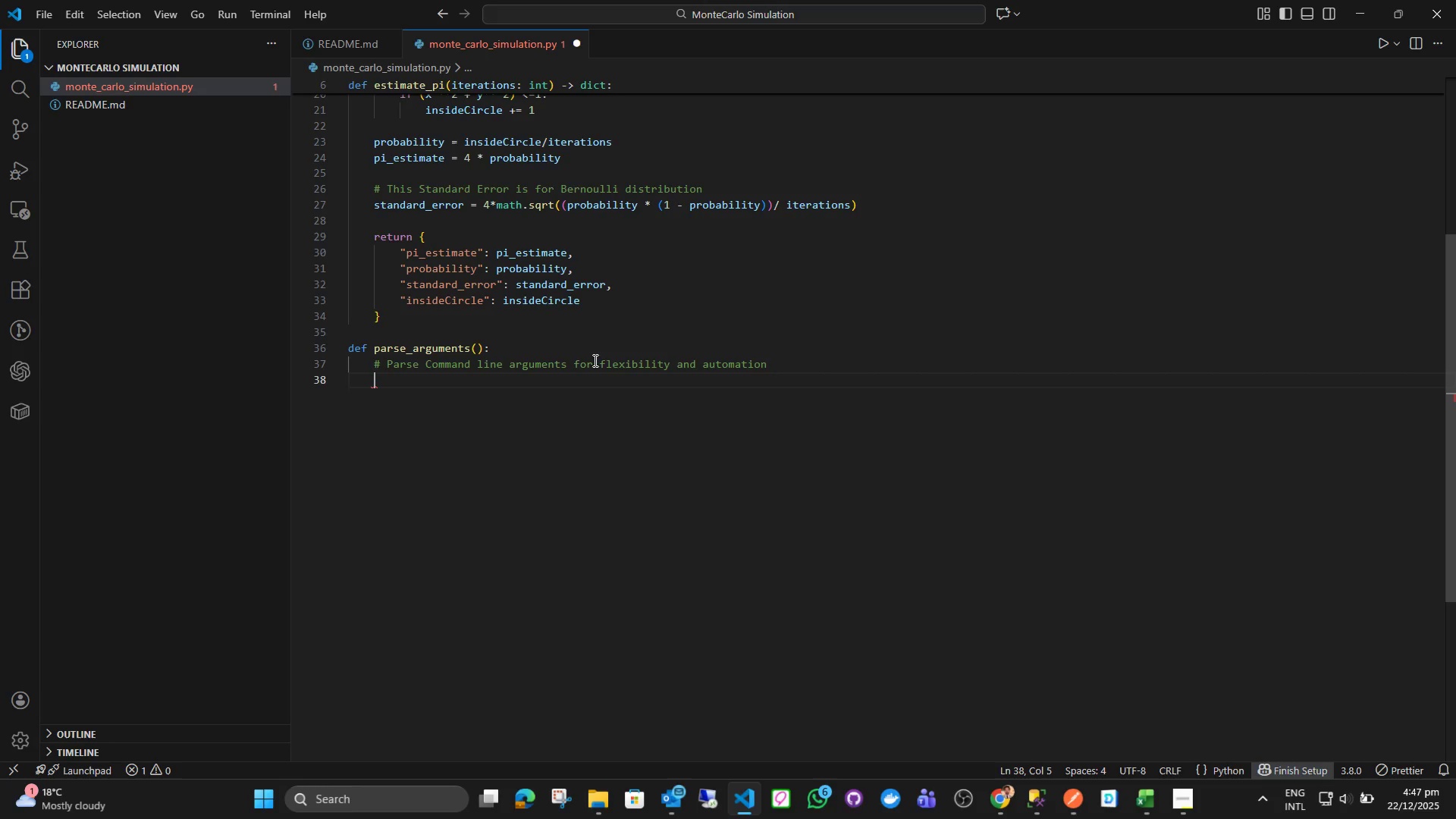 
 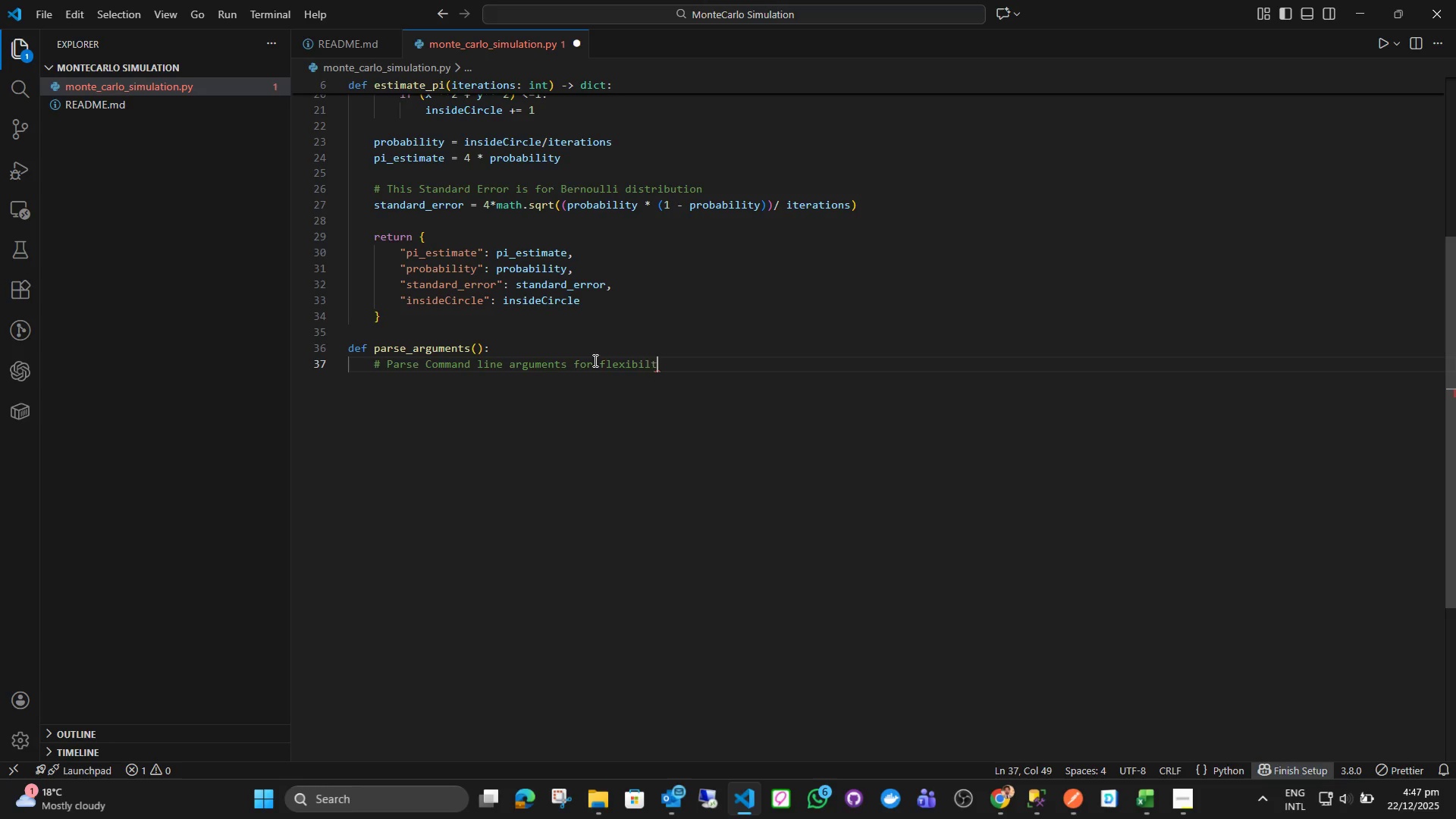 
key(Enter)
 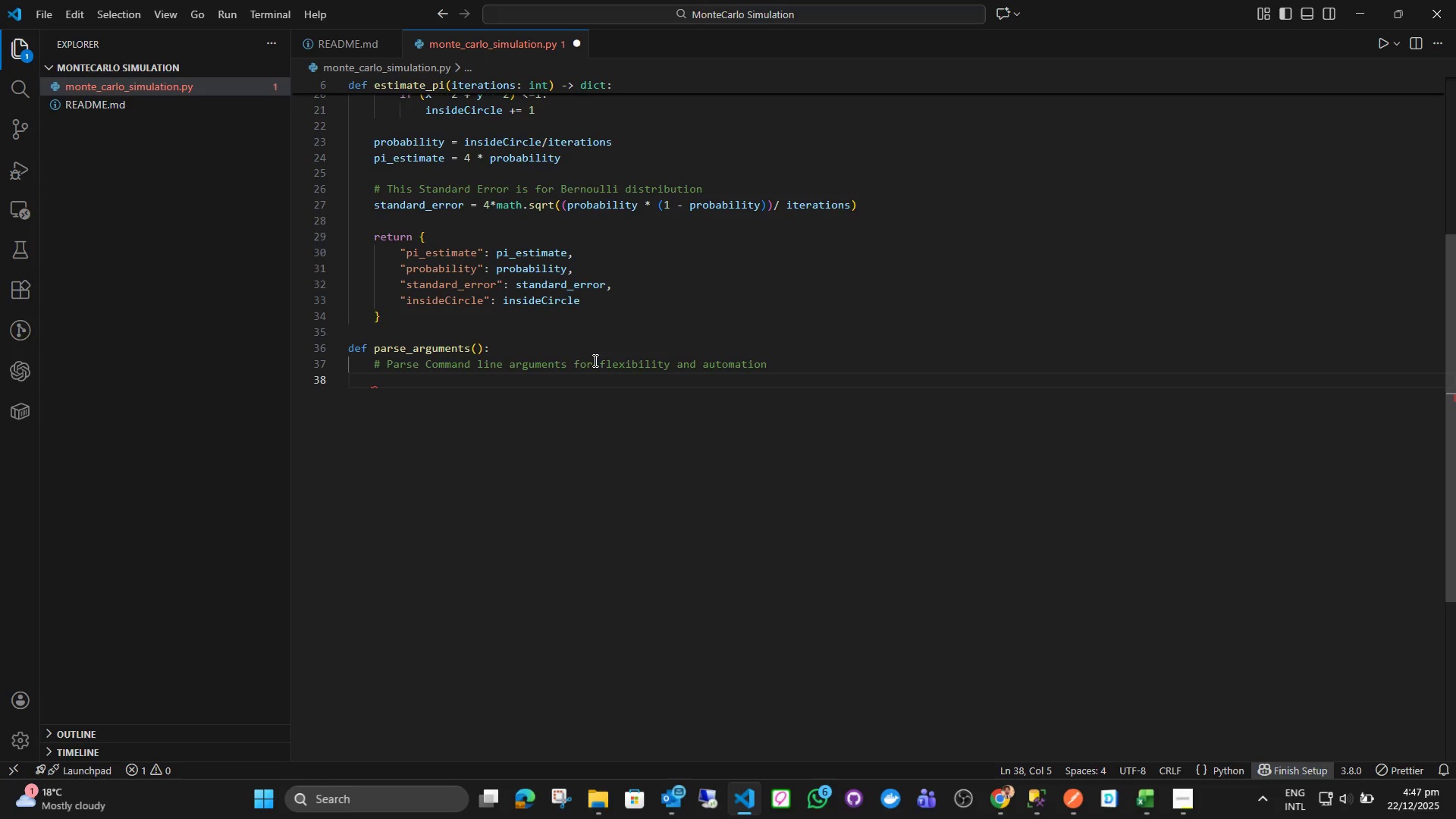 
type(parser = arg)
 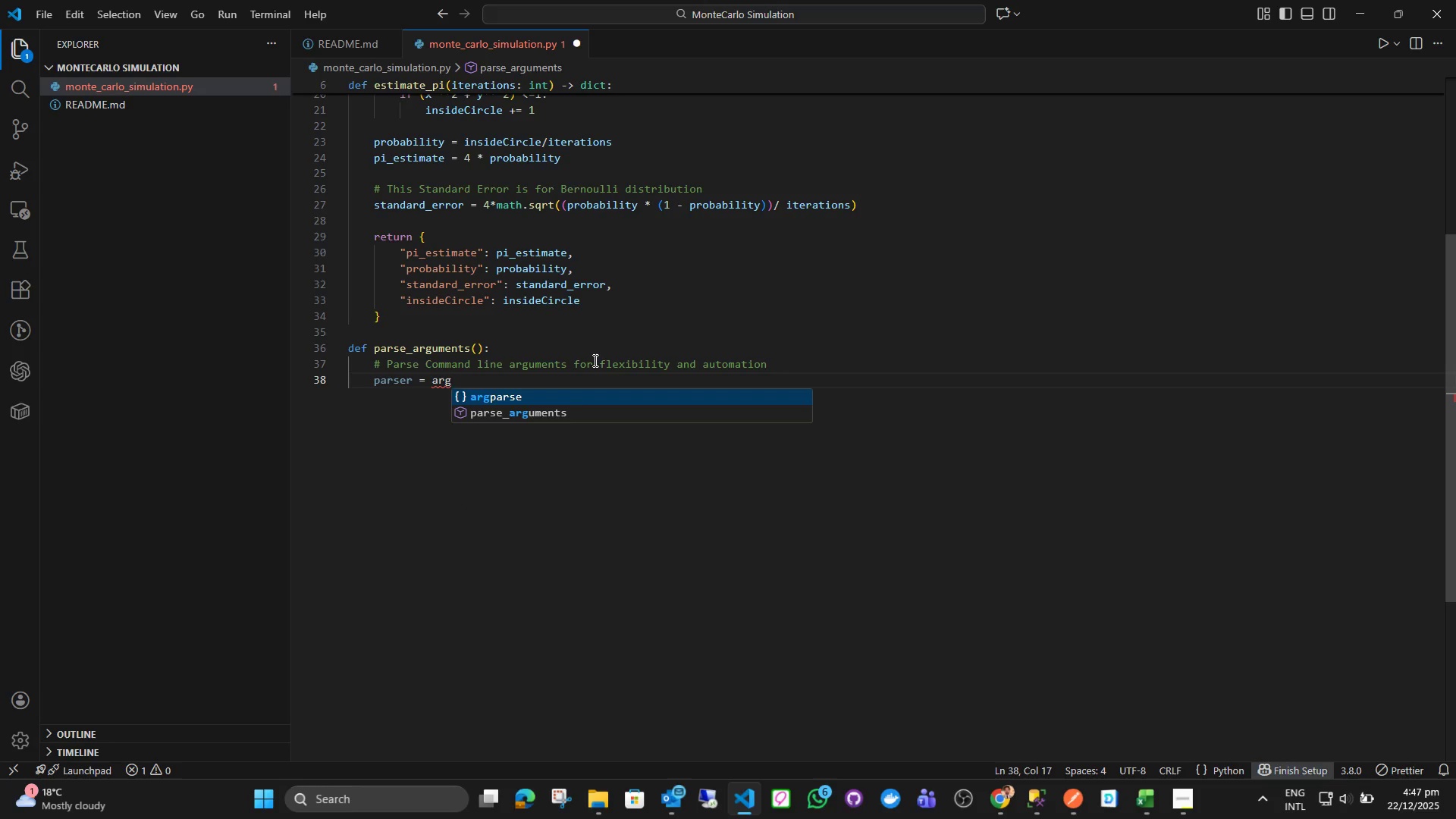 
key(Enter)
 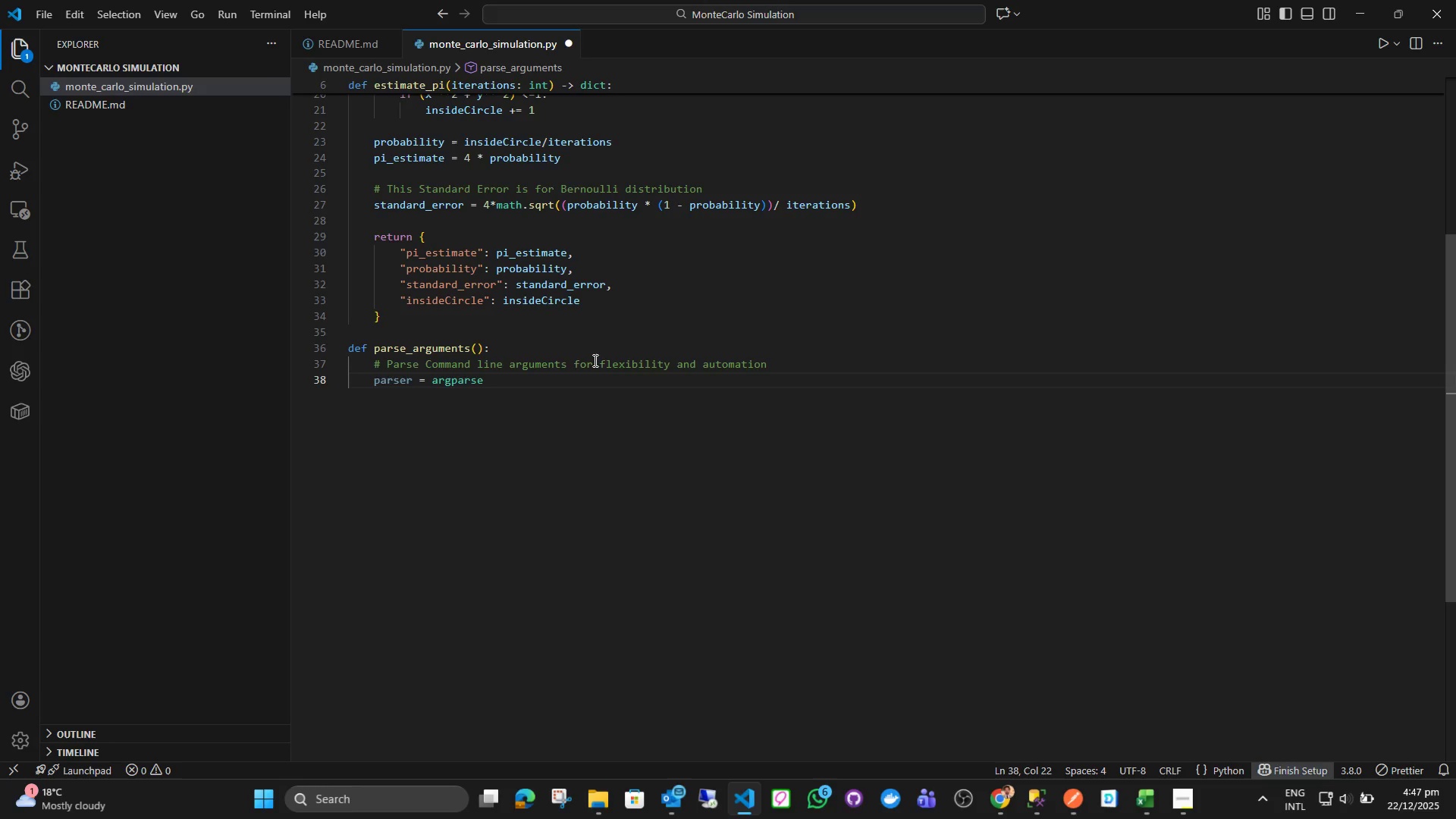 
type(.Ar)
 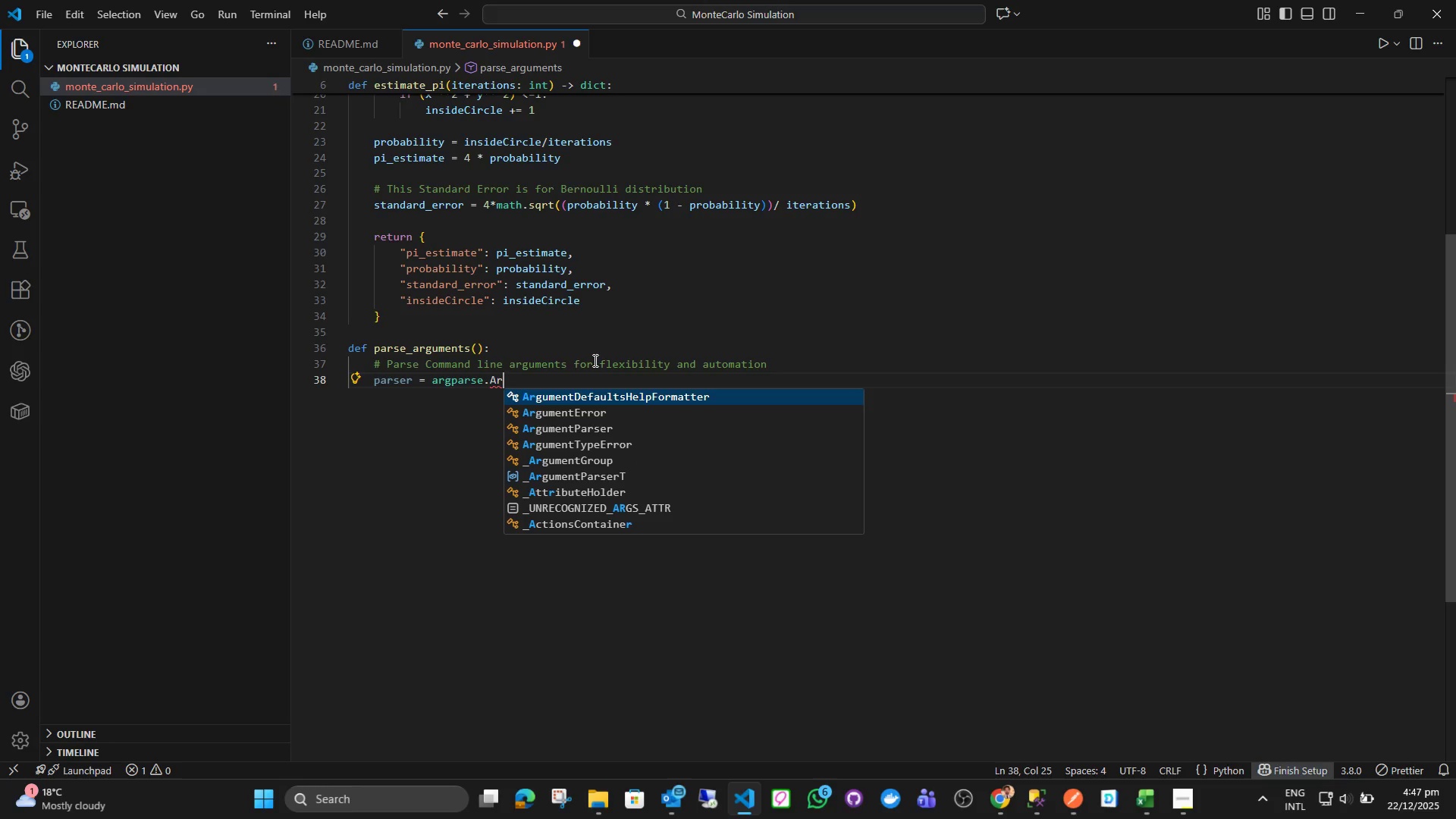 
wait(9.11)
 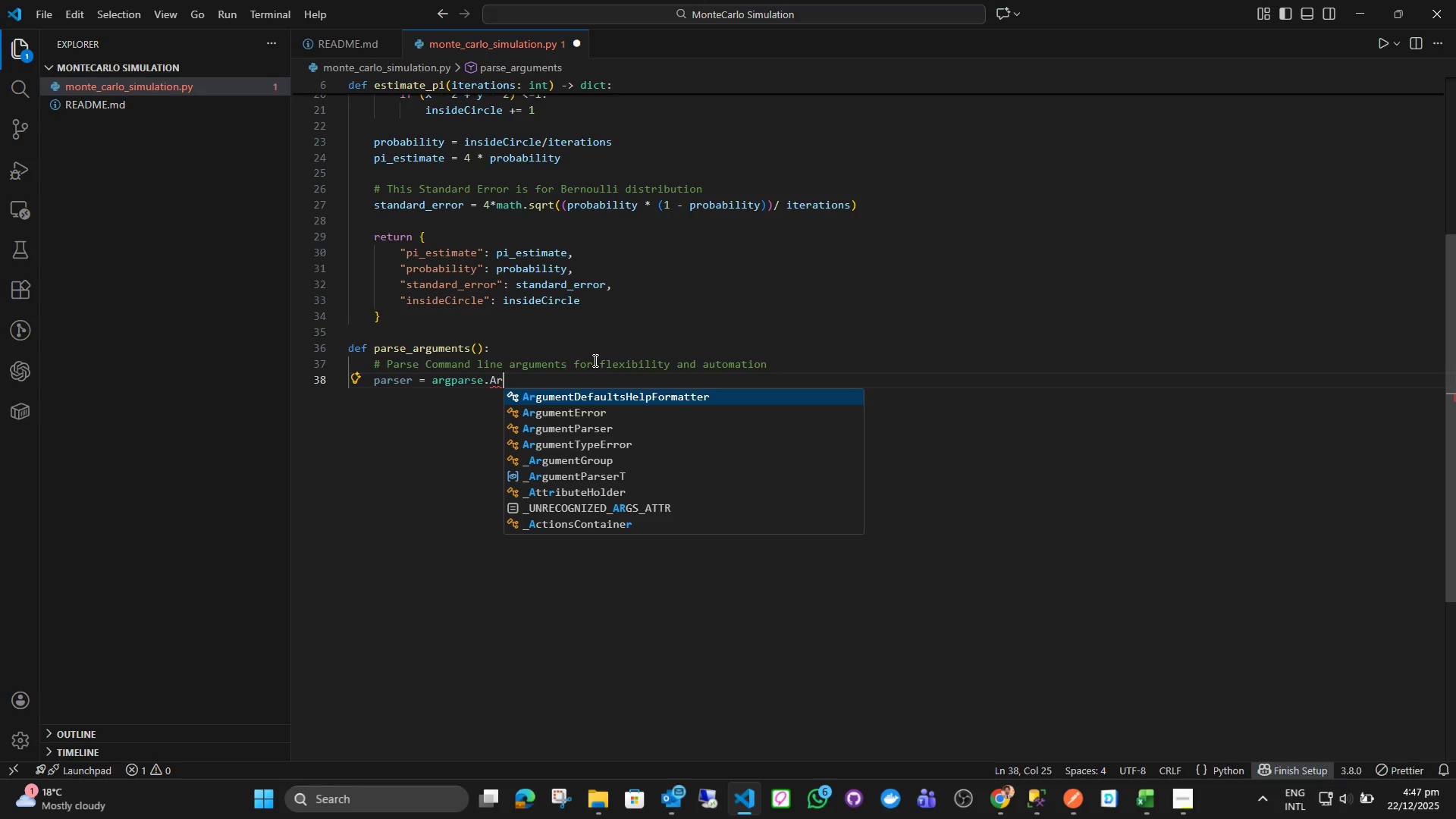 
key(ArrowDown)
 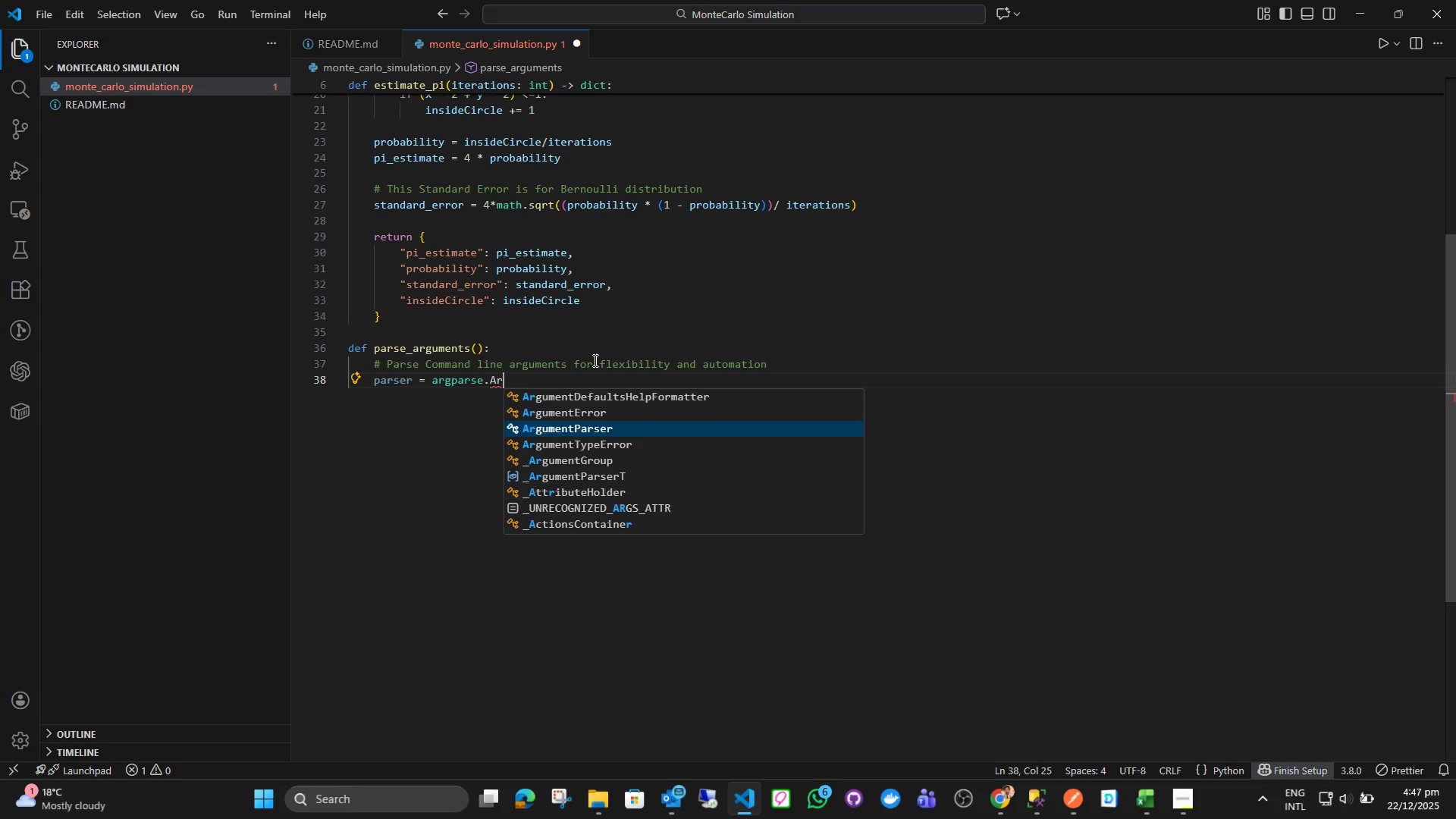 
key(ArrowDown)
 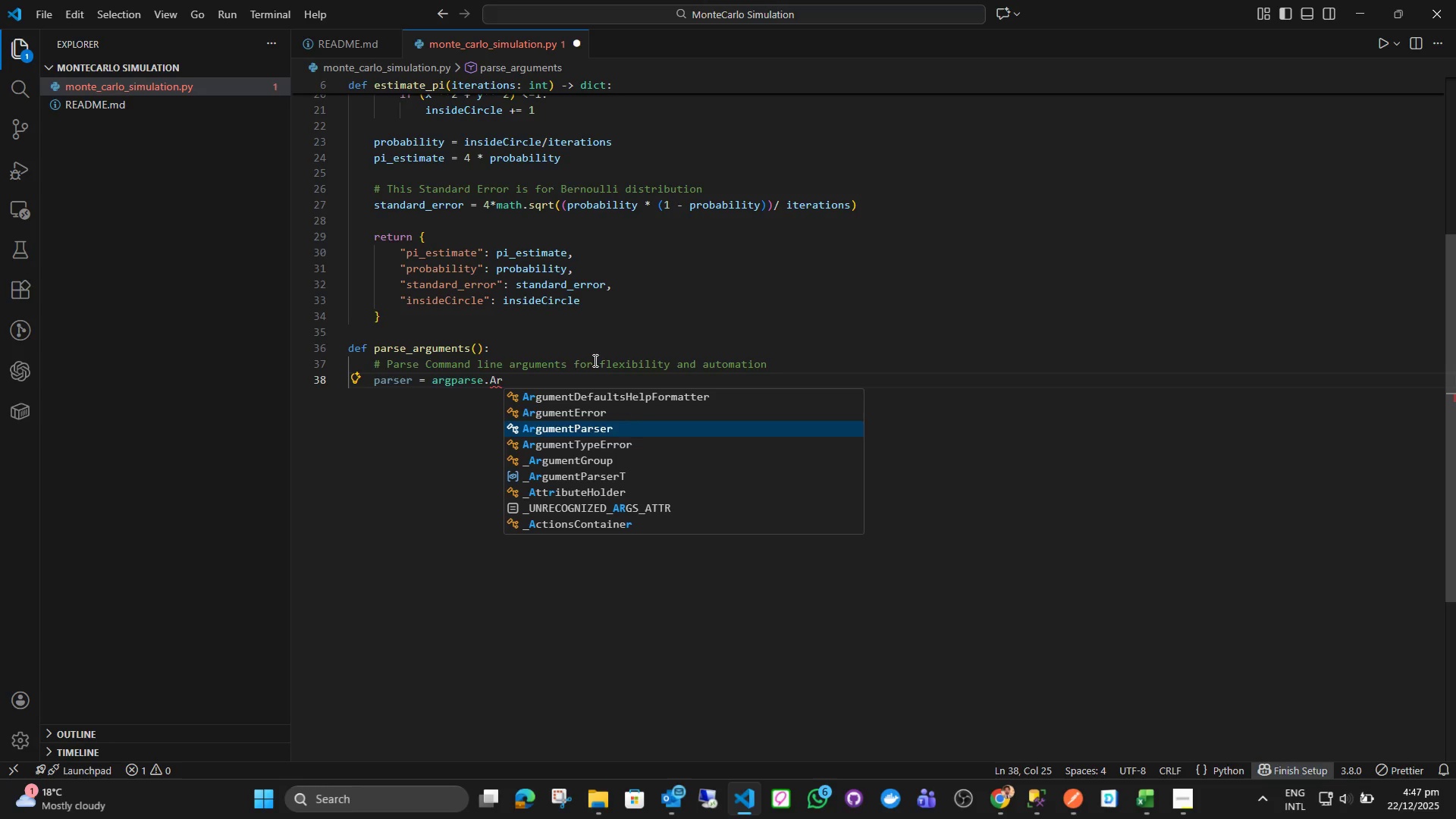 
key(ArrowDown)
 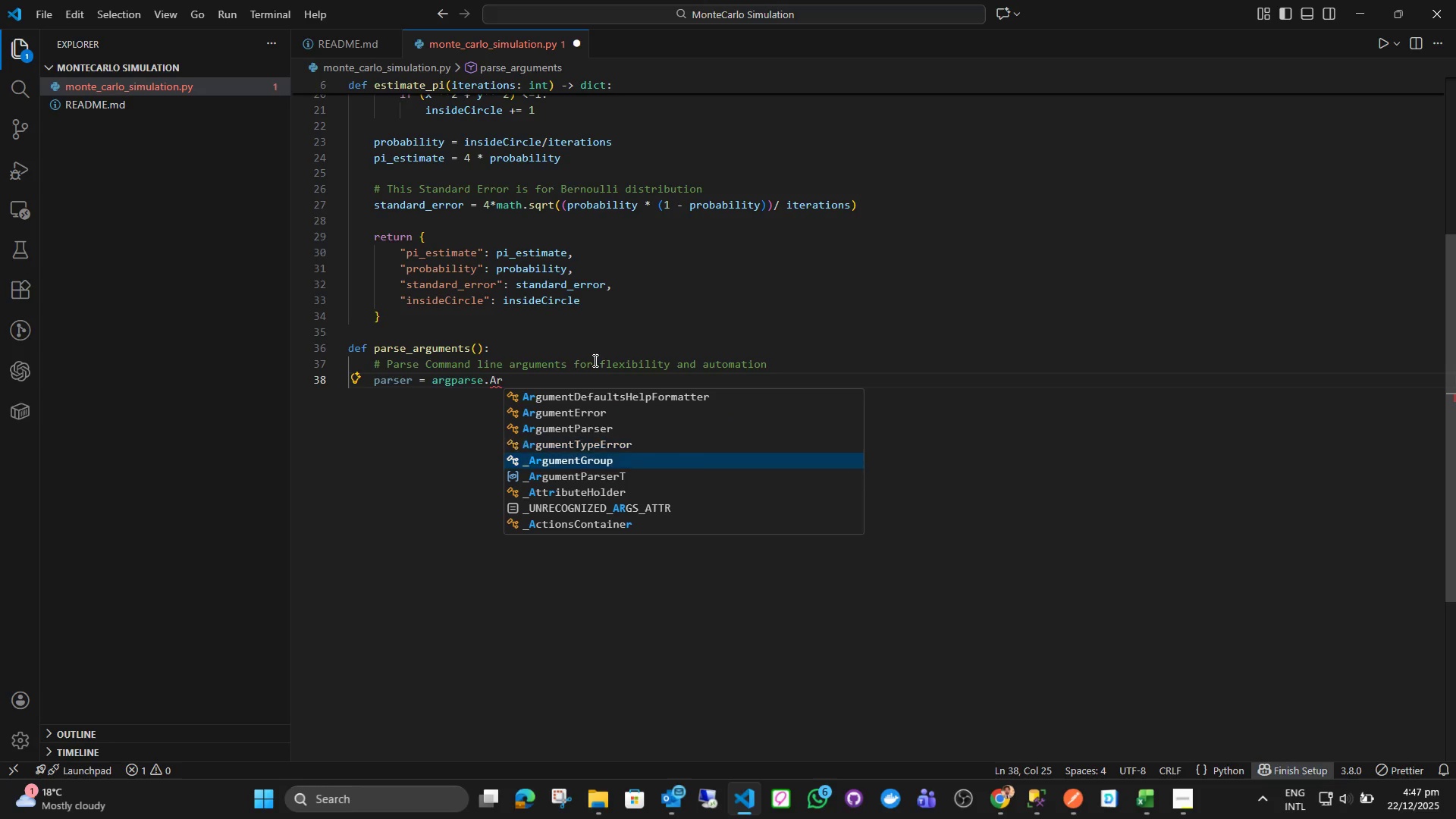 
key(ArrowDown)
 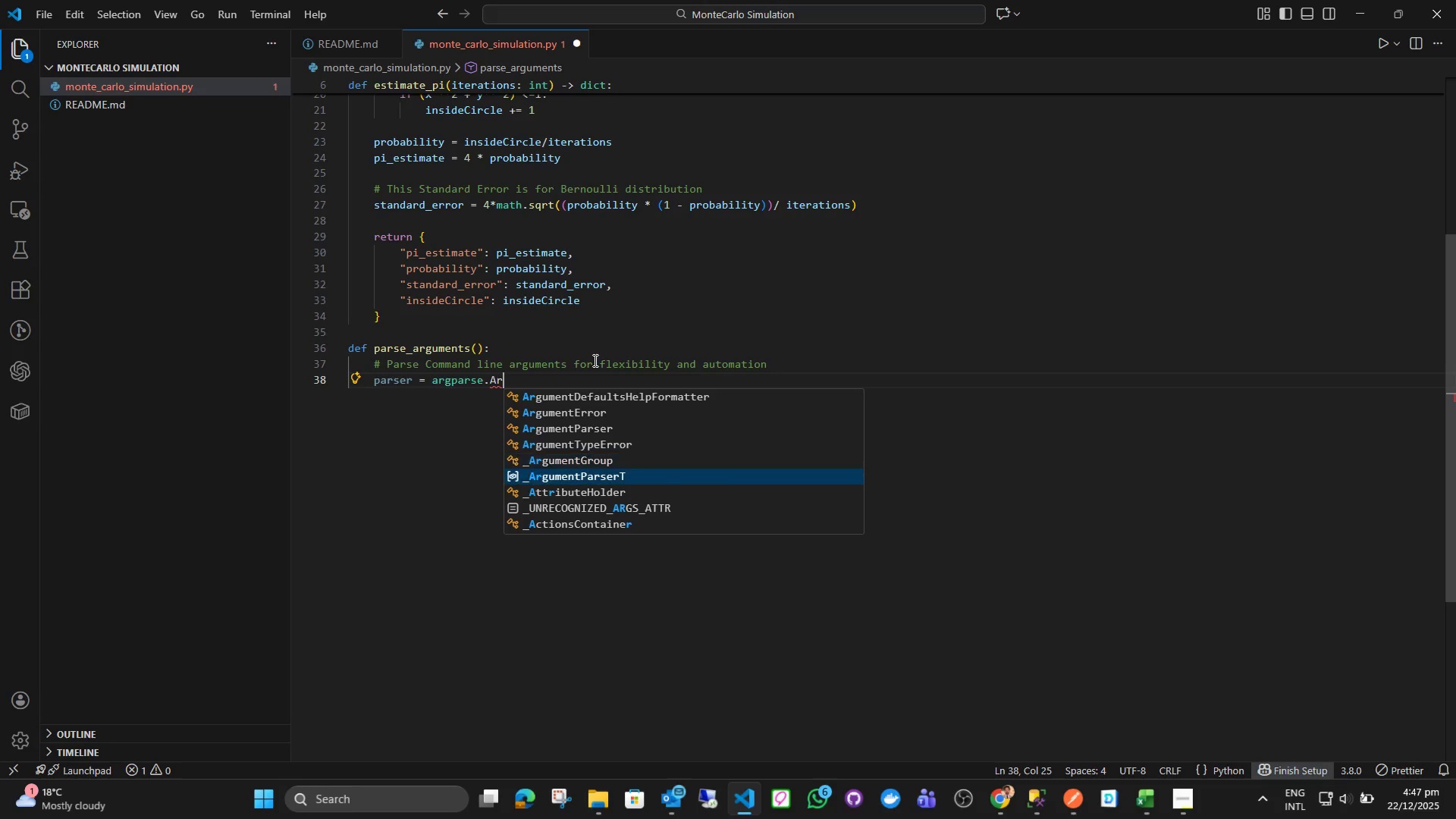 
key(ArrowDown)
 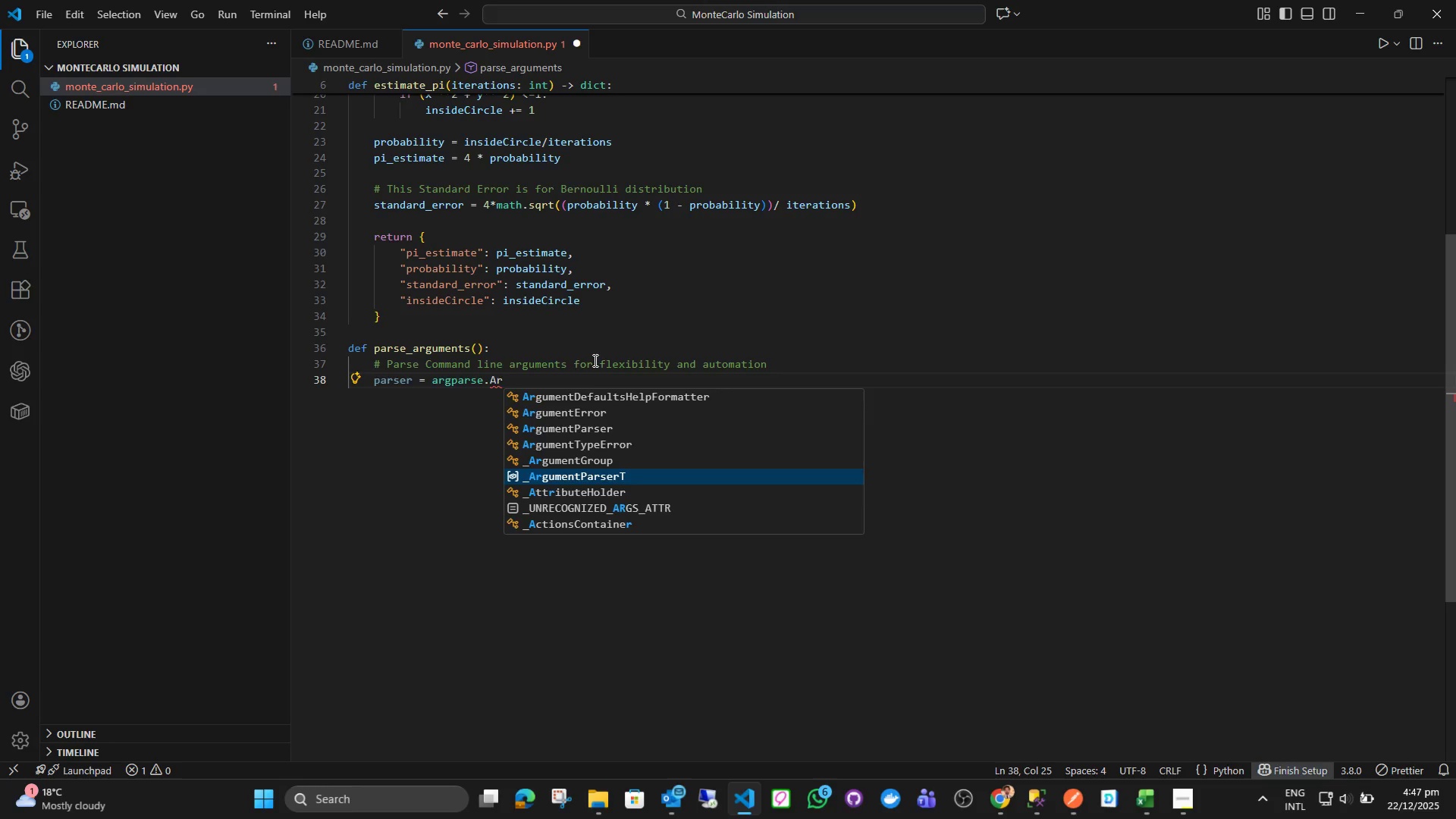 
key(Enter)
 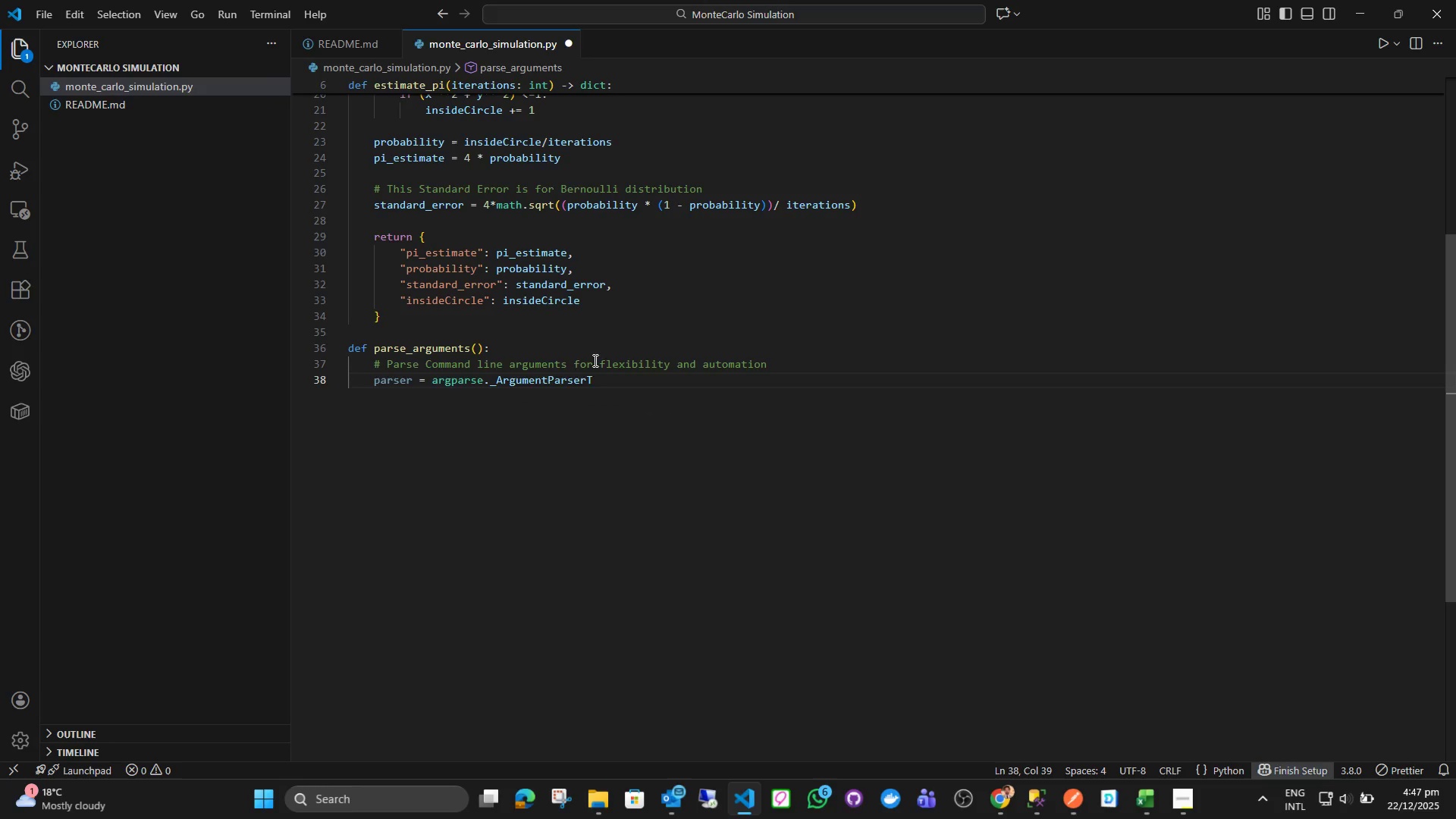 
key(Backspace)
 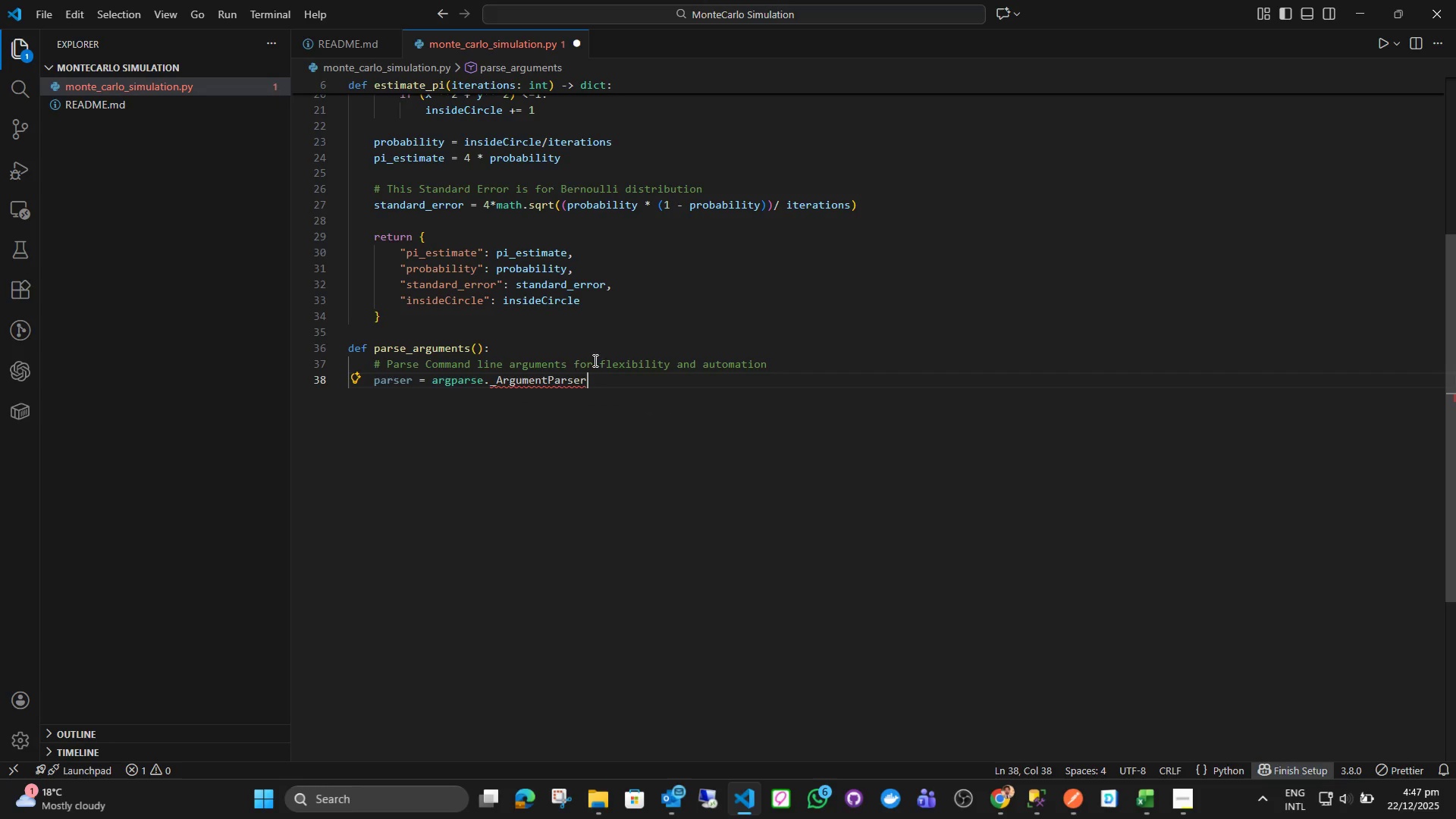 
hold_key(key=ArrowLeft, duration=0.89)
 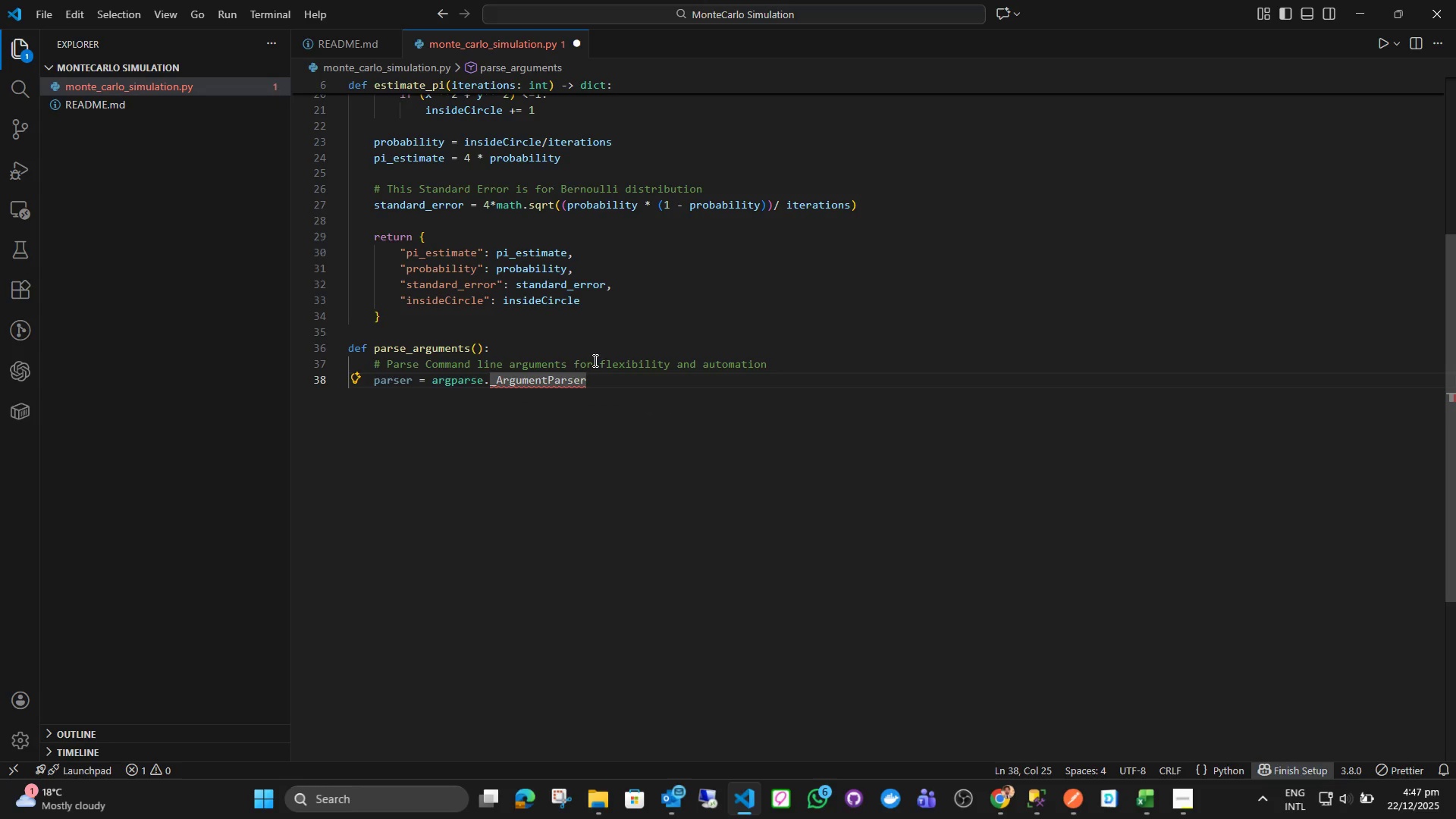 
key(ArrowLeft)
 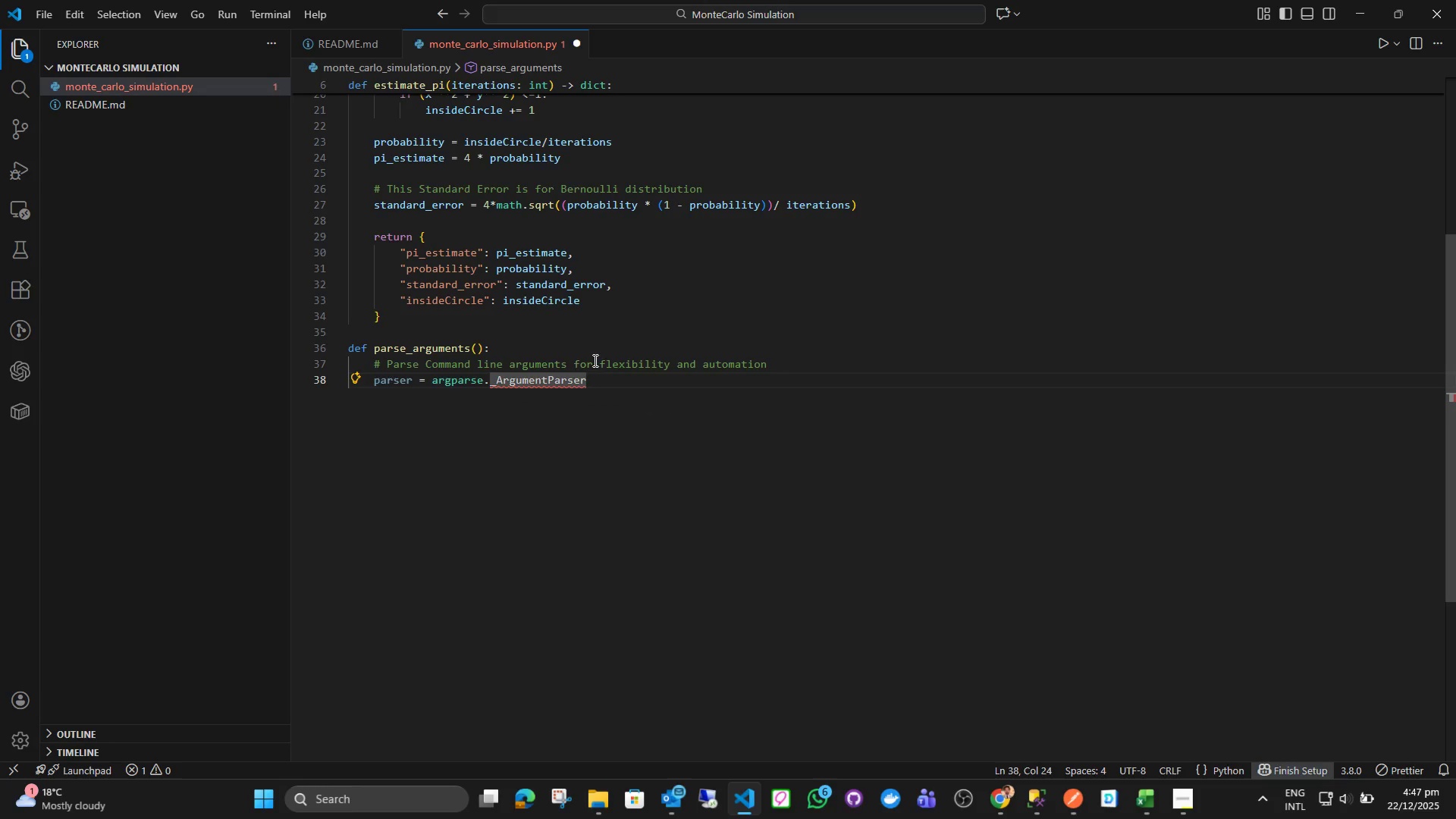 
key(Backspace)
 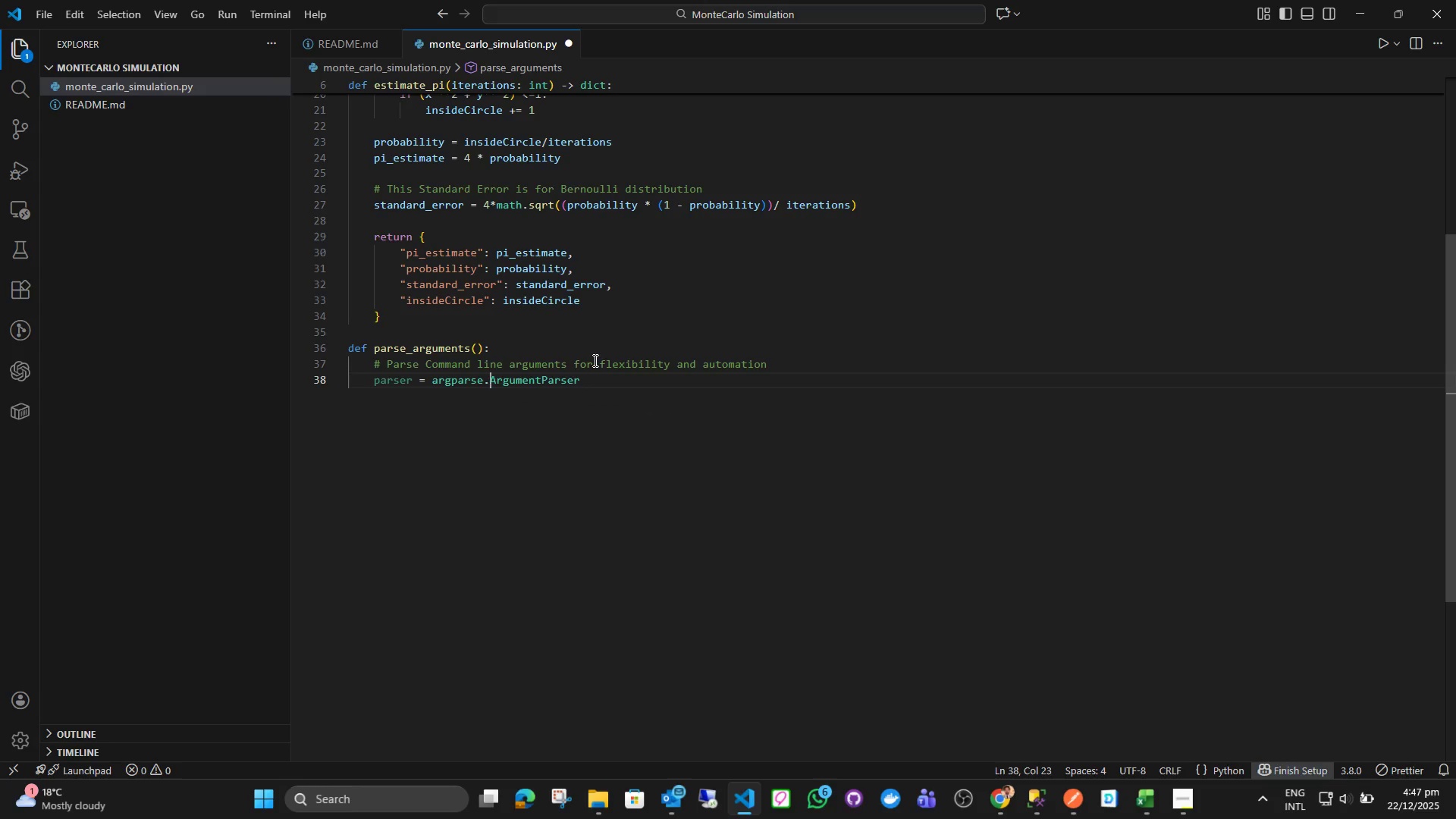 
hold_key(key=ArrowRight, duration=0.83)
 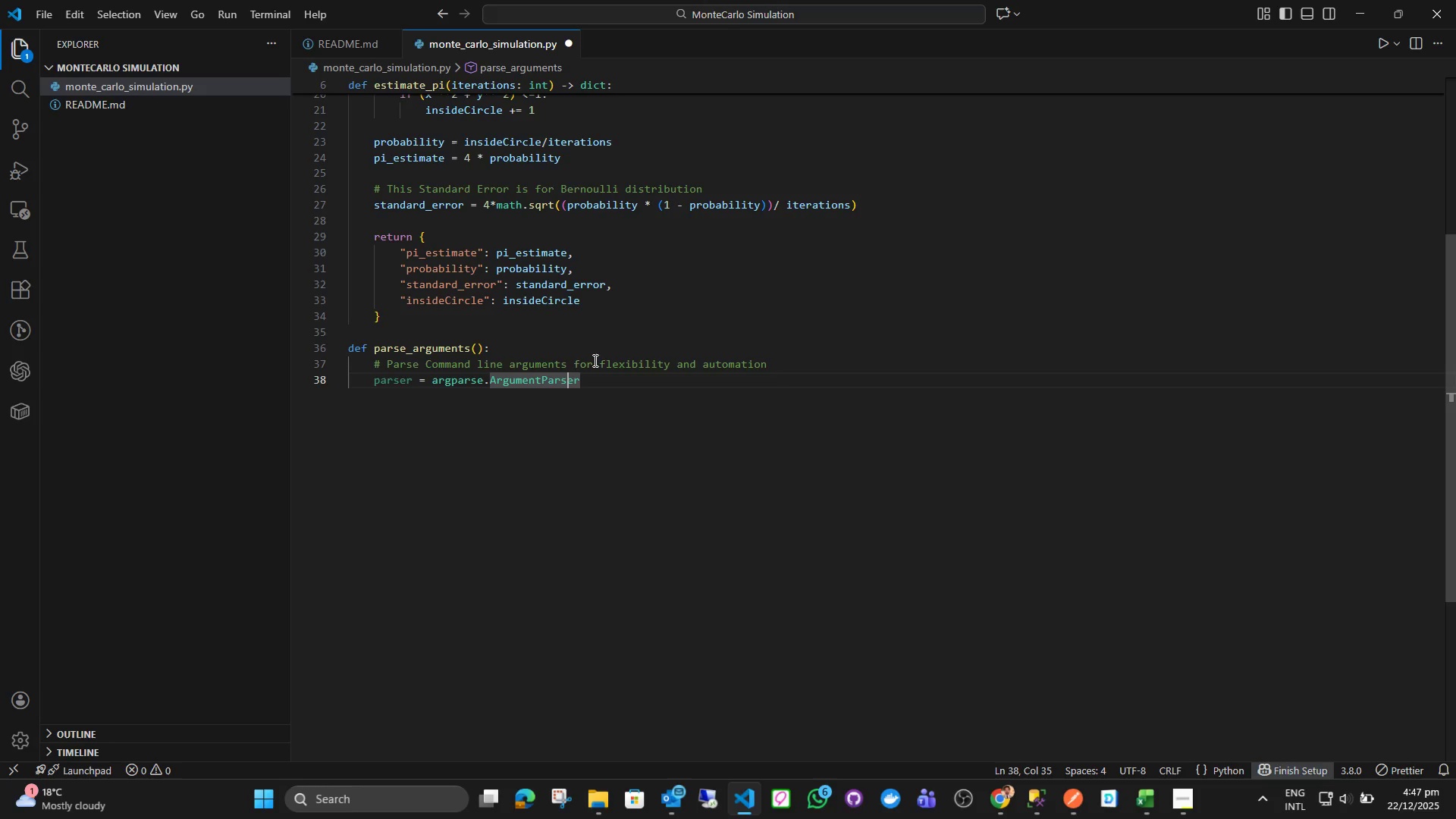 
key(ArrowRight)
 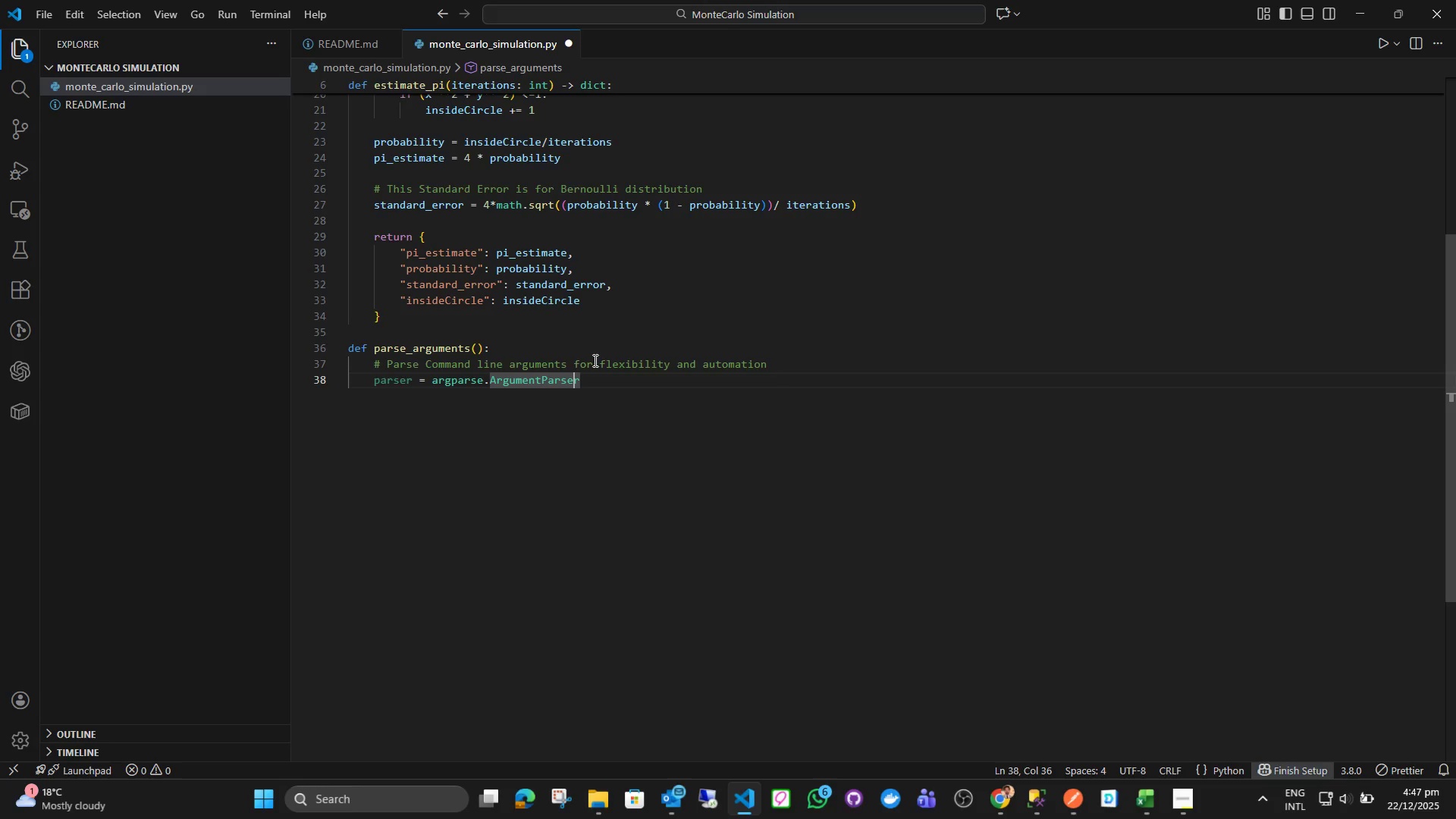 
key(ArrowRight)
 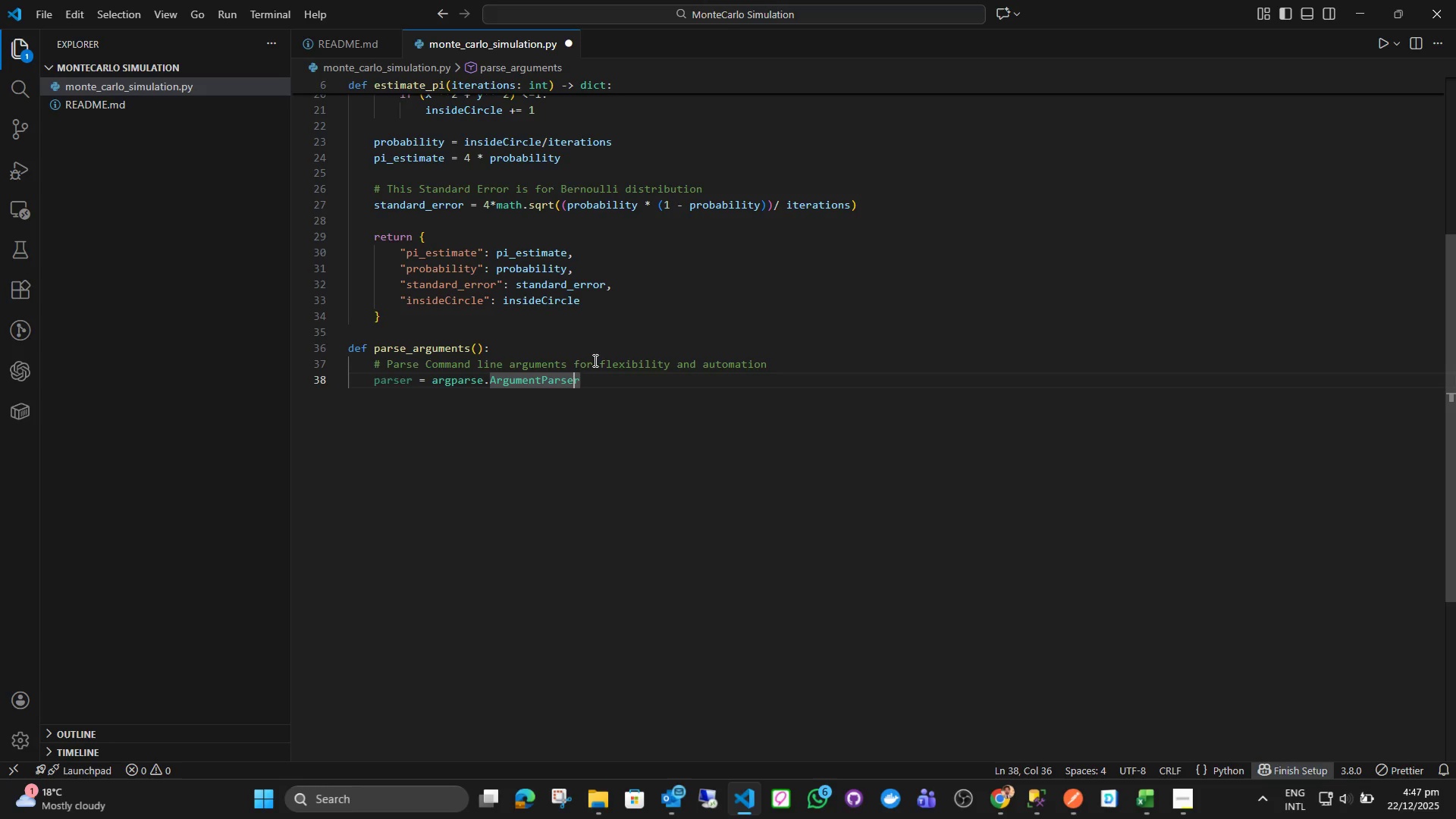 
key(ArrowRight)
 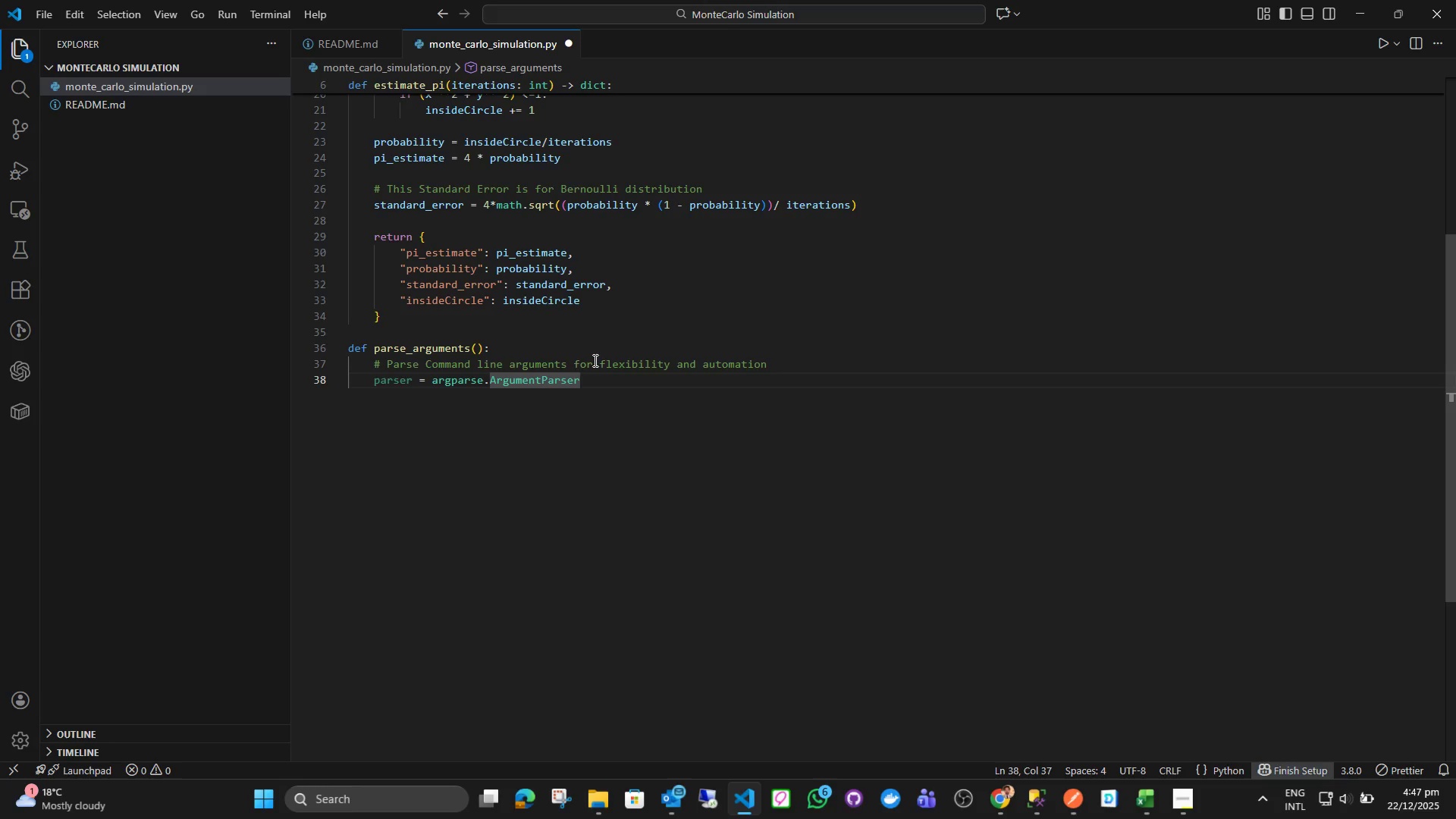 
key(Shift+9)
 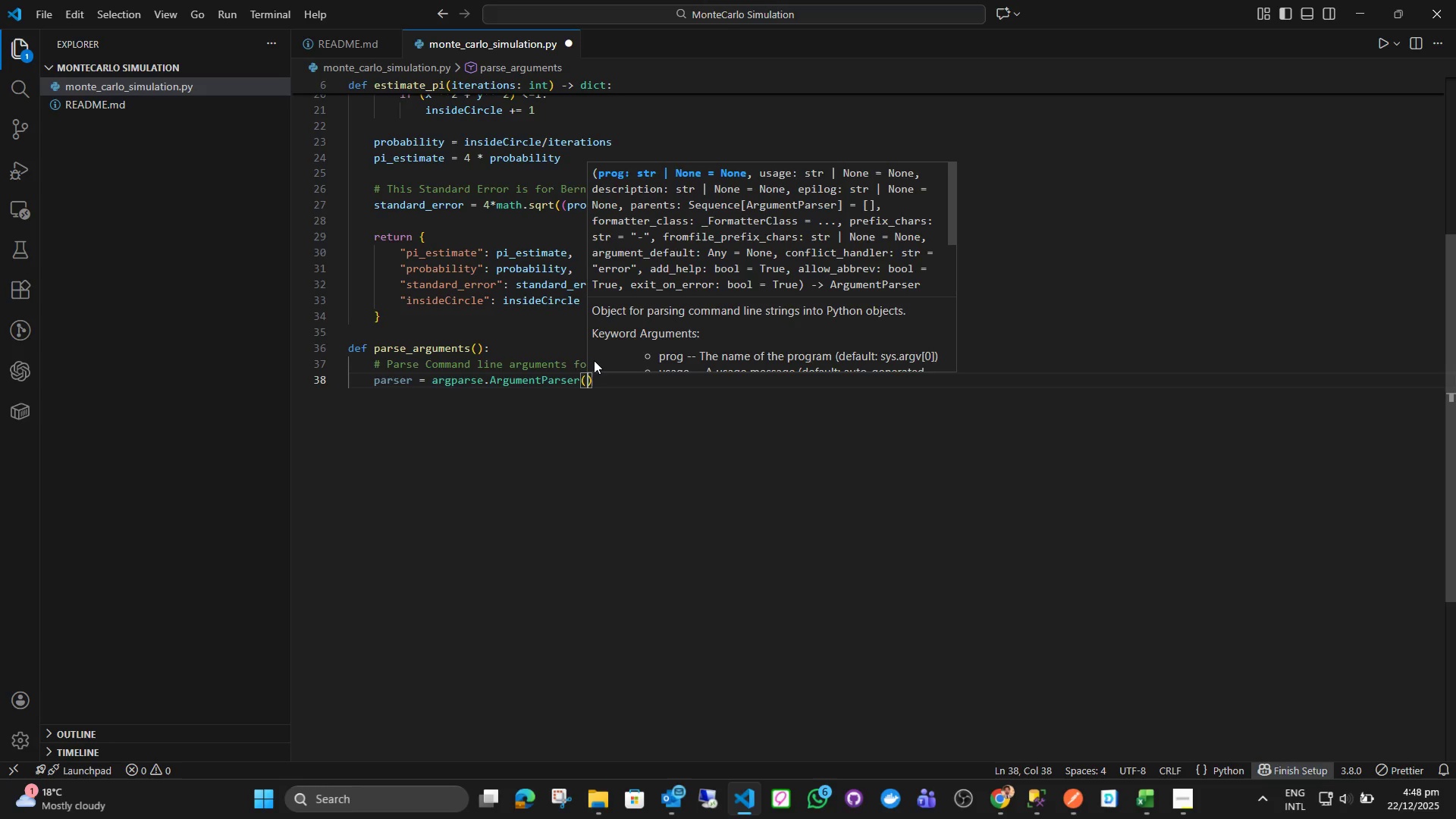 
wait(39.92)
 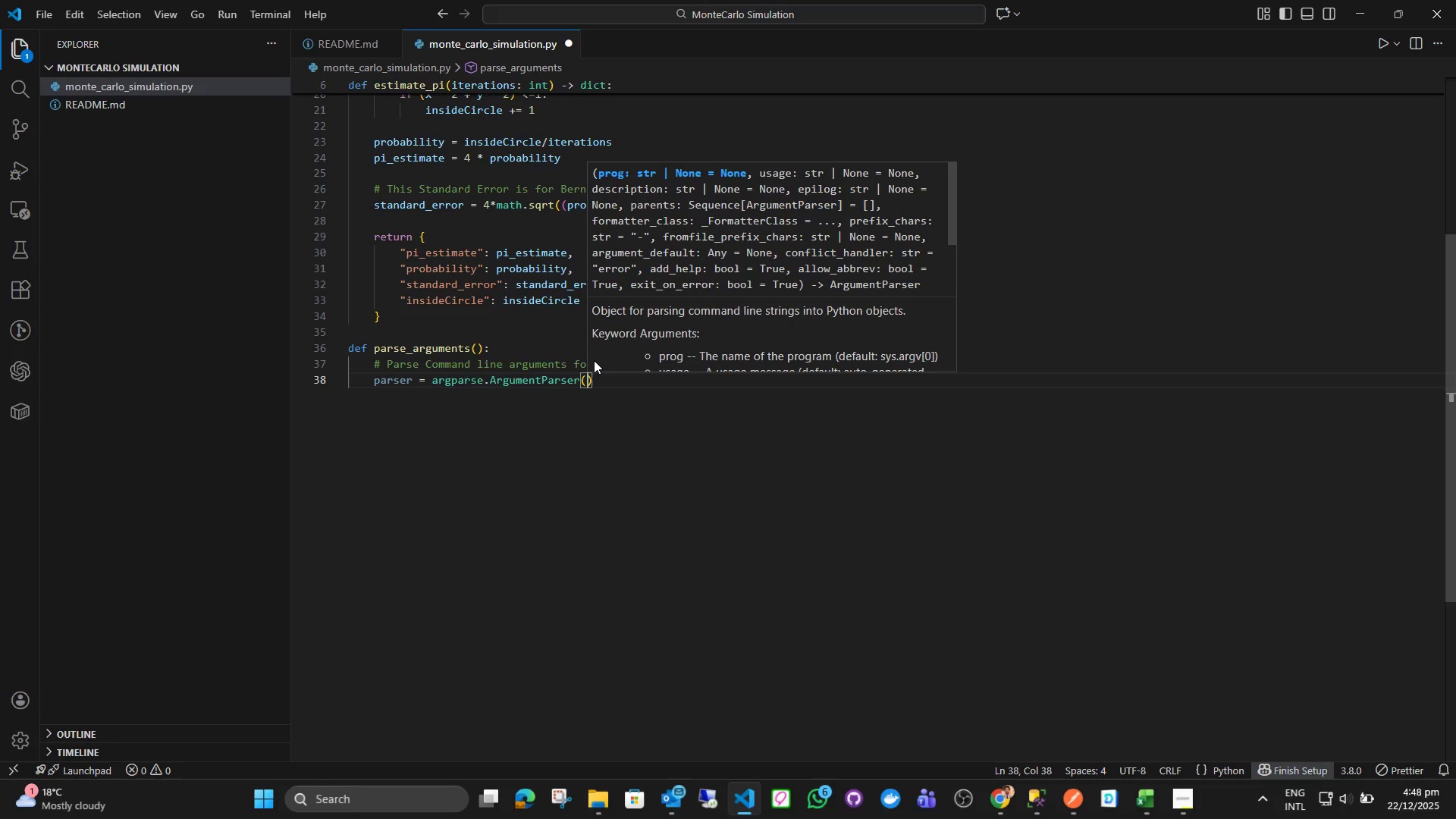 
type(des)
 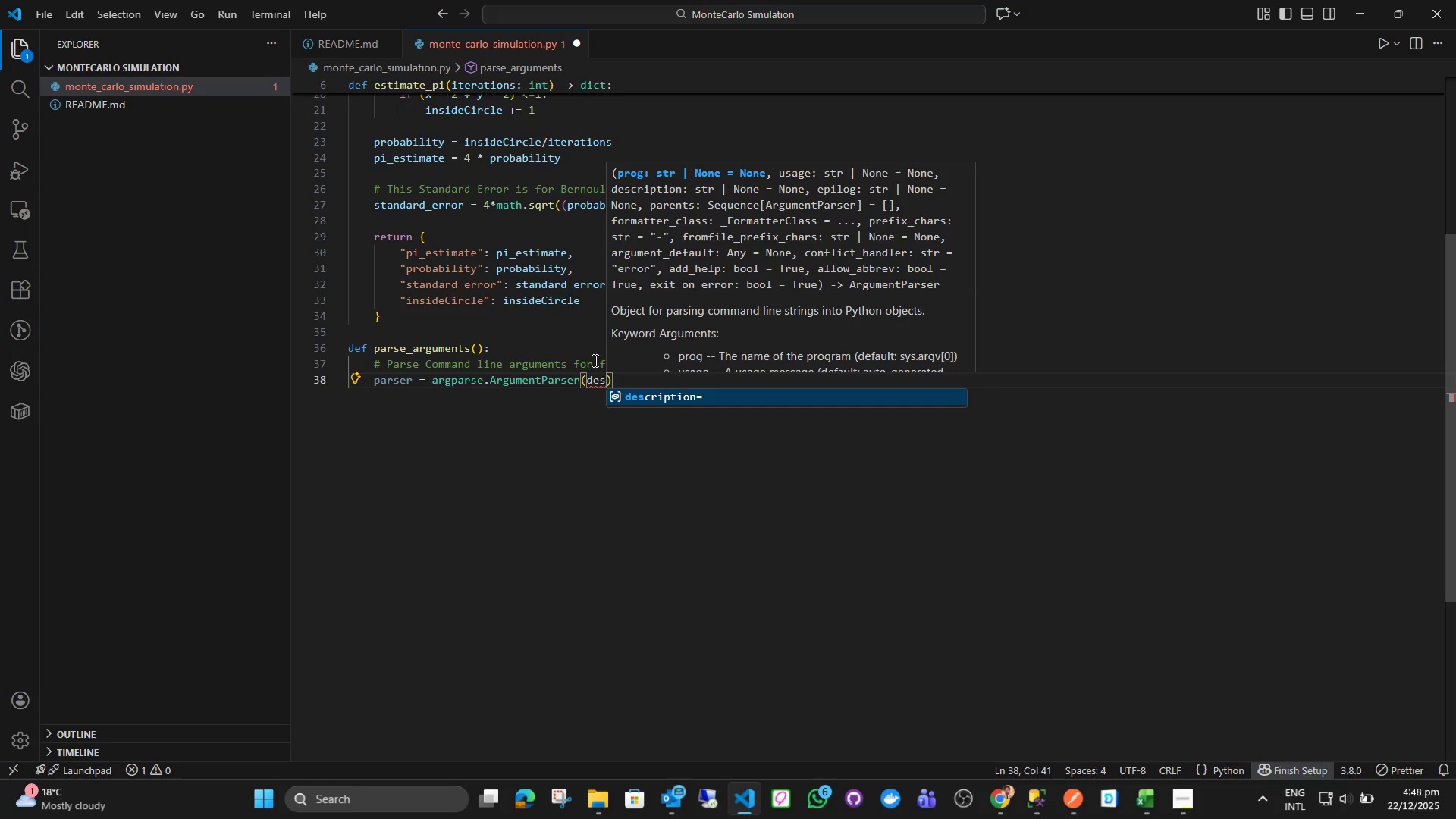 
key(Enter)
 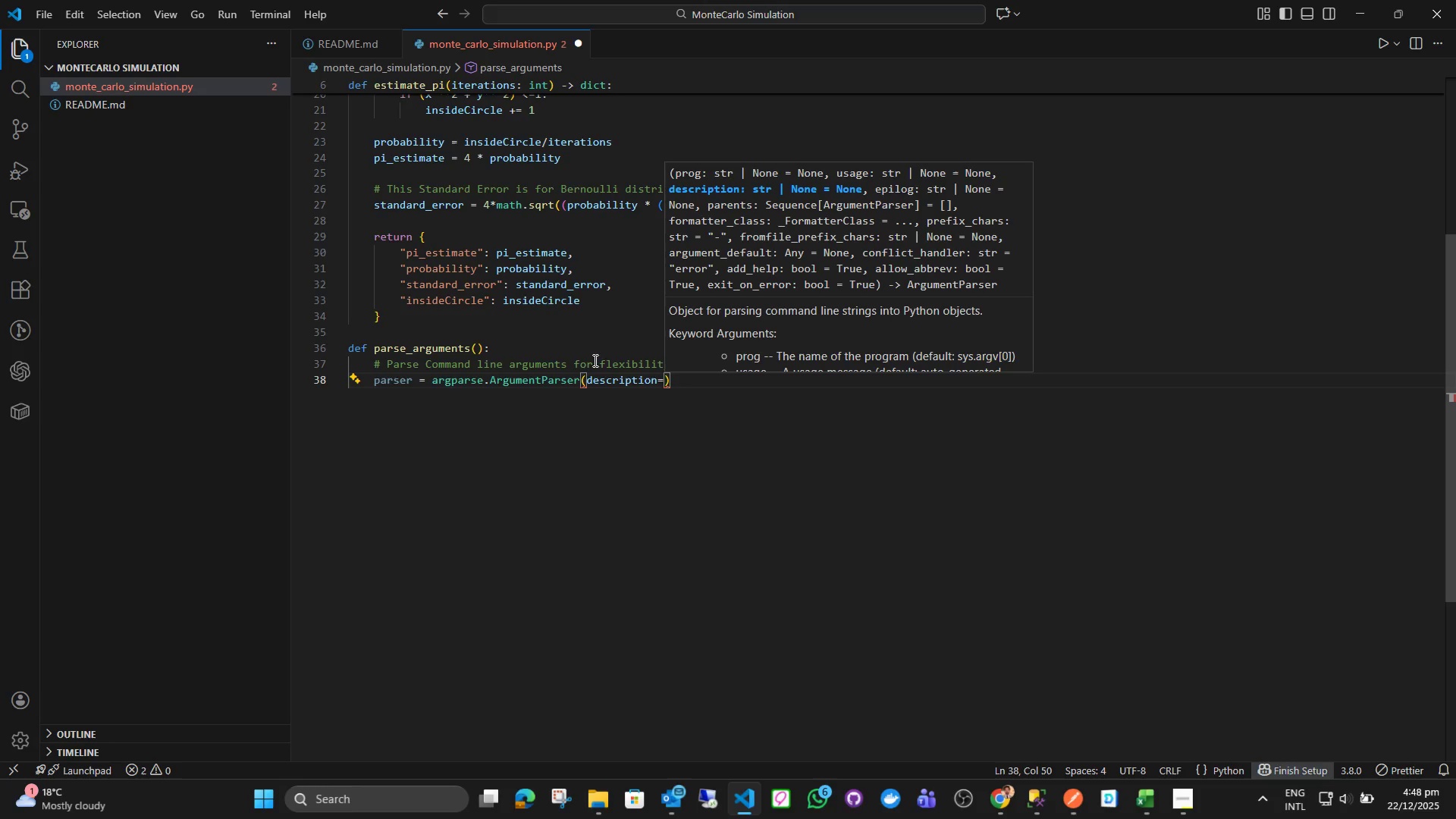 
wait(21.64)
 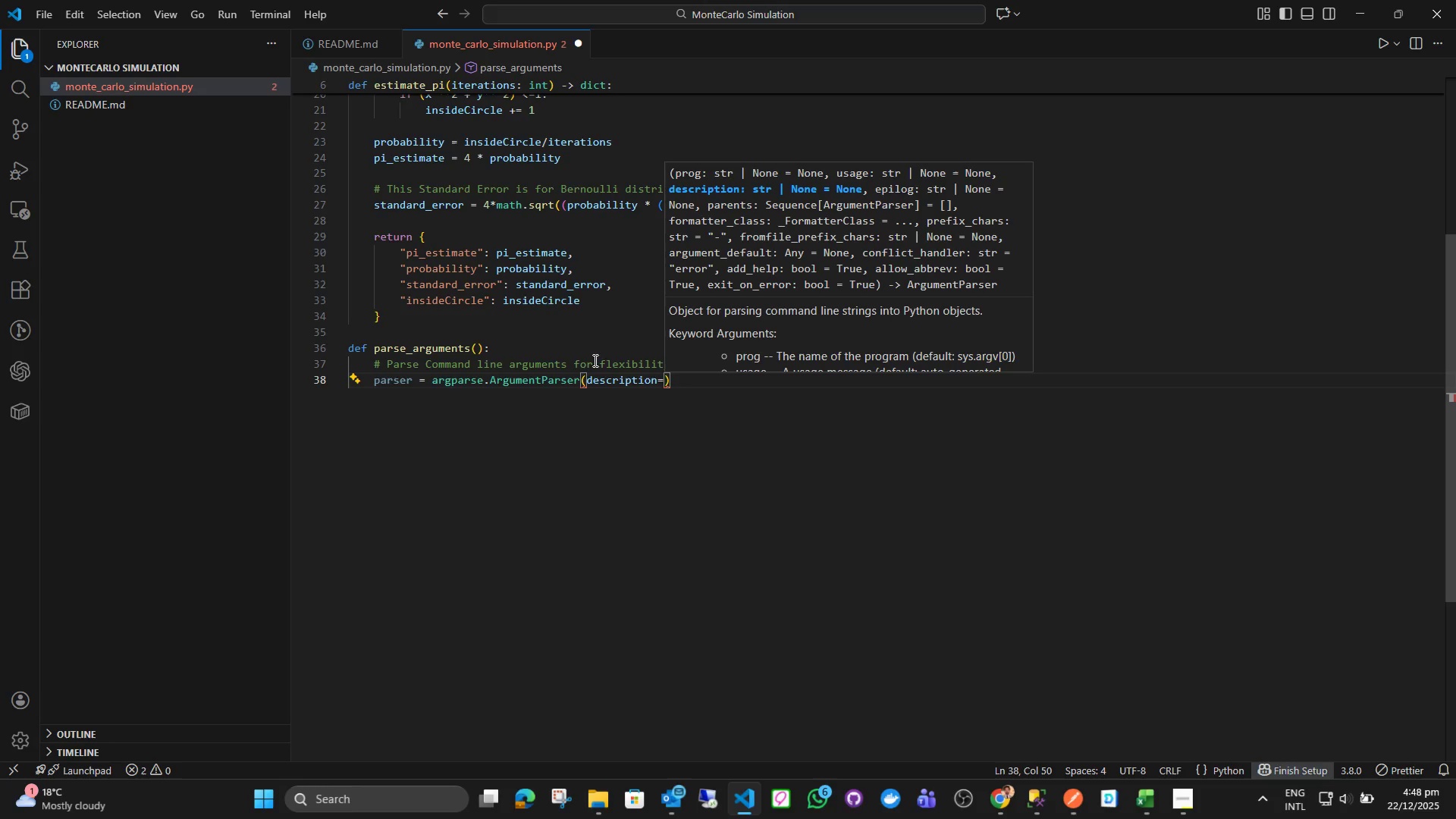 
key(Quote)
 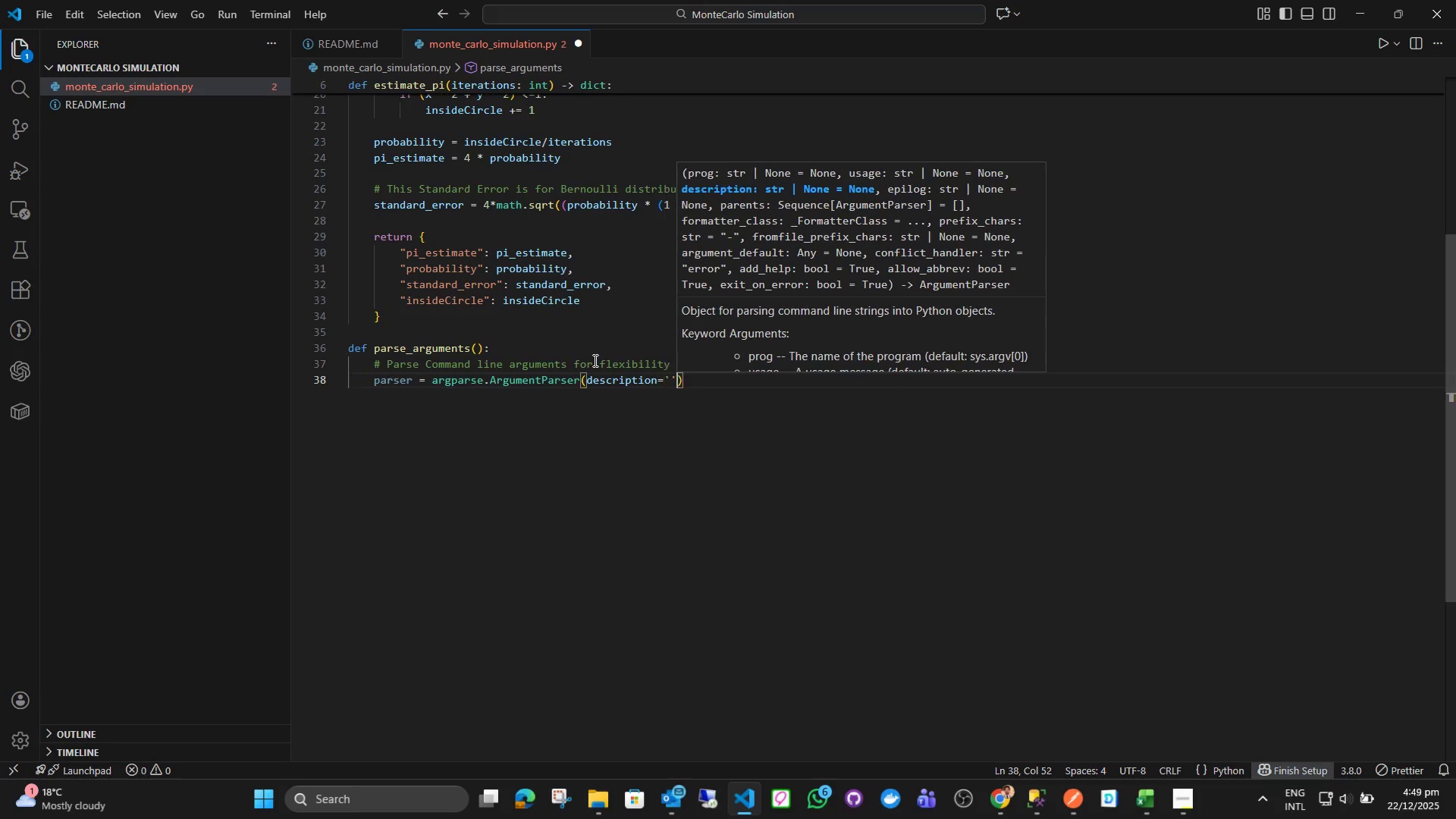 
key(Quote)
 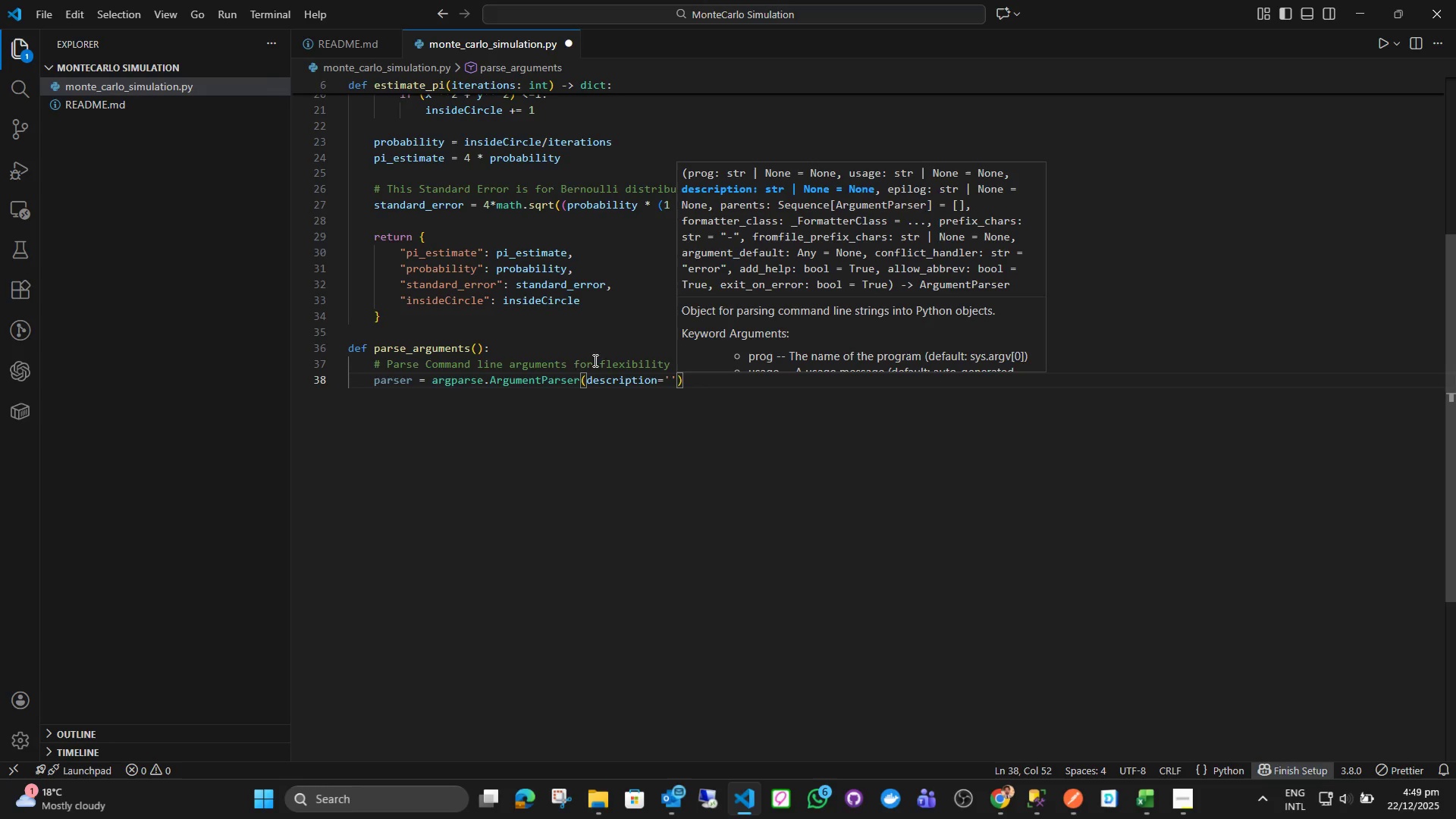 
key(ArrowLeft)
 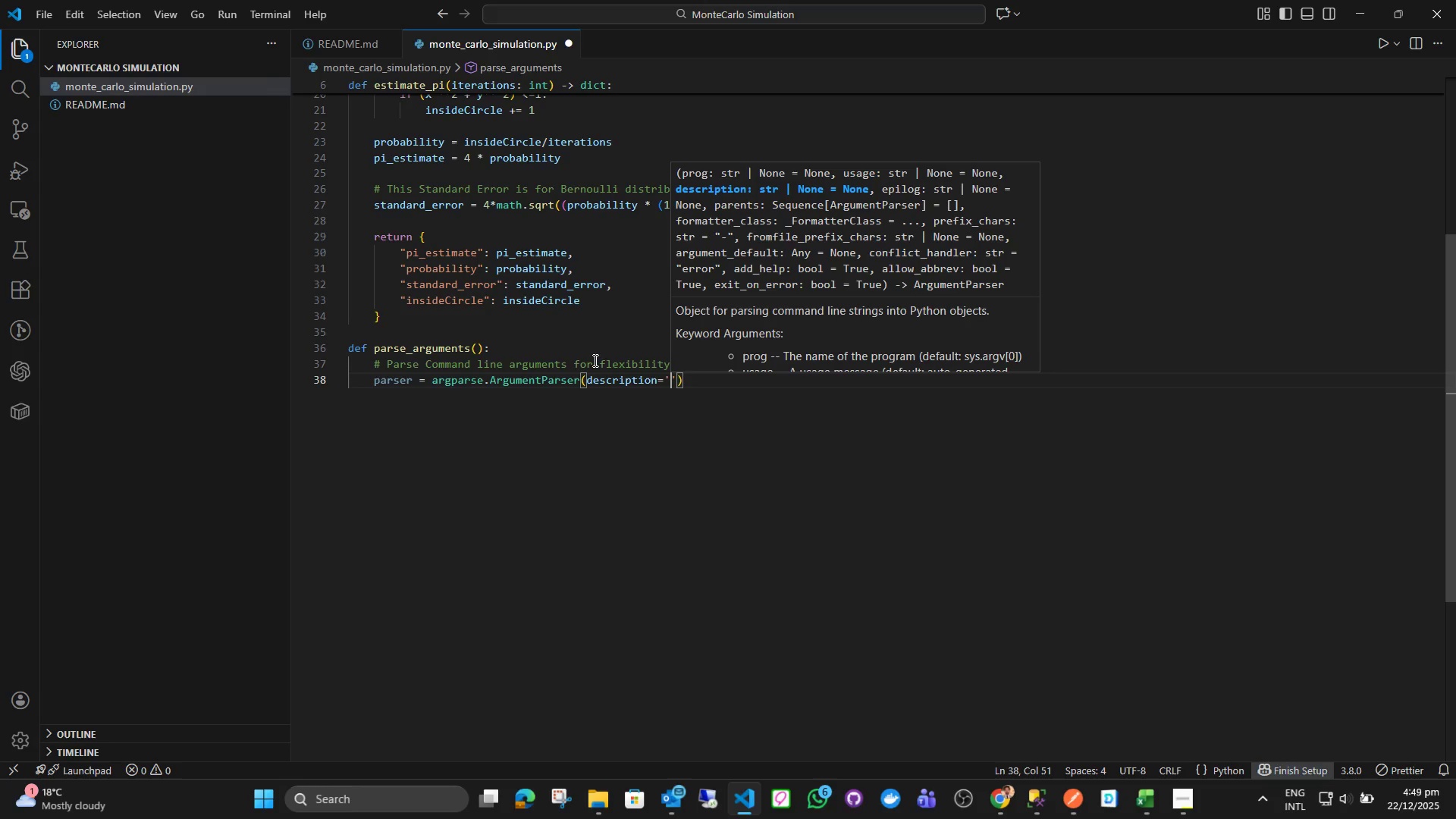 
wait(6.28)
 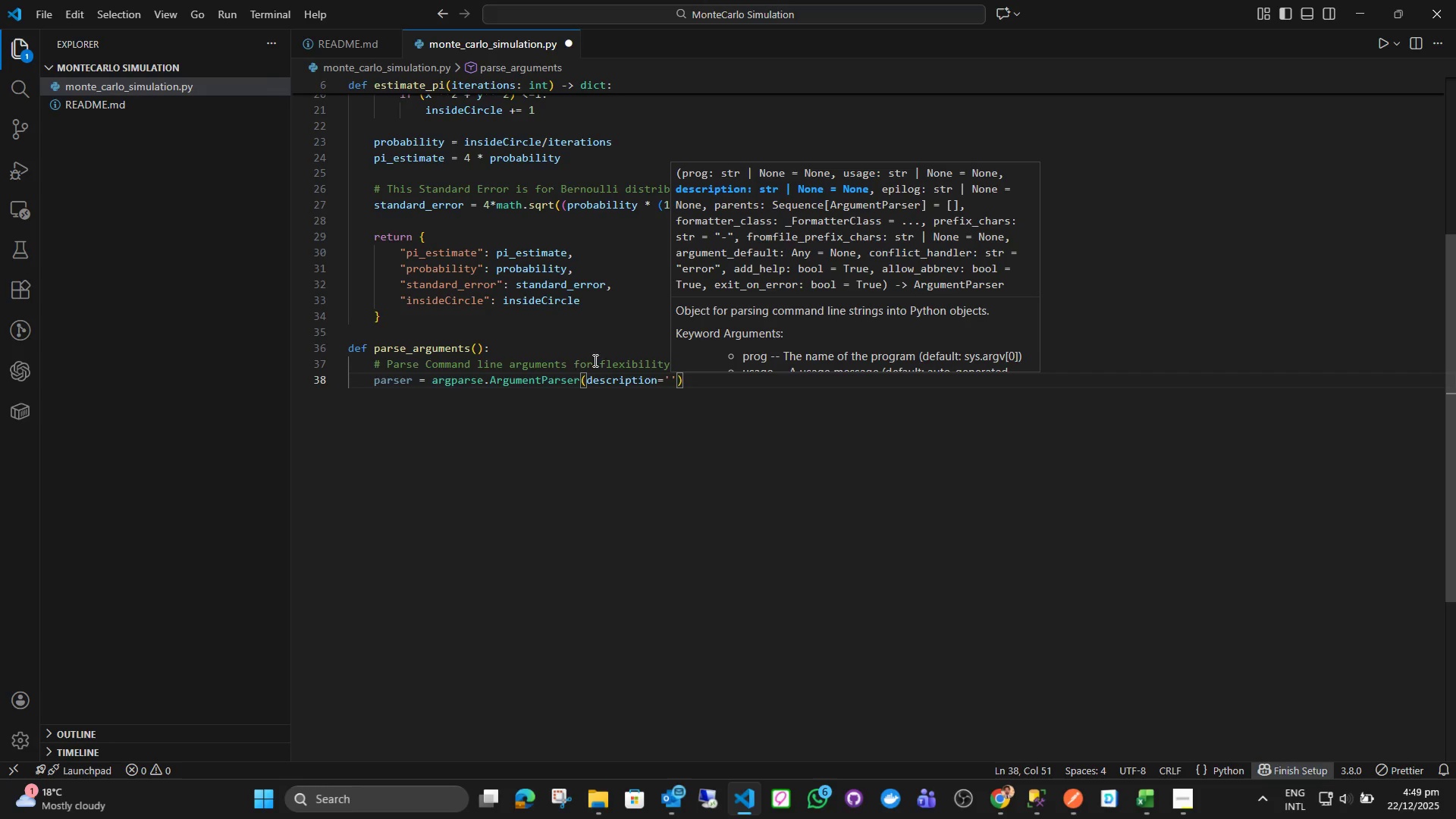 
type(Monte ca)
key(Backspace)
key(Backspace)
type(Carlo Sum)
key(Backspace)
key(Backspace)
type(imulation for Estimating PI.)
 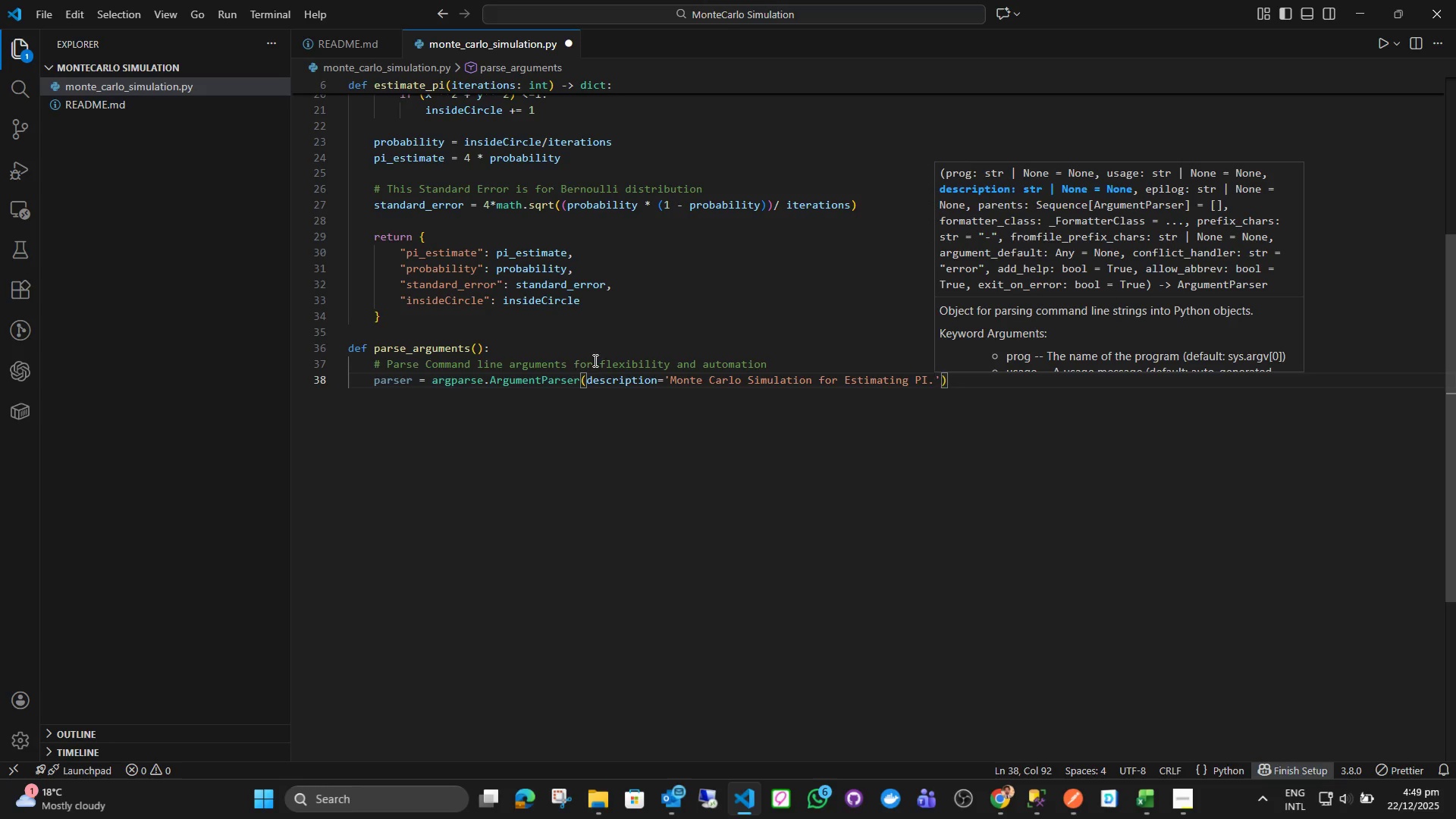 
wait(5.12)
 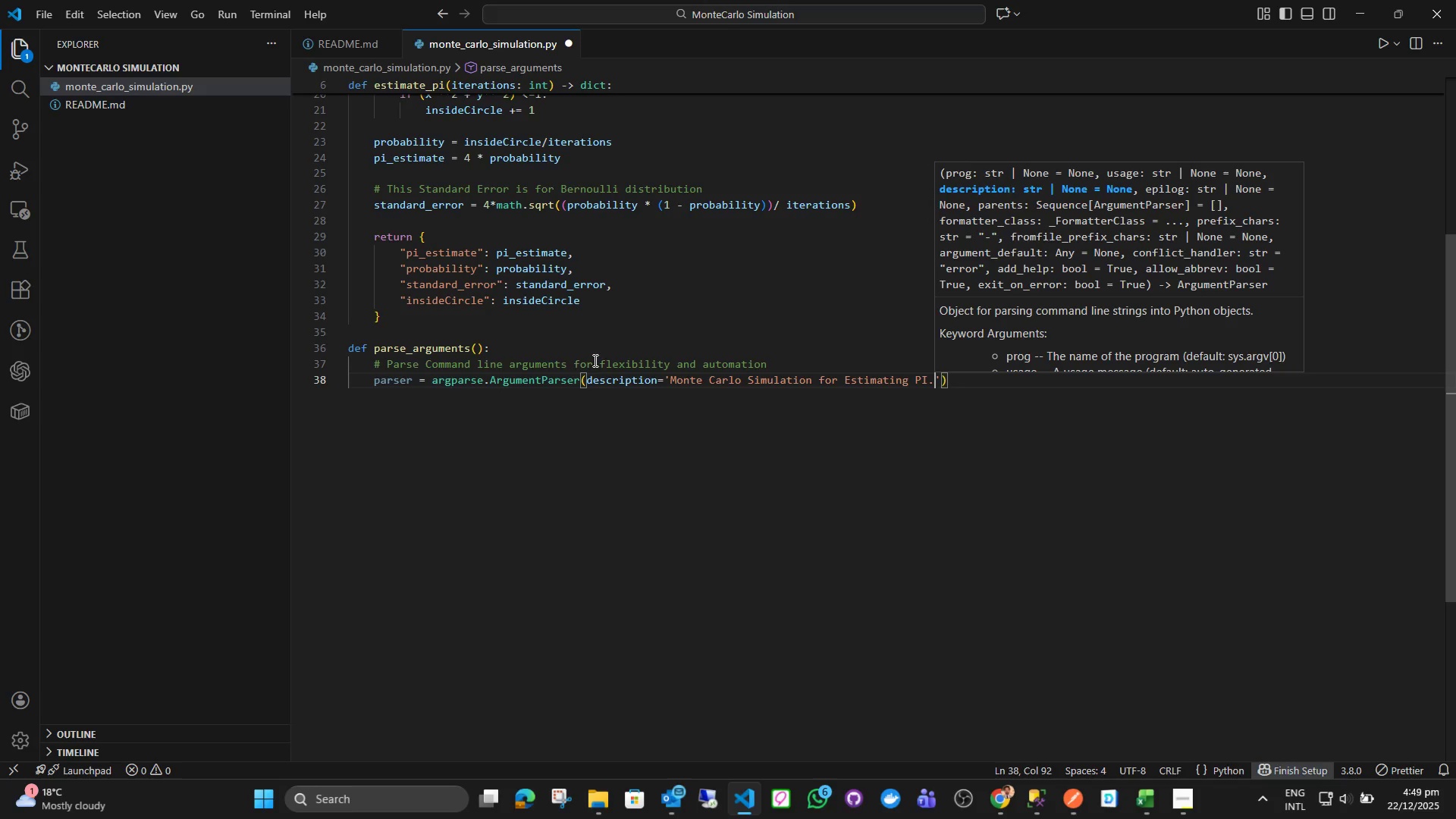 
left_click([1188, 799])